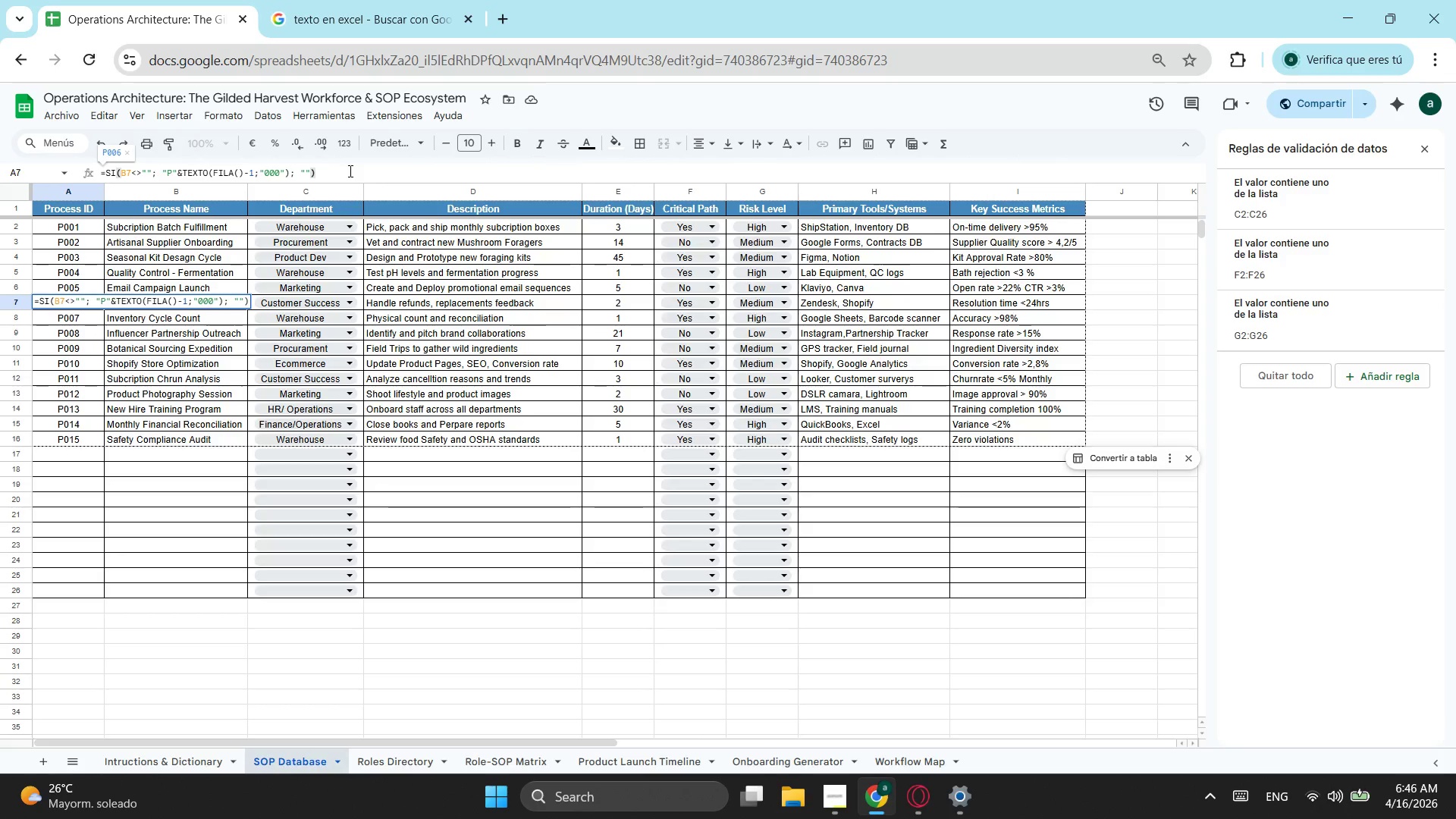 
left_click_drag(start_coordinate=[349, 171], to_coordinate=[98, 171])
 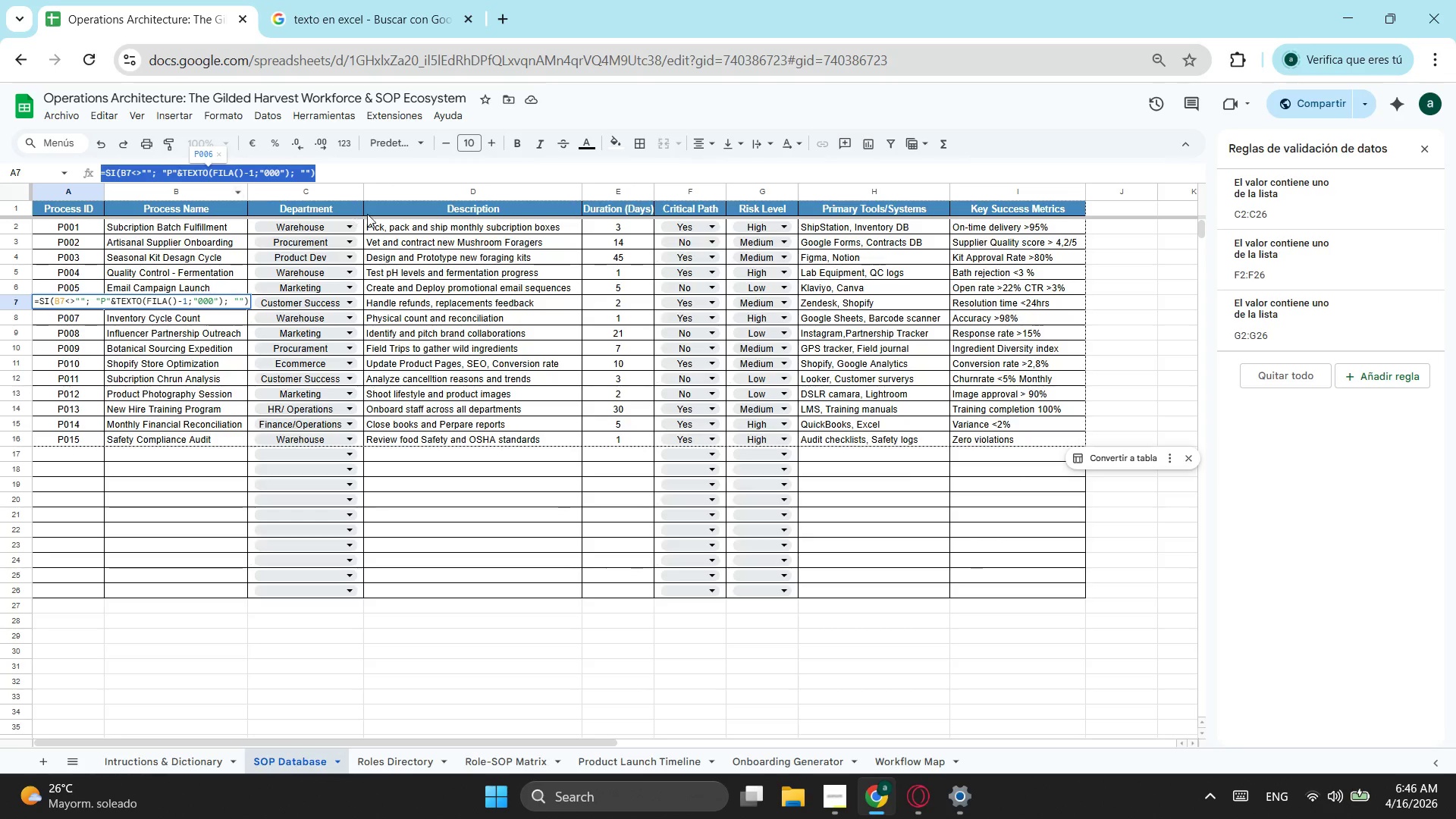 
key(Control+C)
 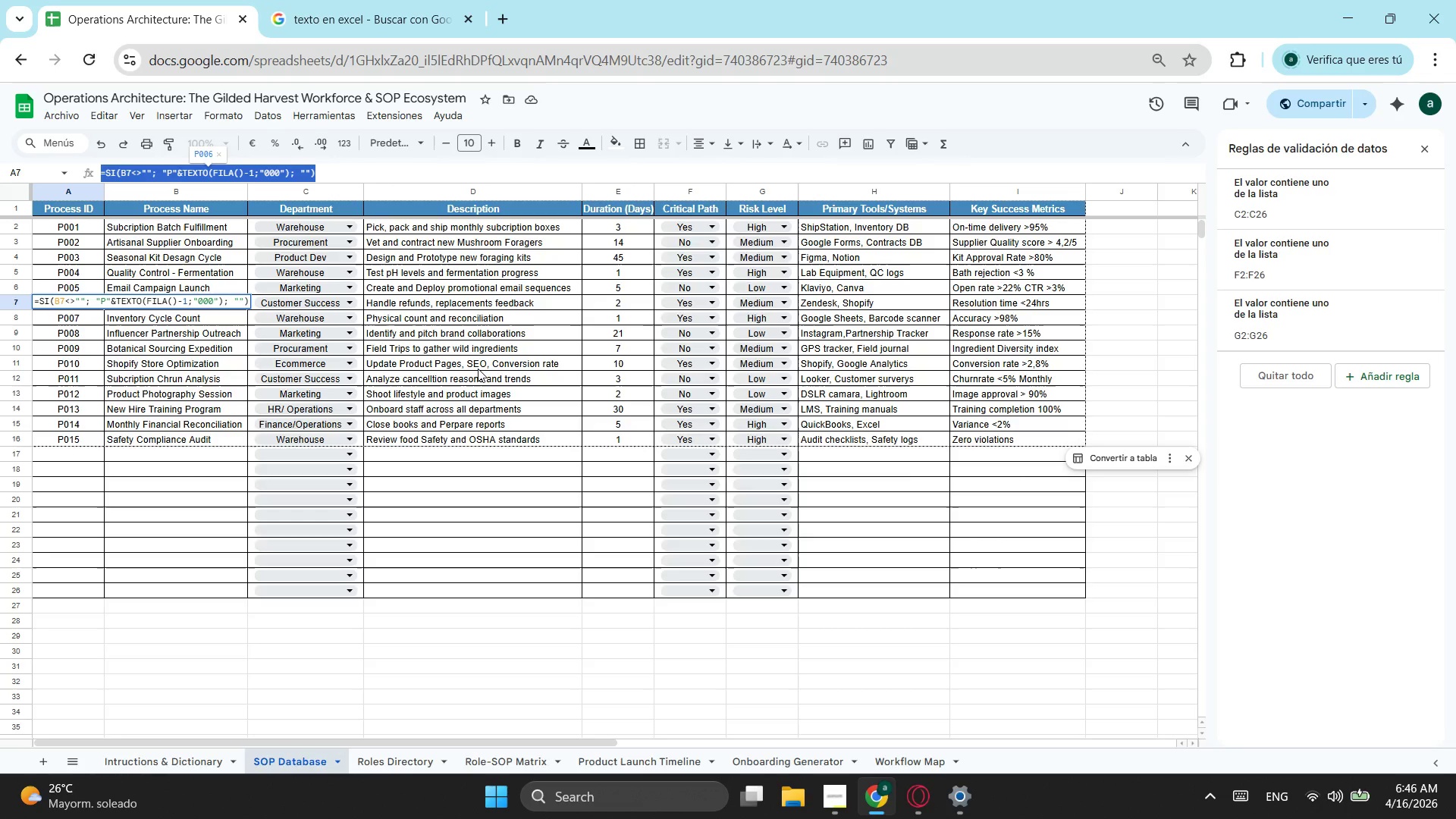 
wait(9.02)
 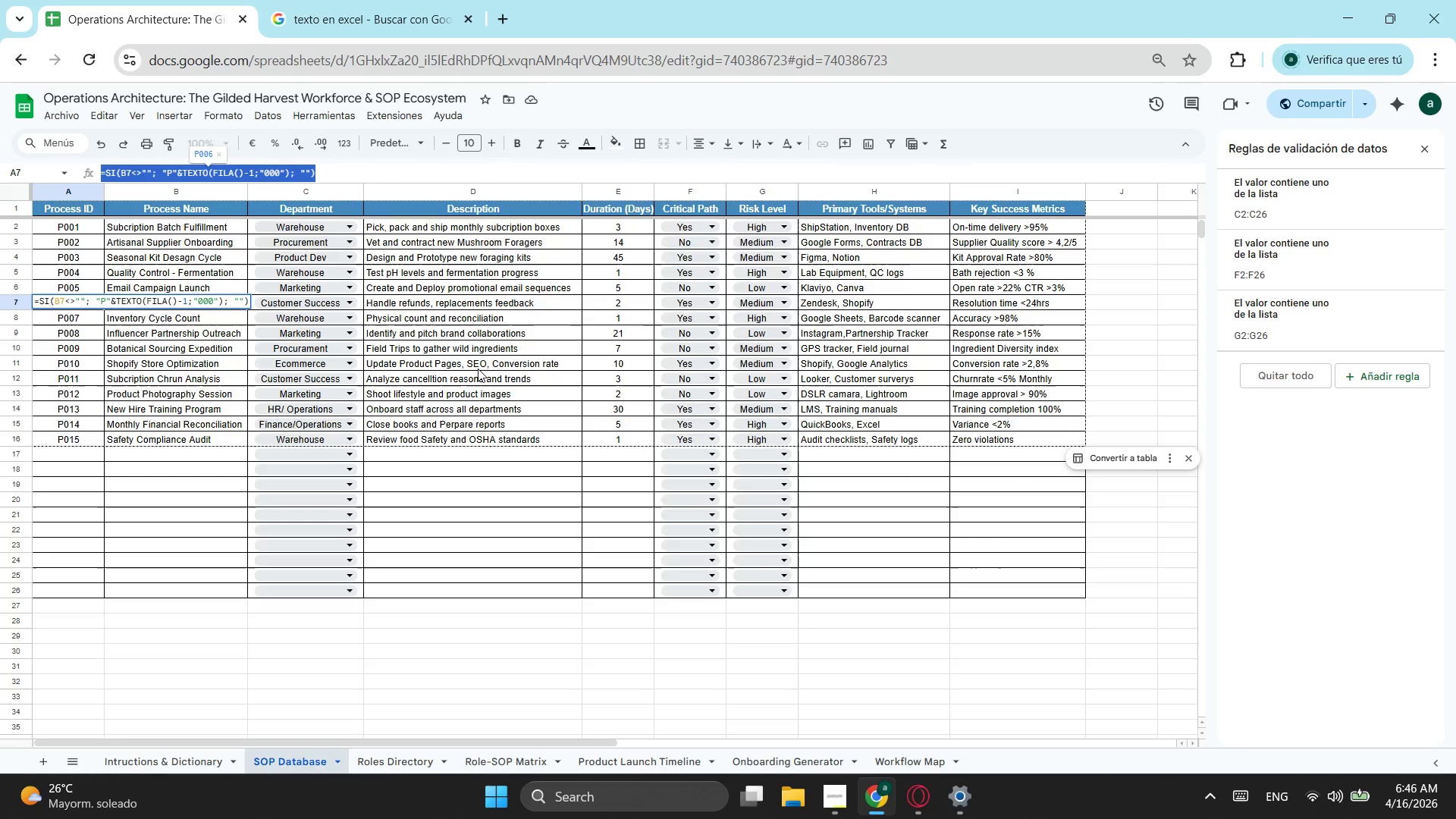 
left_click([776, 769])
 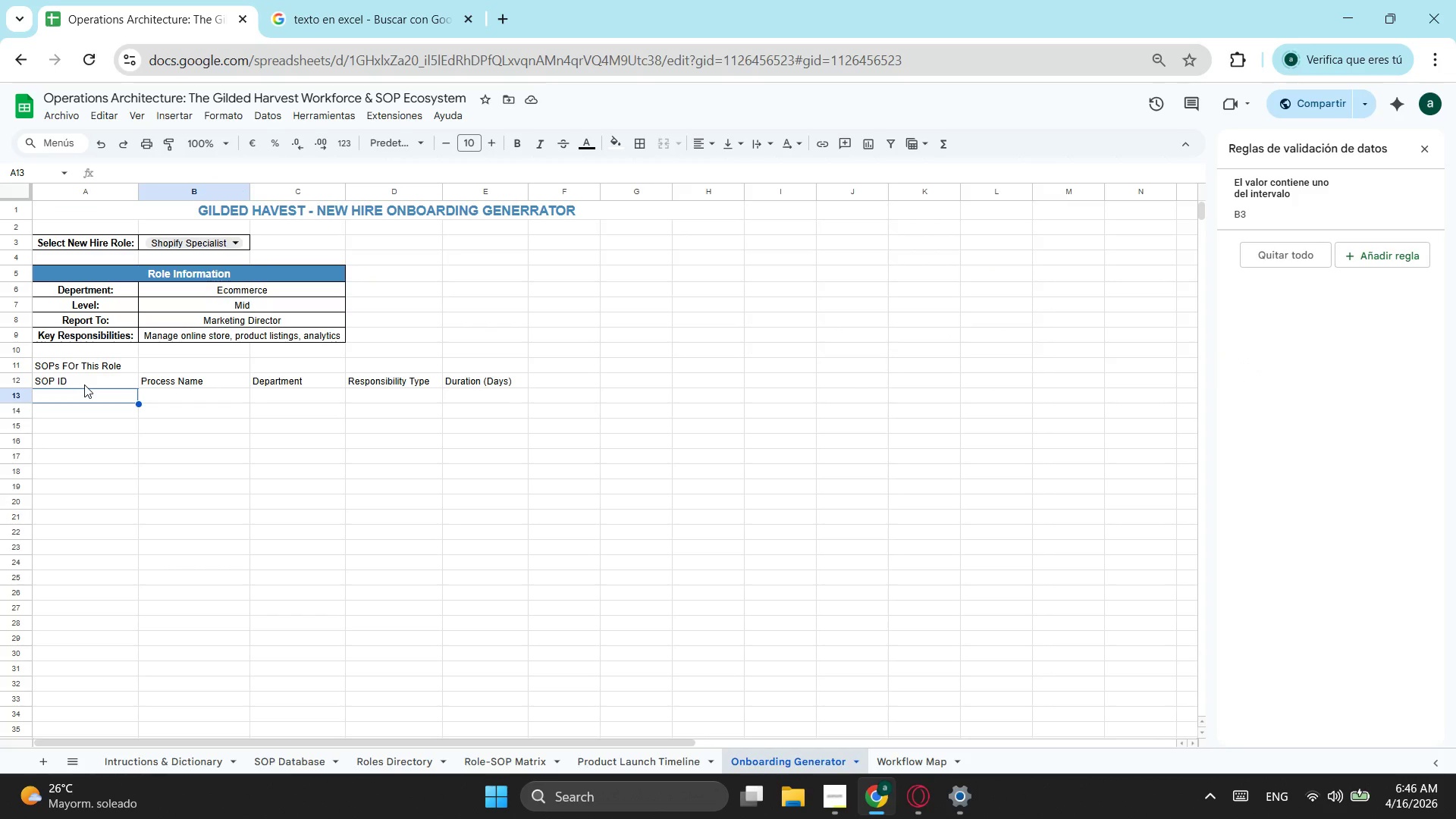 
left_click([138, 174])
 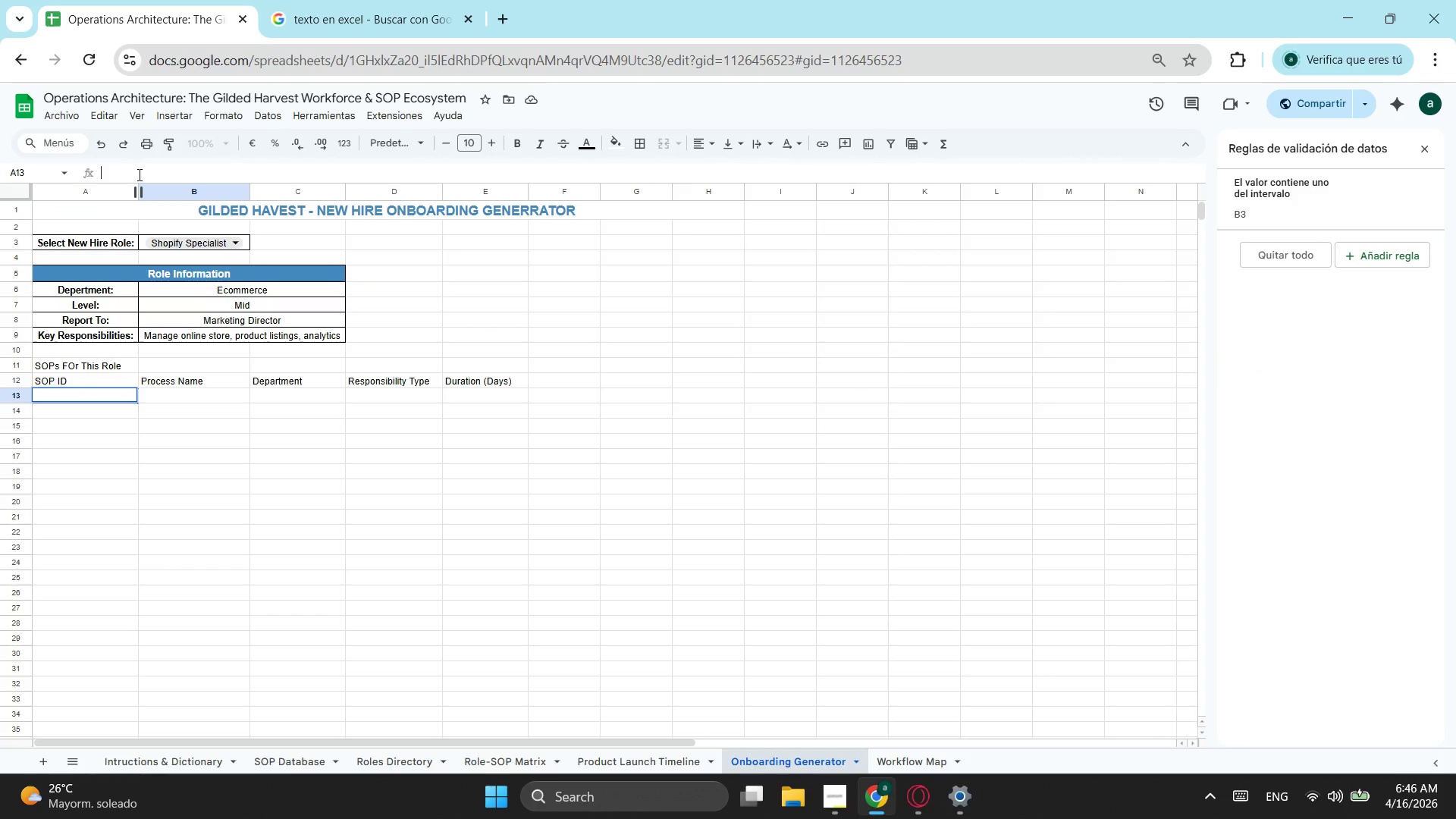 
key(Control+ControlLeft)
 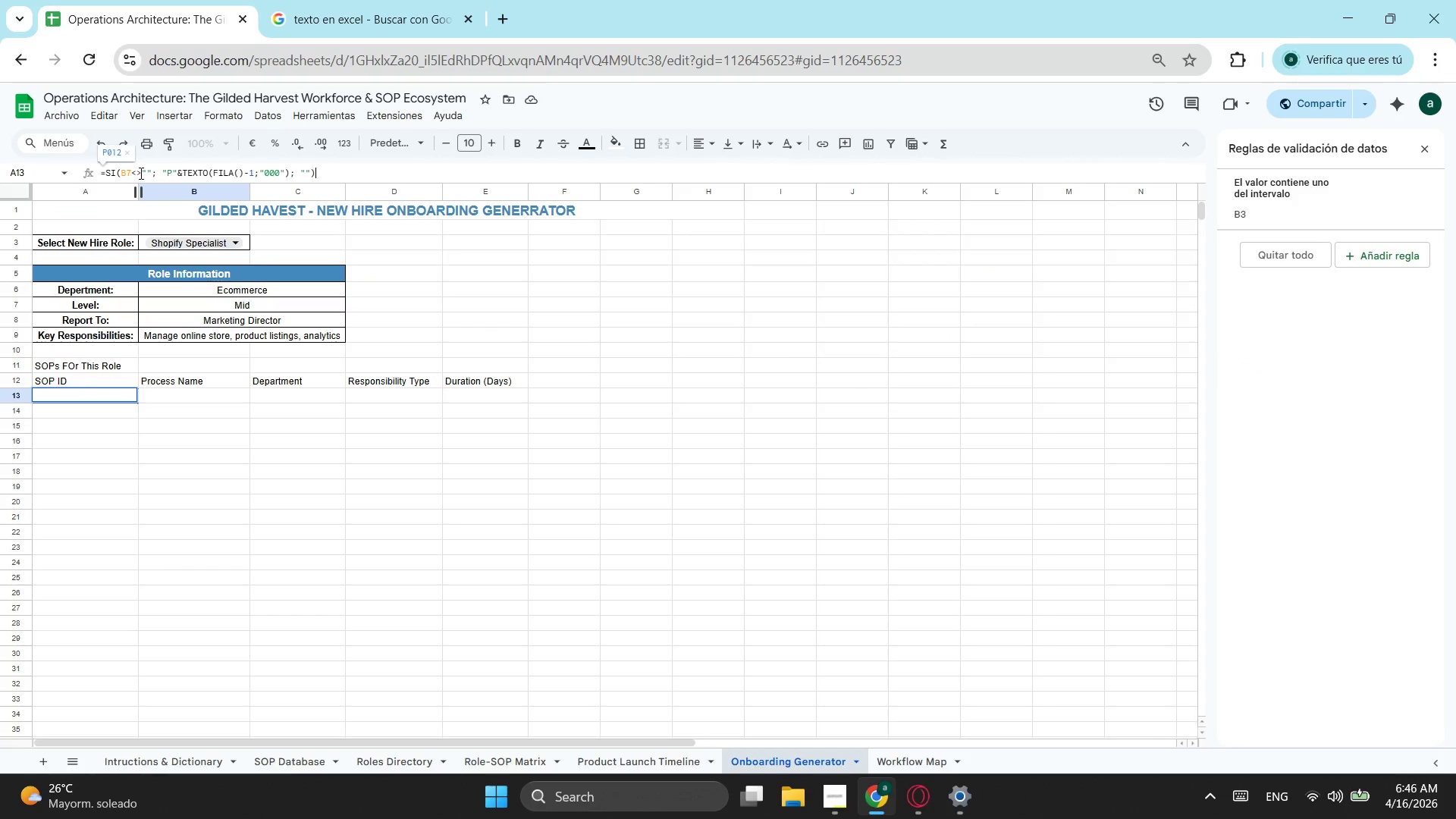 
key(Control+V)
 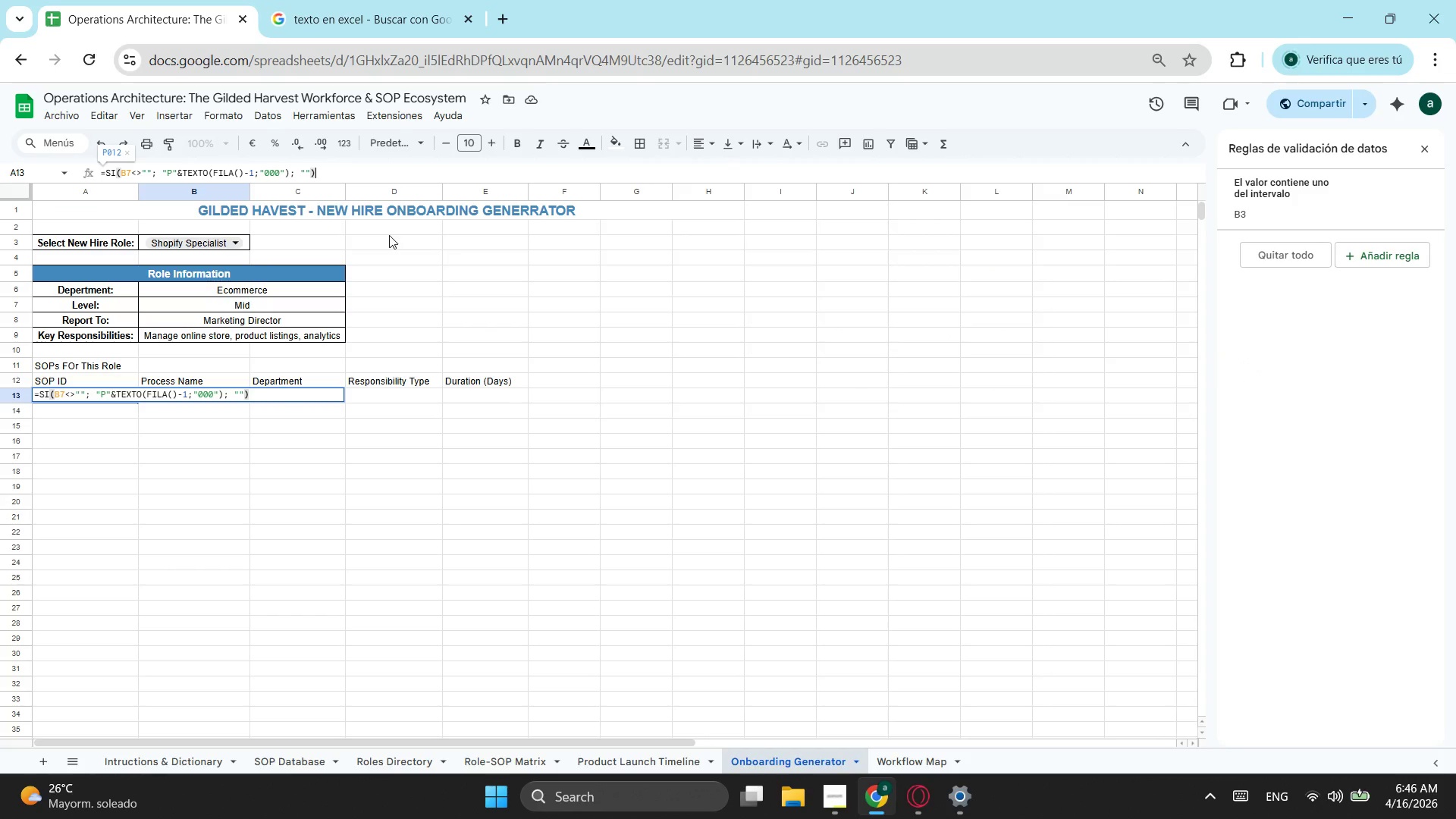 
key(Enter)
 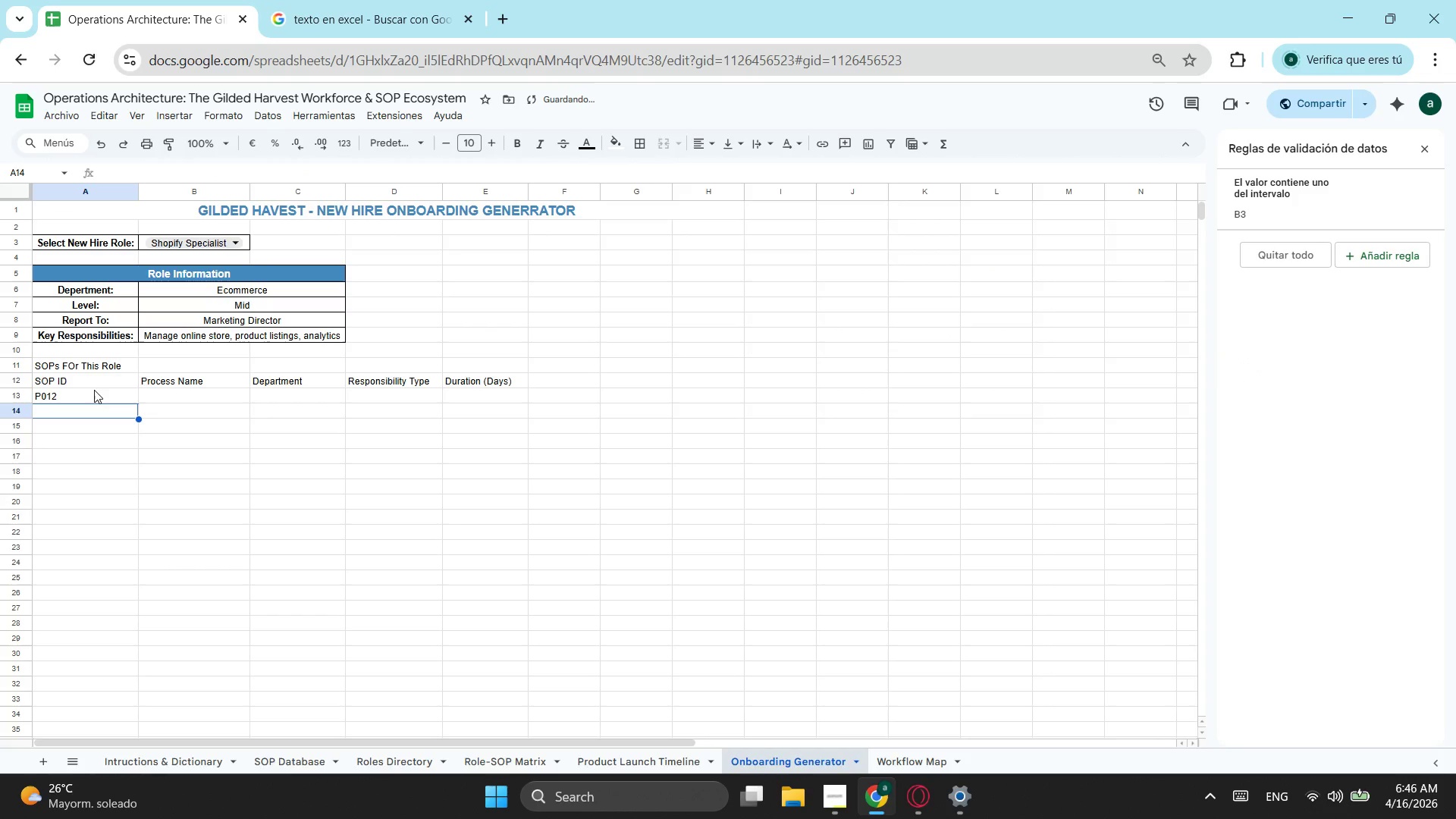 
left_click([100, 394])
 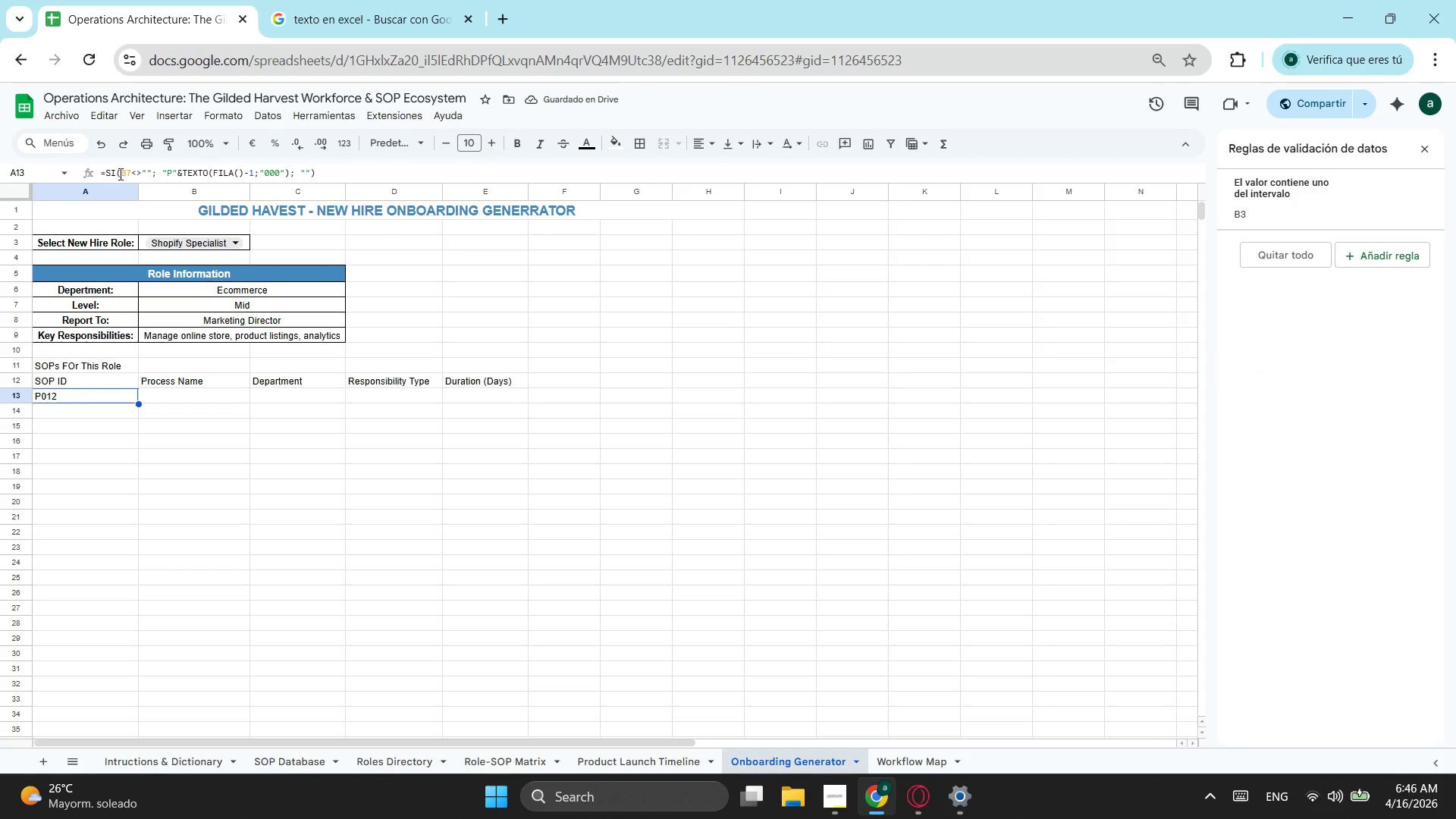 
left_click([127, 168])
 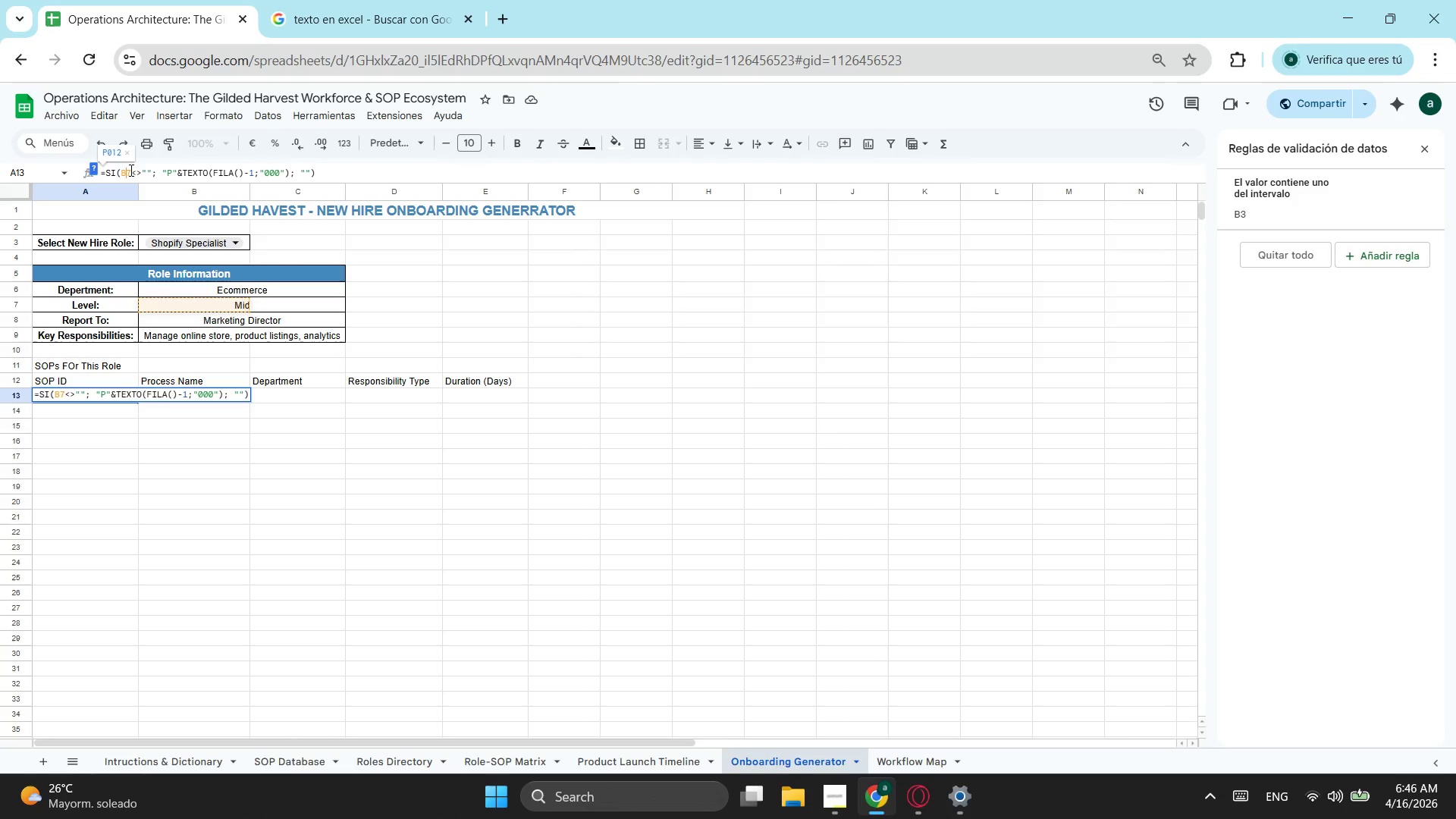 
left_click([130, 170])
 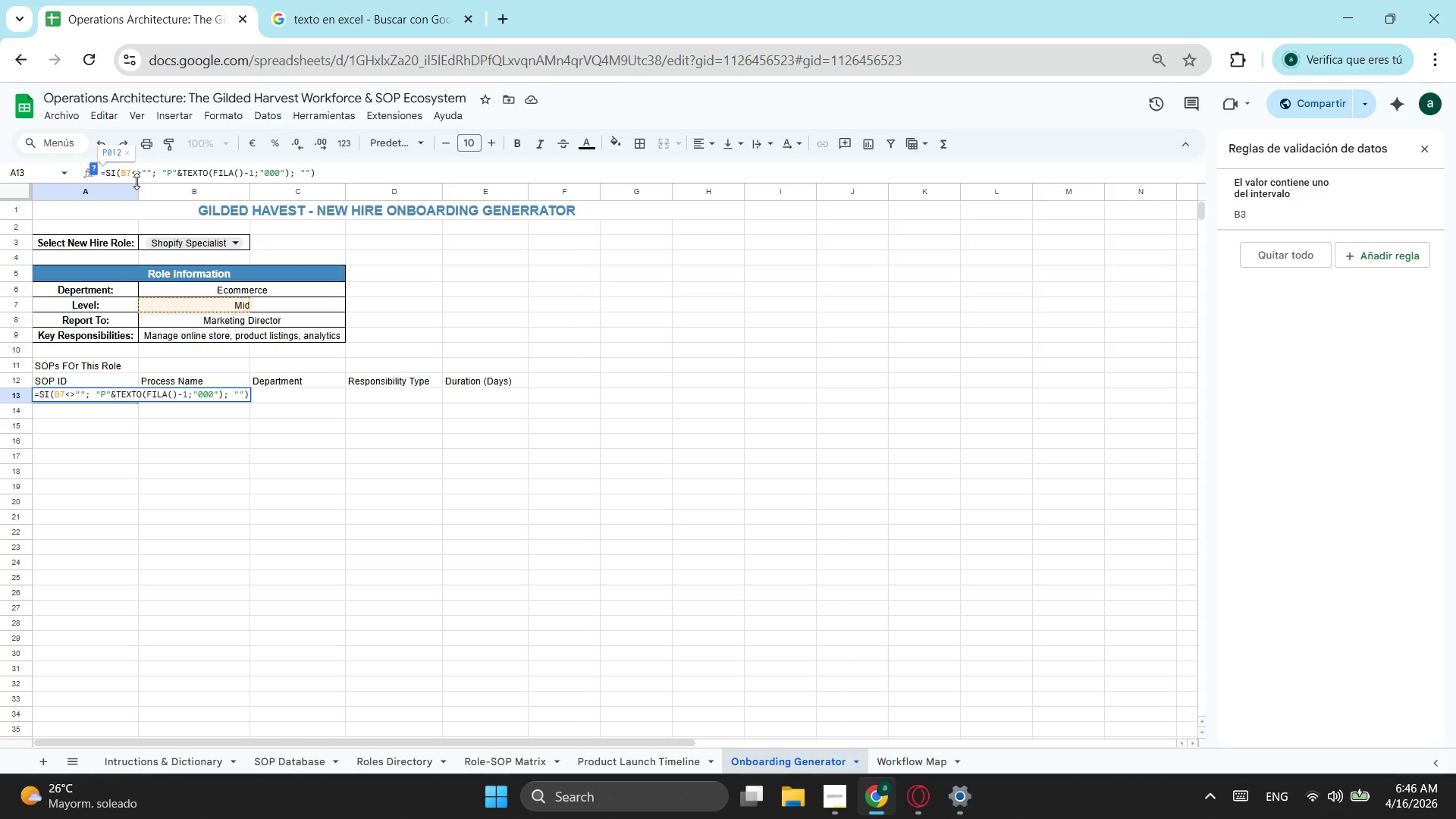 
key(Backspace)
 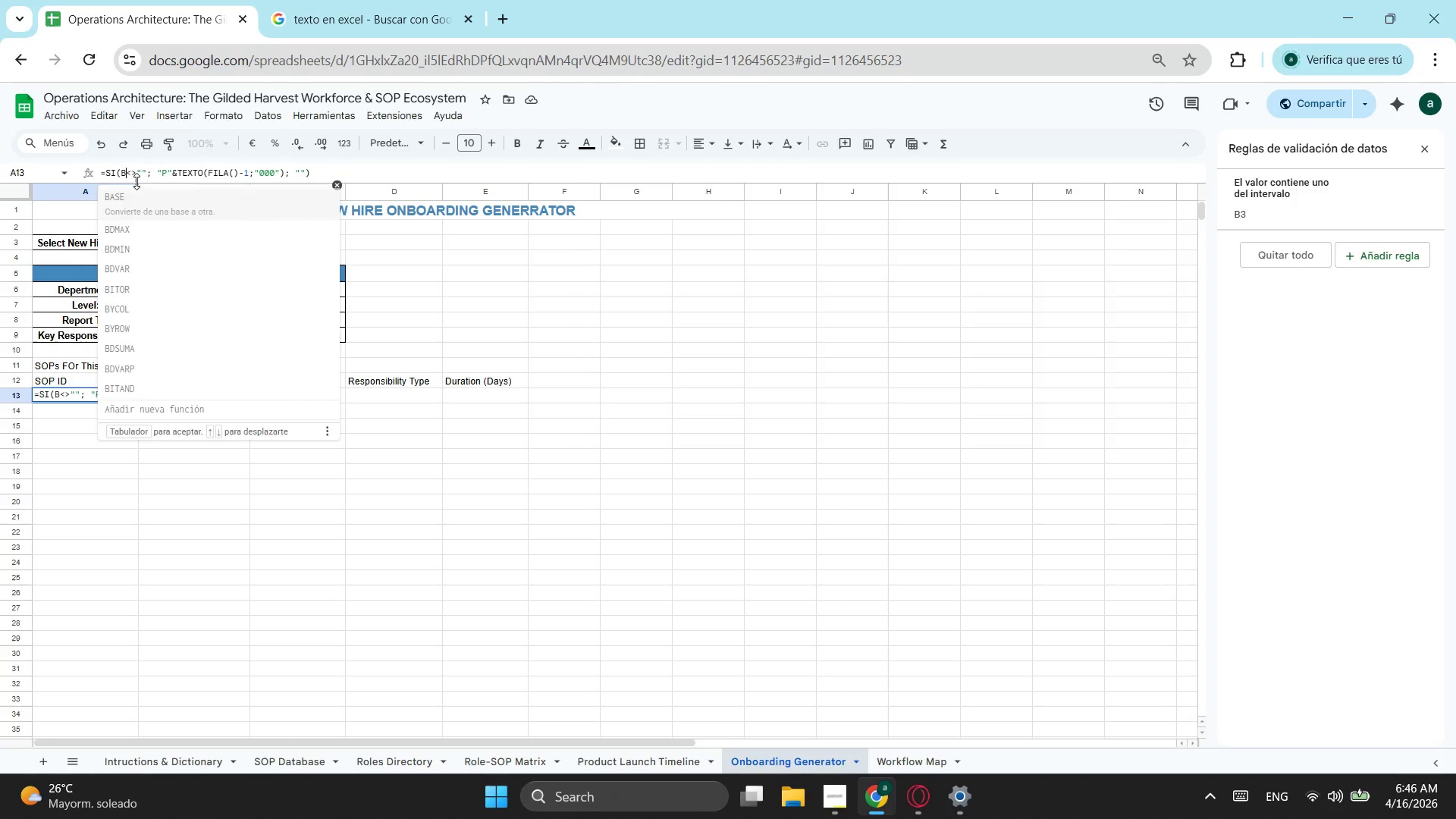 
key(Backspace)
 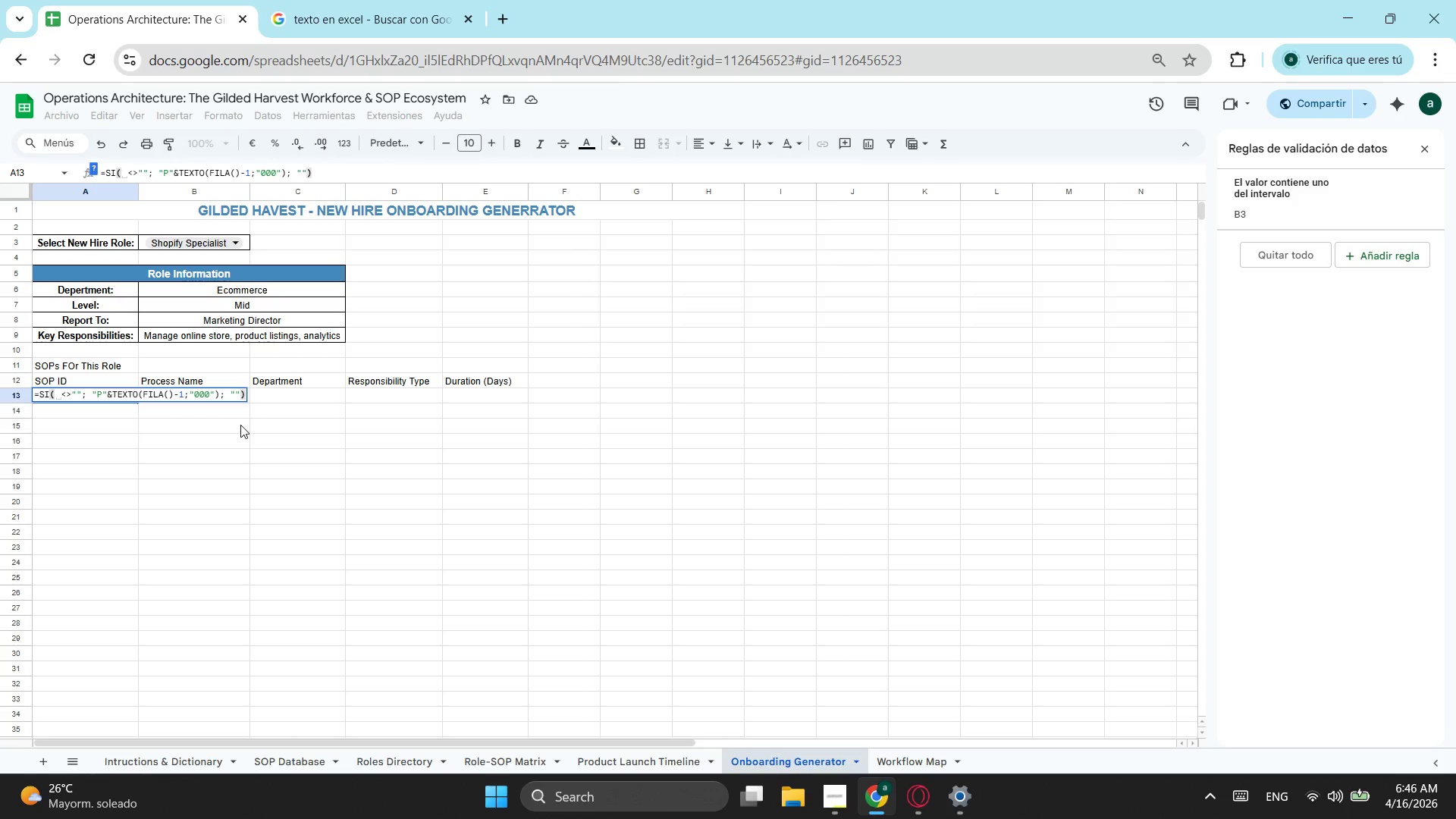 
type(c)
key(Backspace)
type(b12)
key(Backspace)
type(3)
 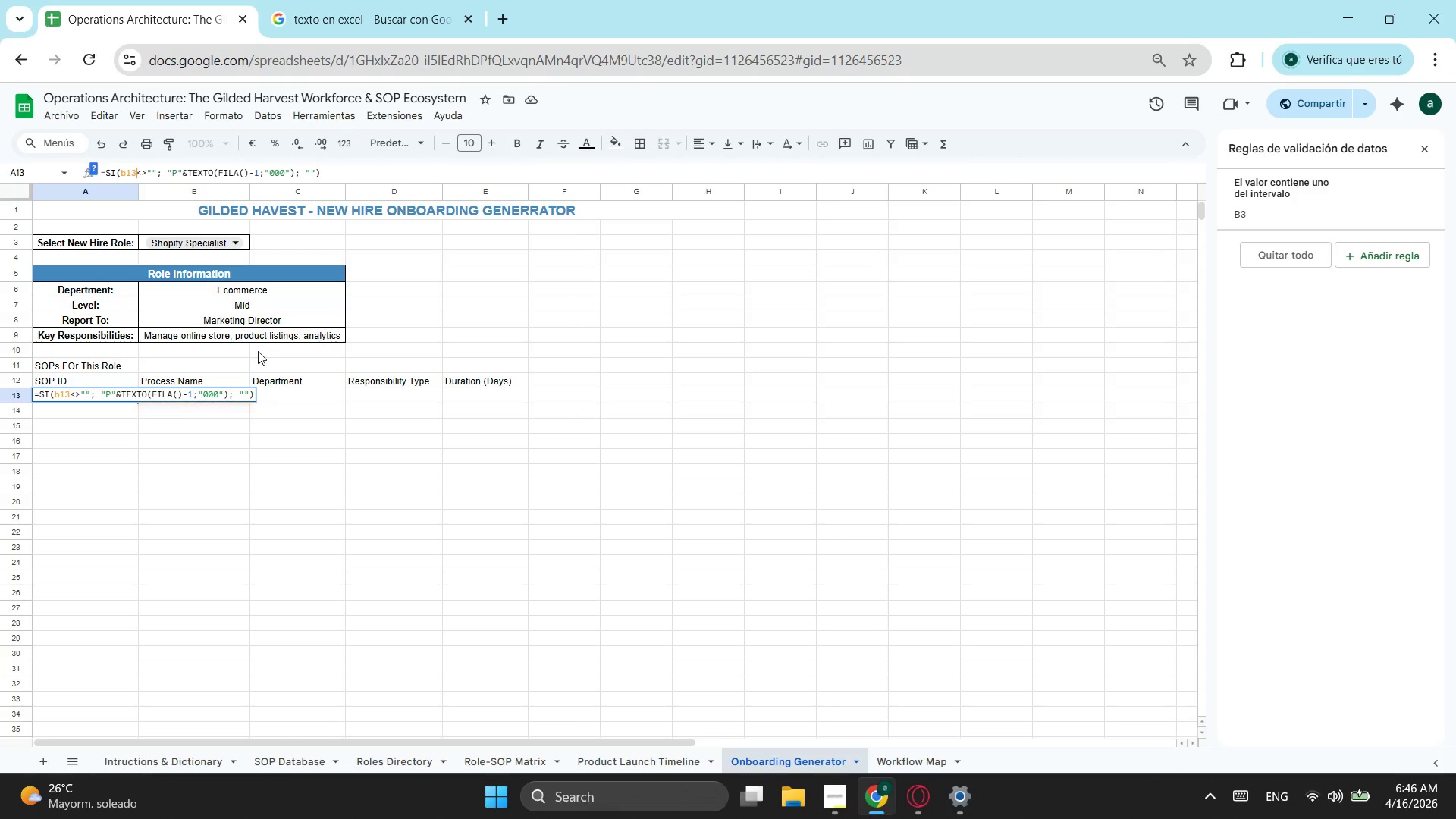 
key(Enter)
 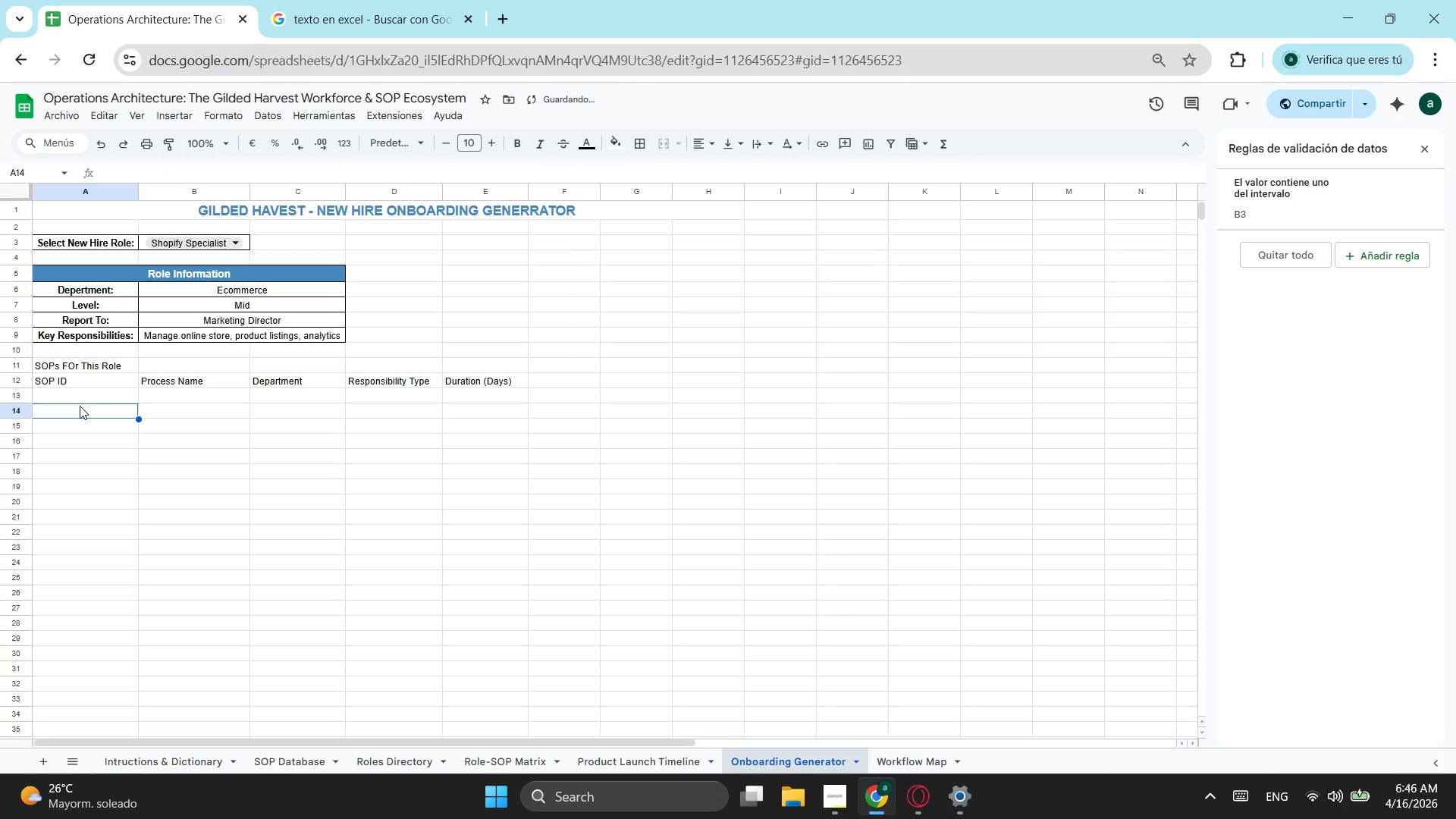 
left_click([94, 395])
 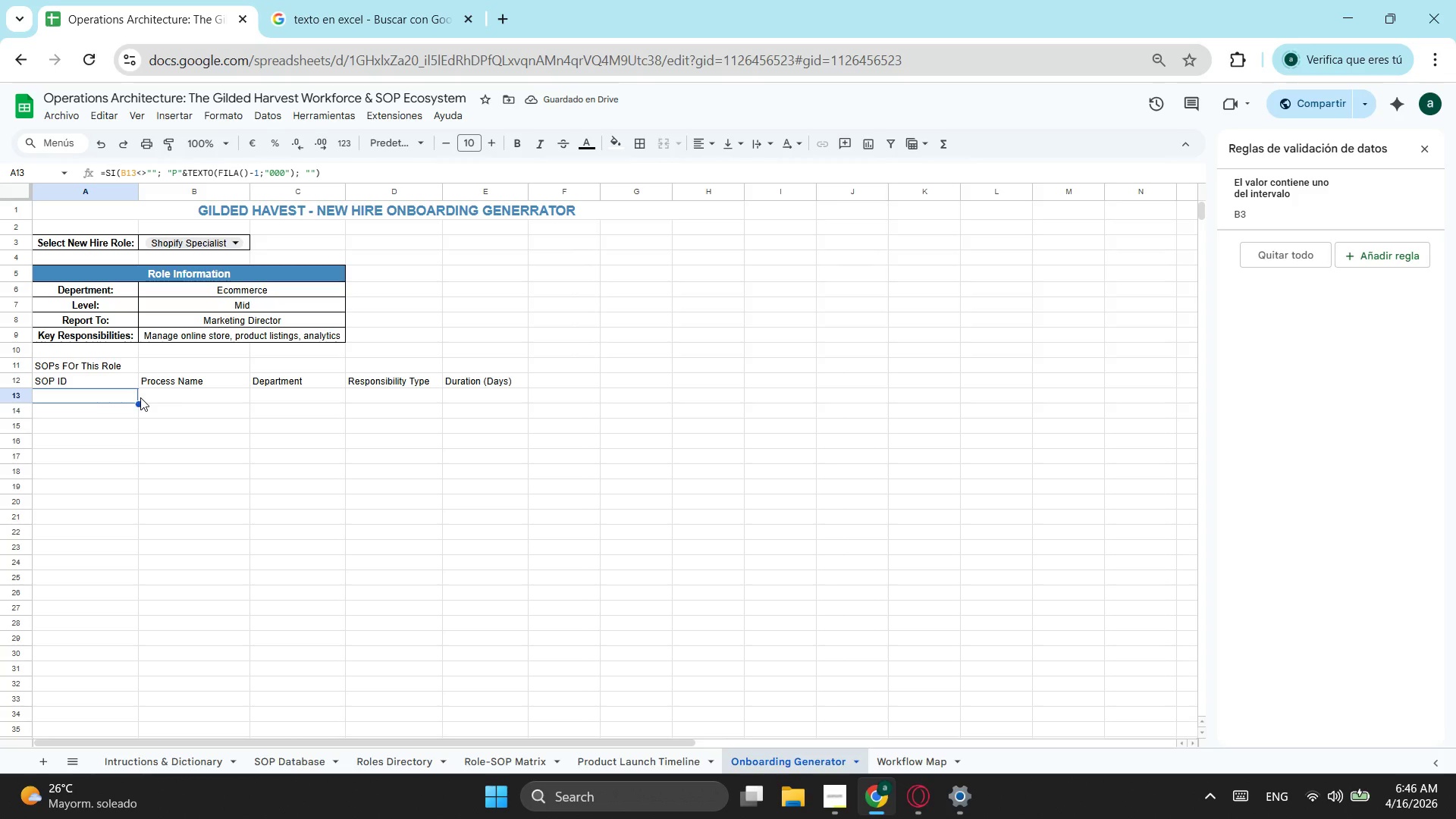 
left_click_drag(start_coordinate=[138, 401], to_coordinate=[132, 482])
 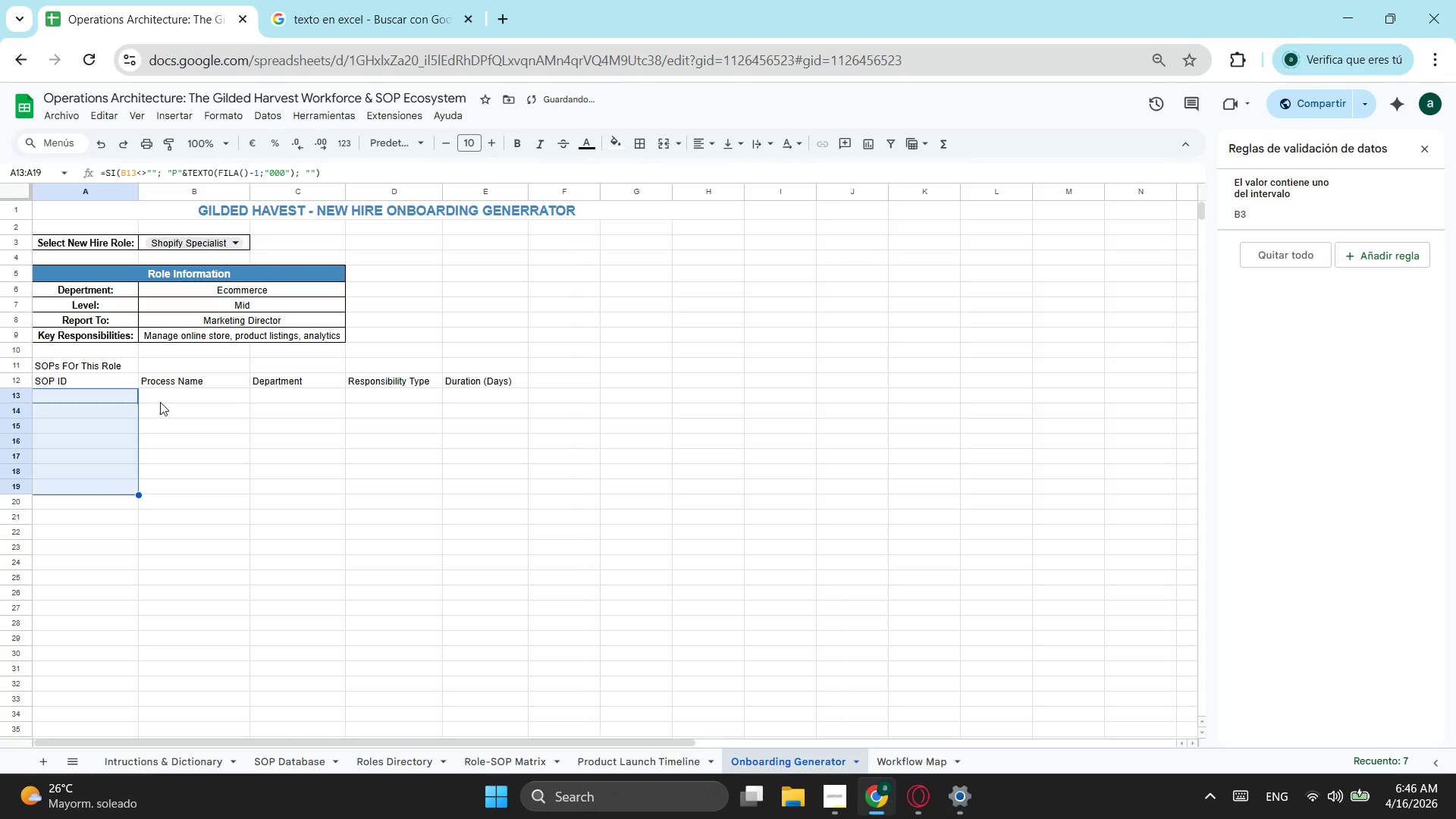 
left_click([167, 398])
 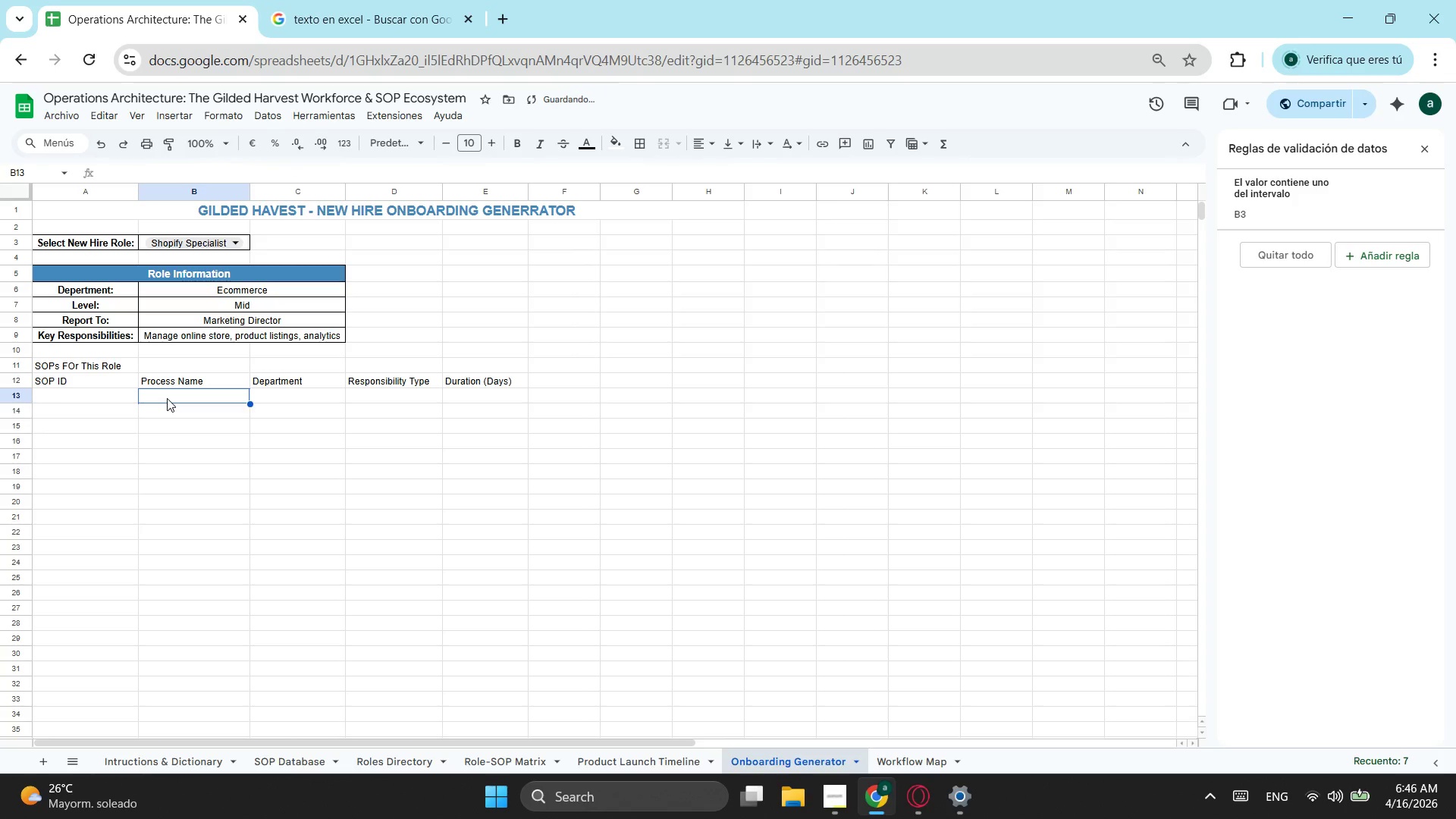 
key(1)
 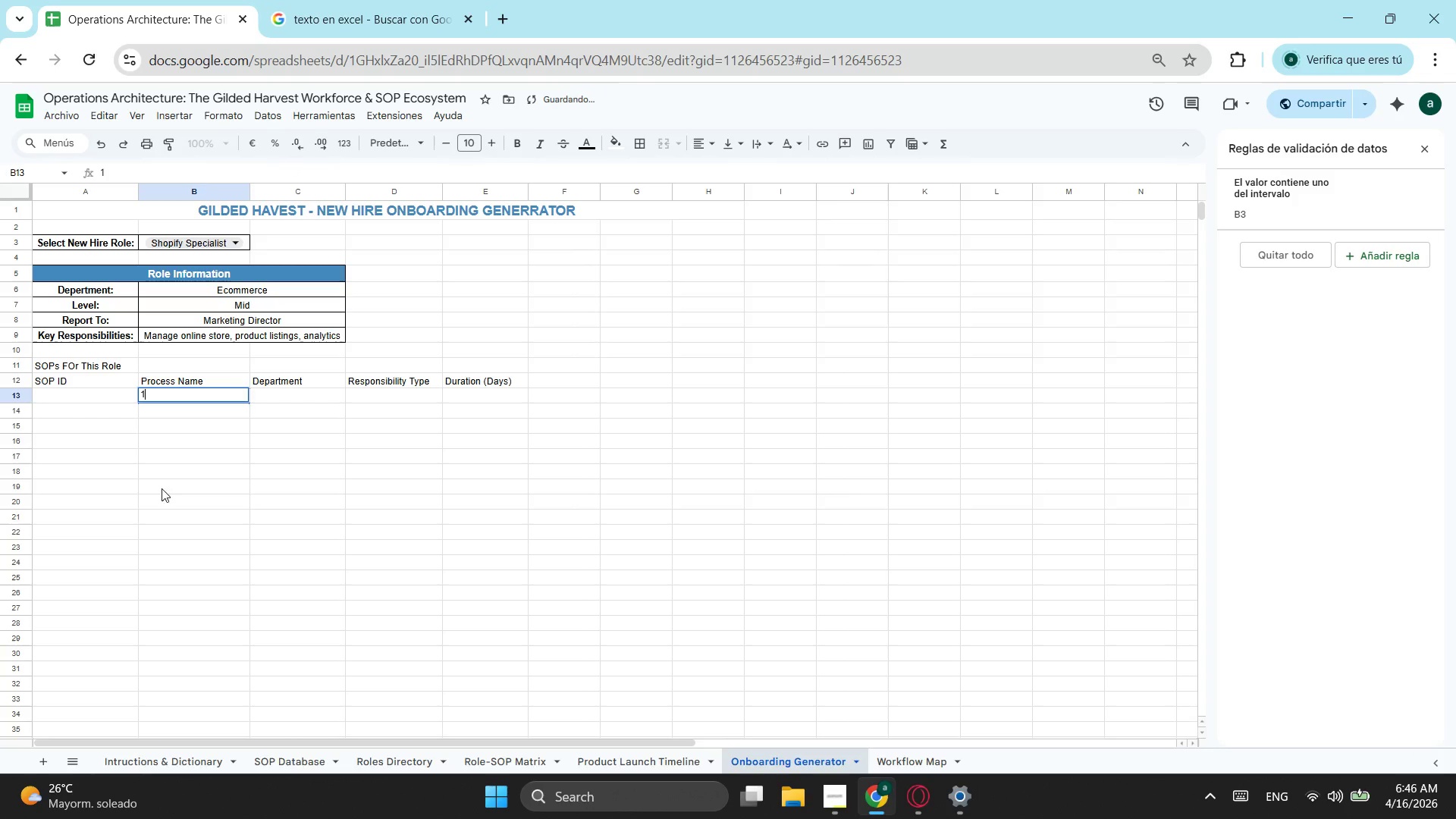 
left_click([171, 488])
 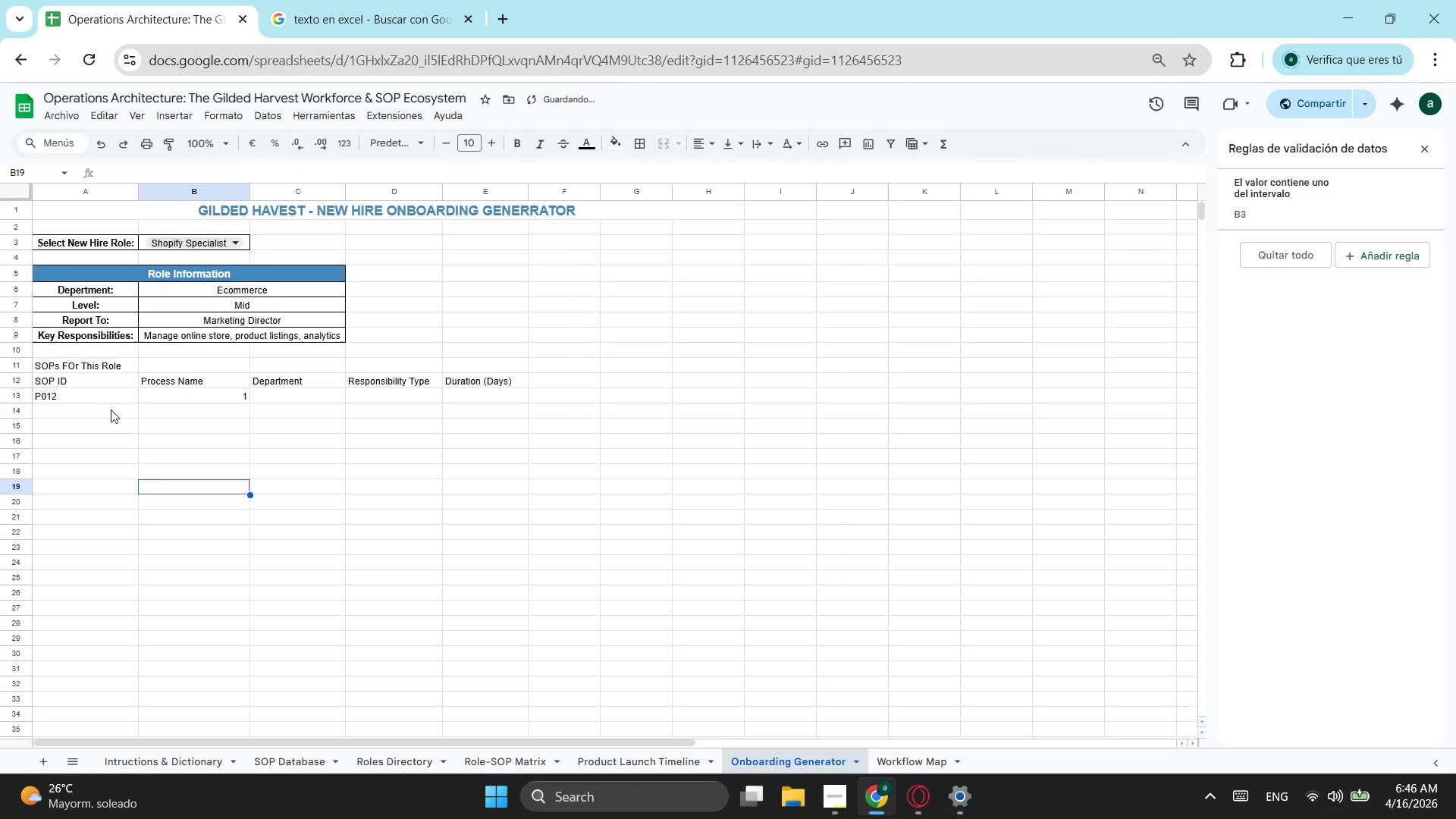 
left_click([111, 402])
 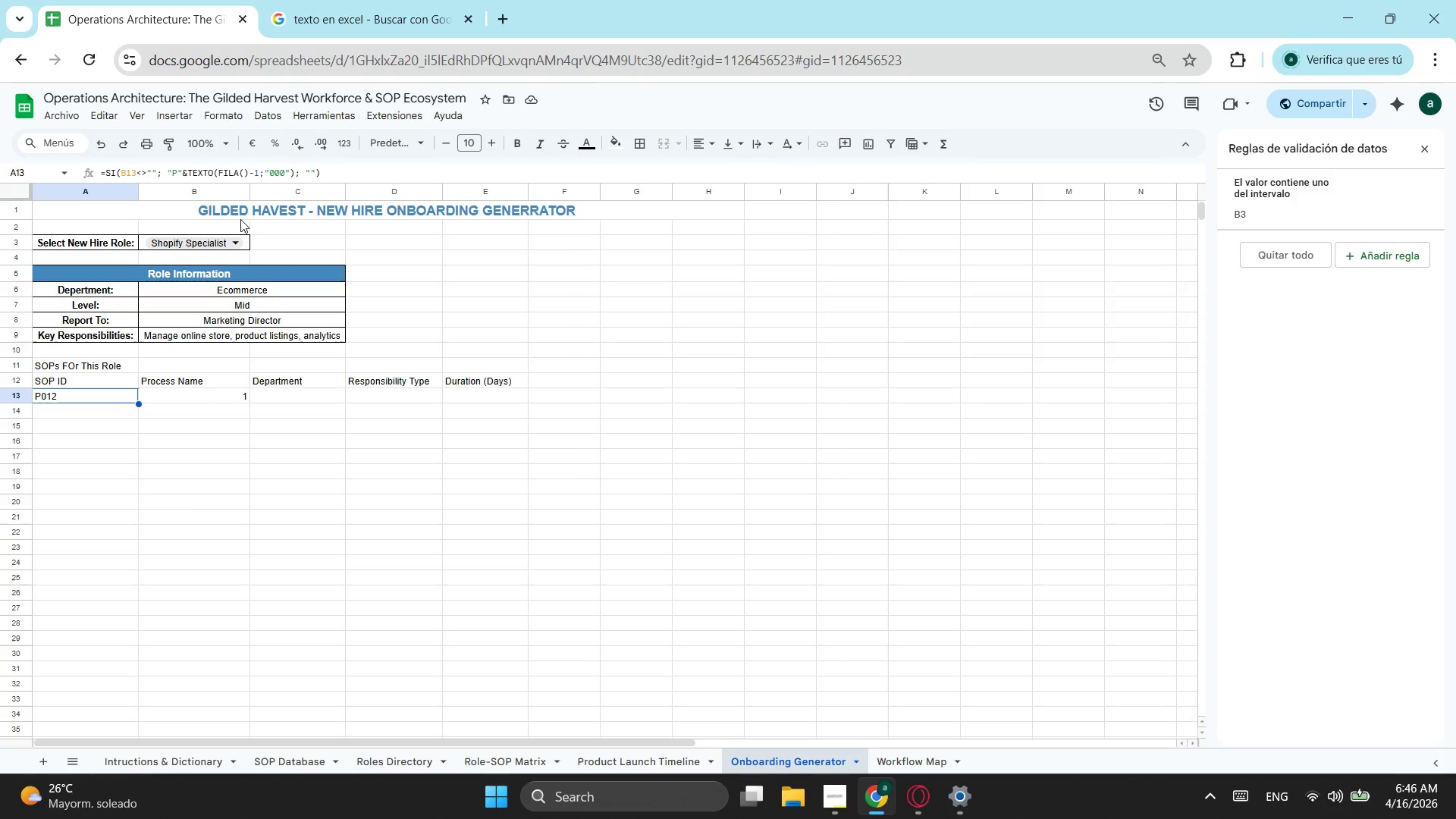 
wait(9.45)
 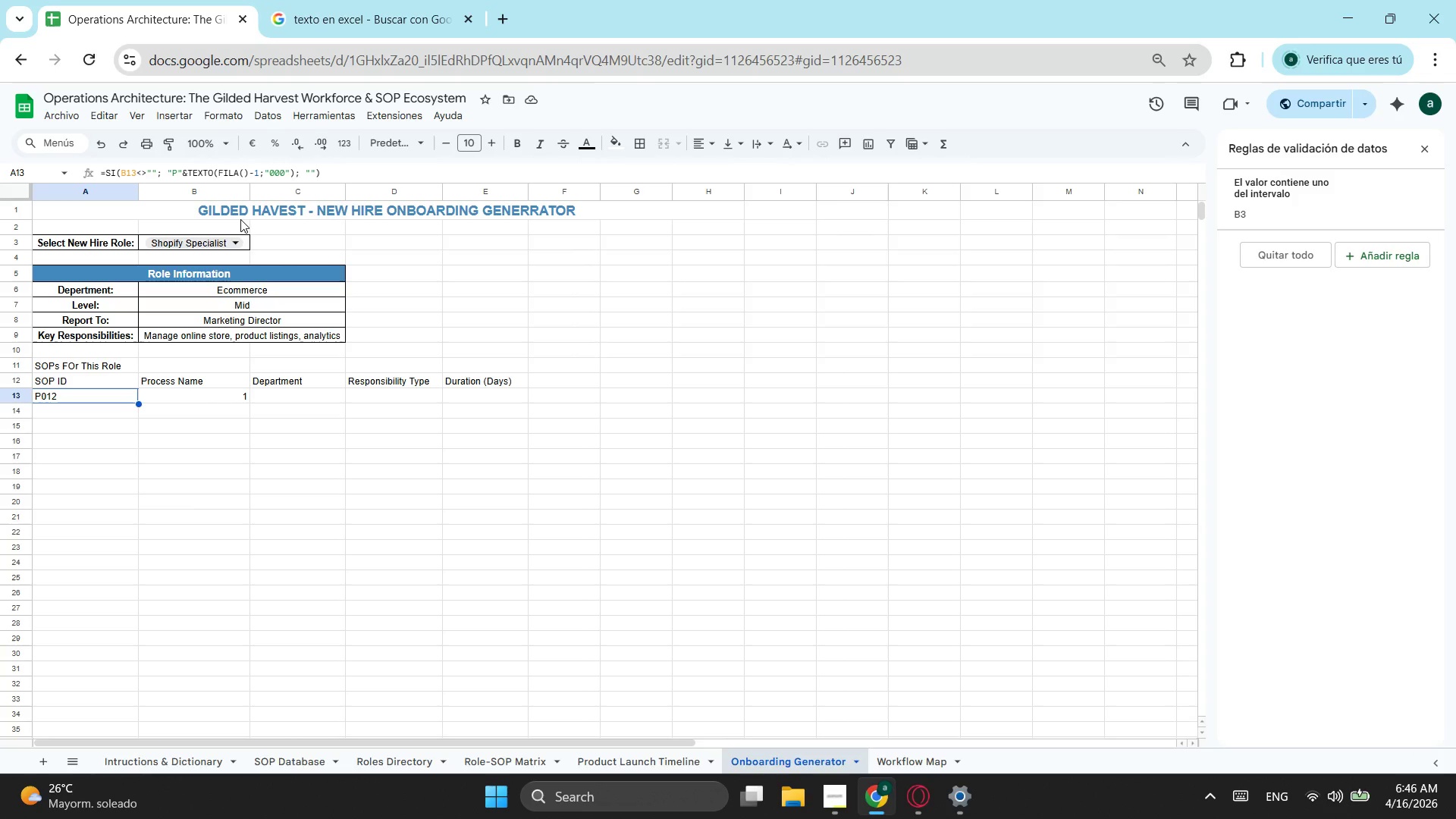 
left_click([258, 168])
 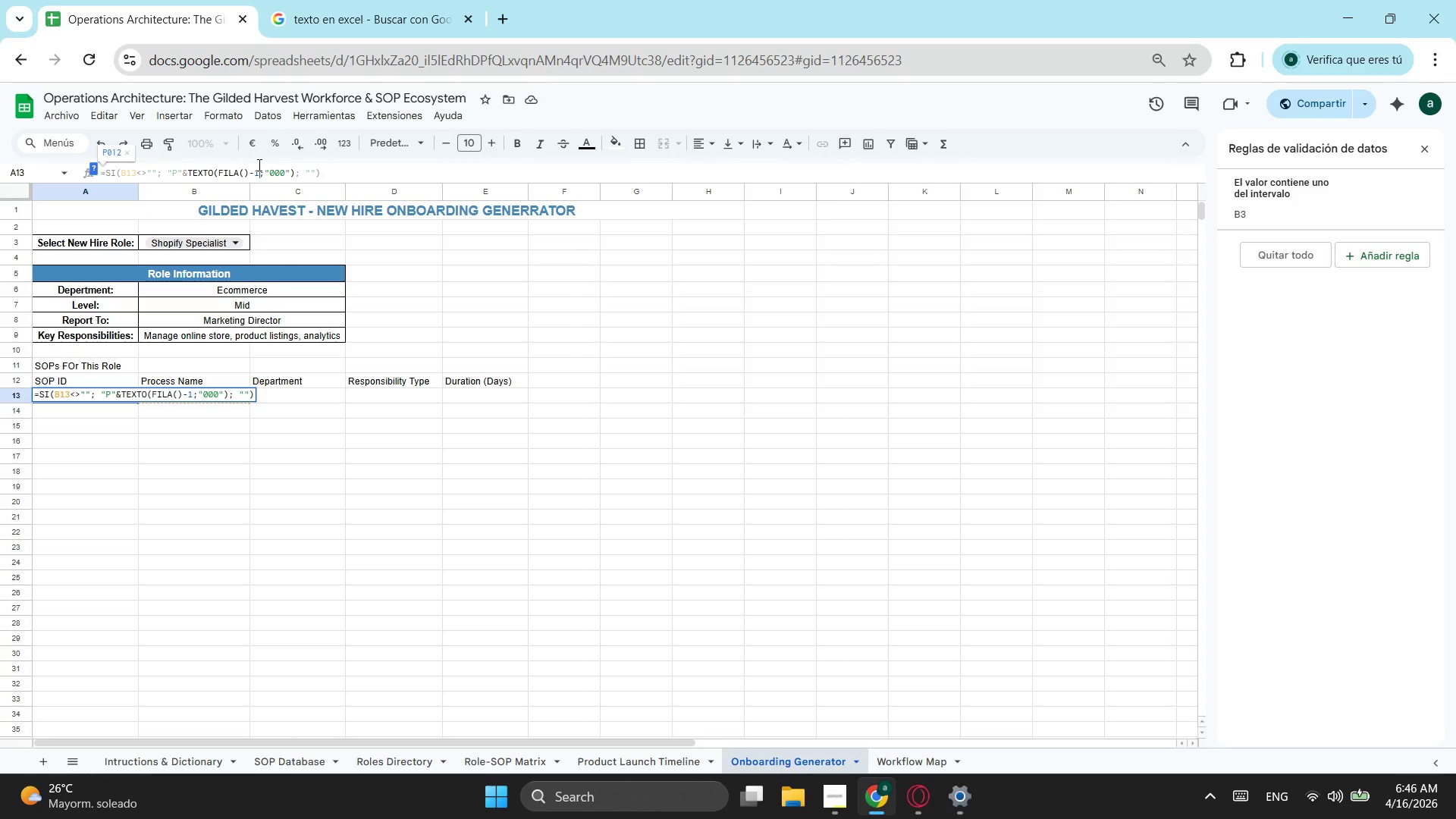 
key(2)
 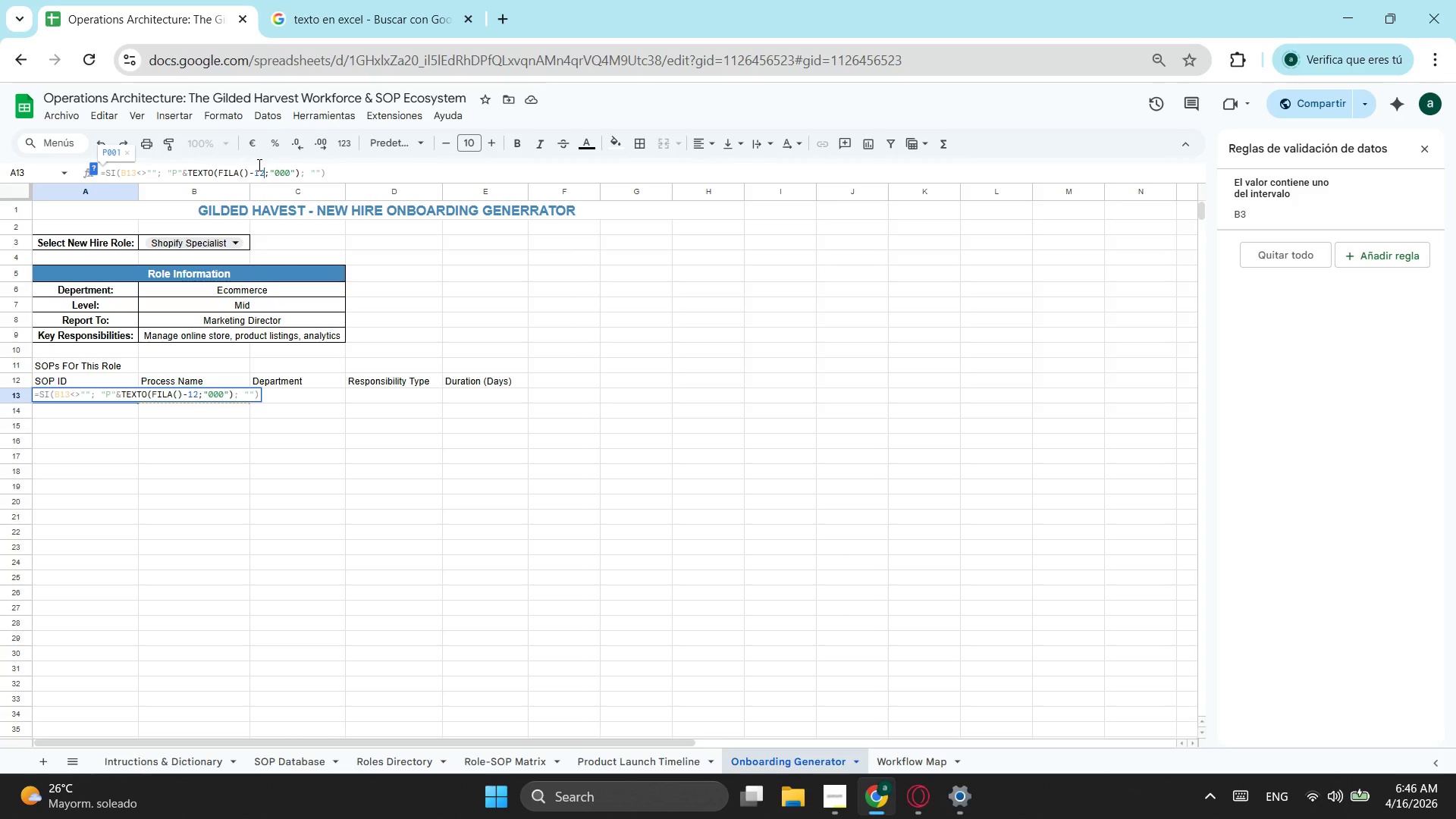 
key(Enter)
 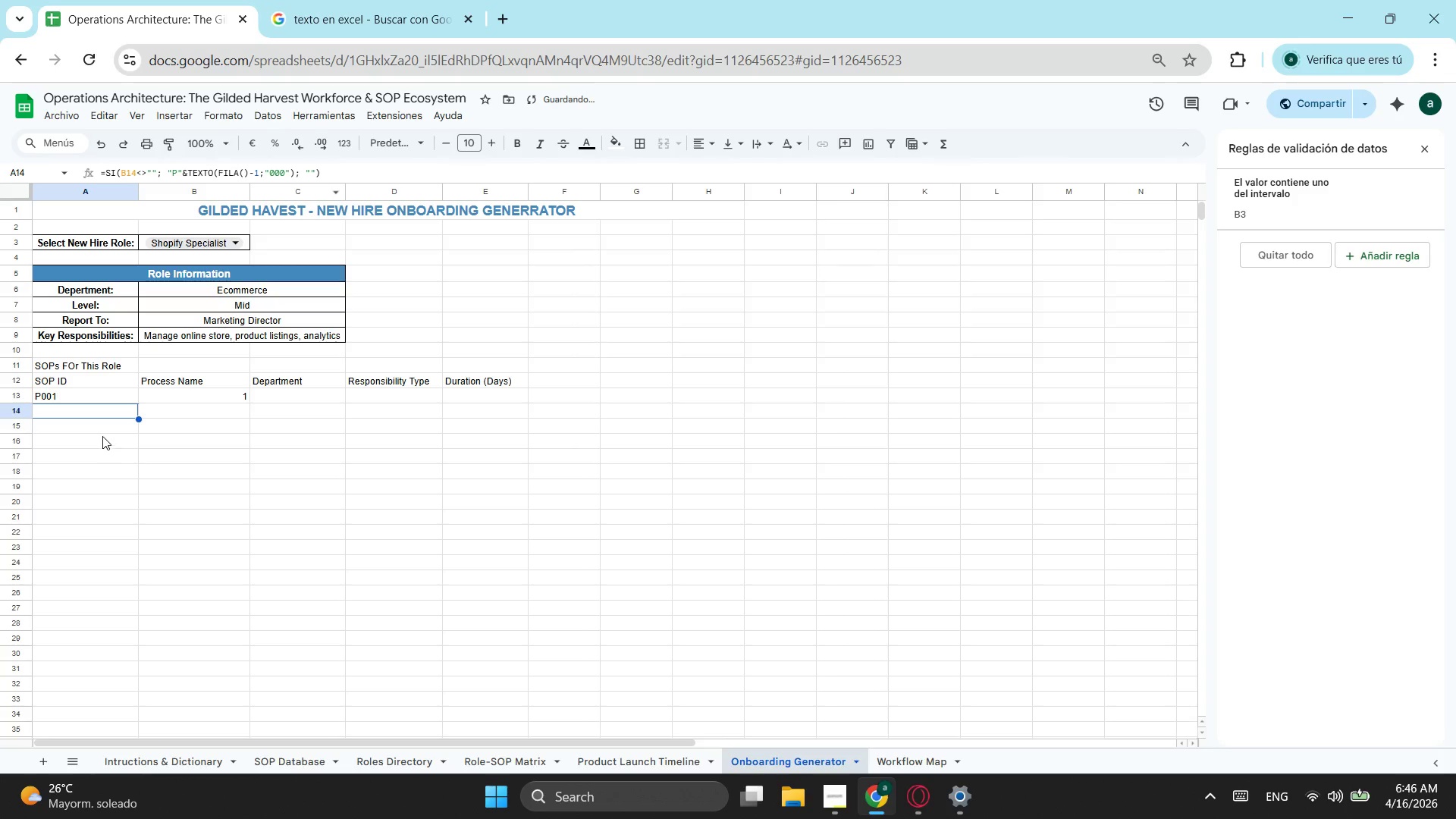 
left_click([130, 395])
 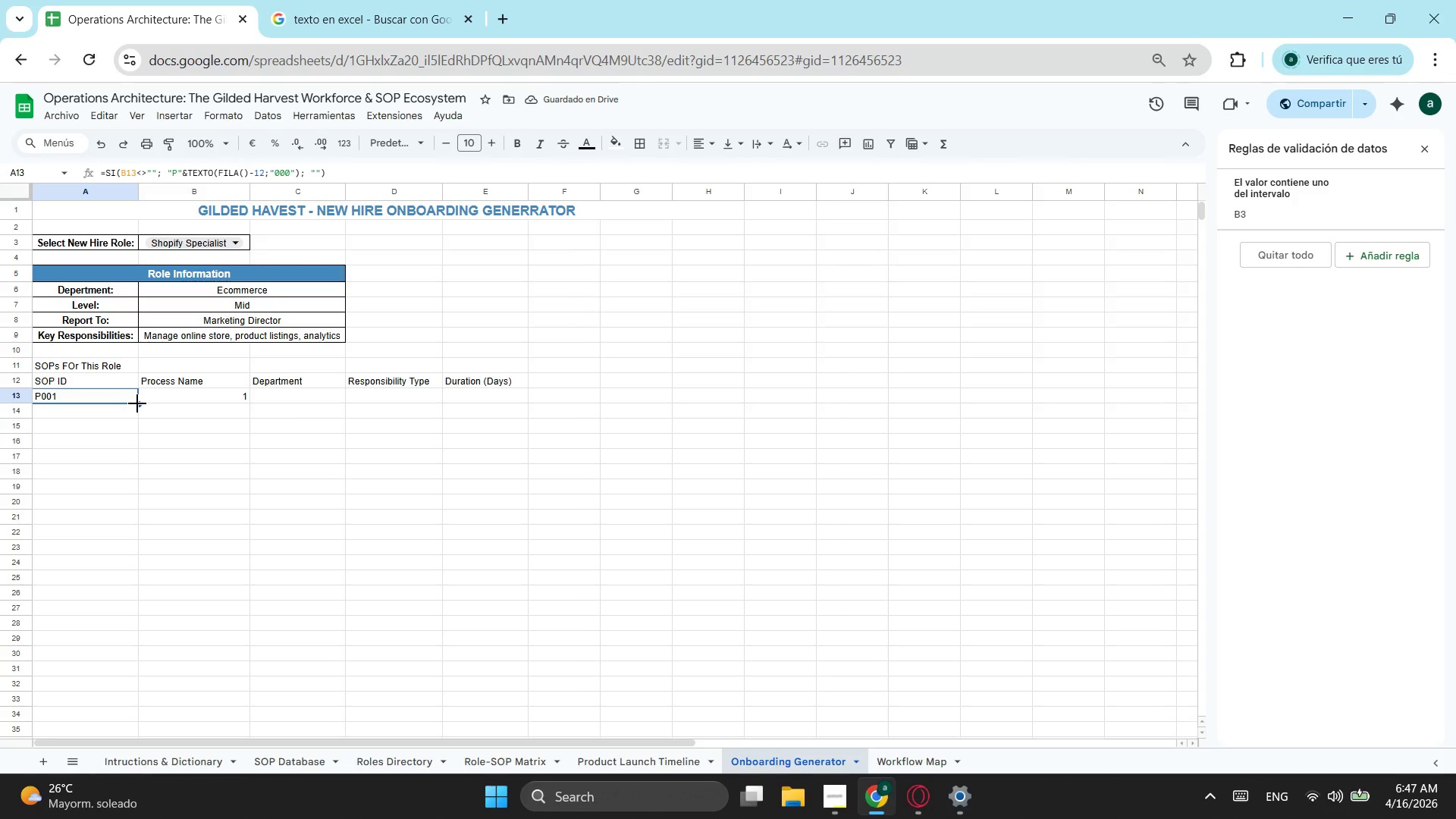 
left_click_drag(start_coordinate=[137, 403], to_coordinate=[140, 539])
 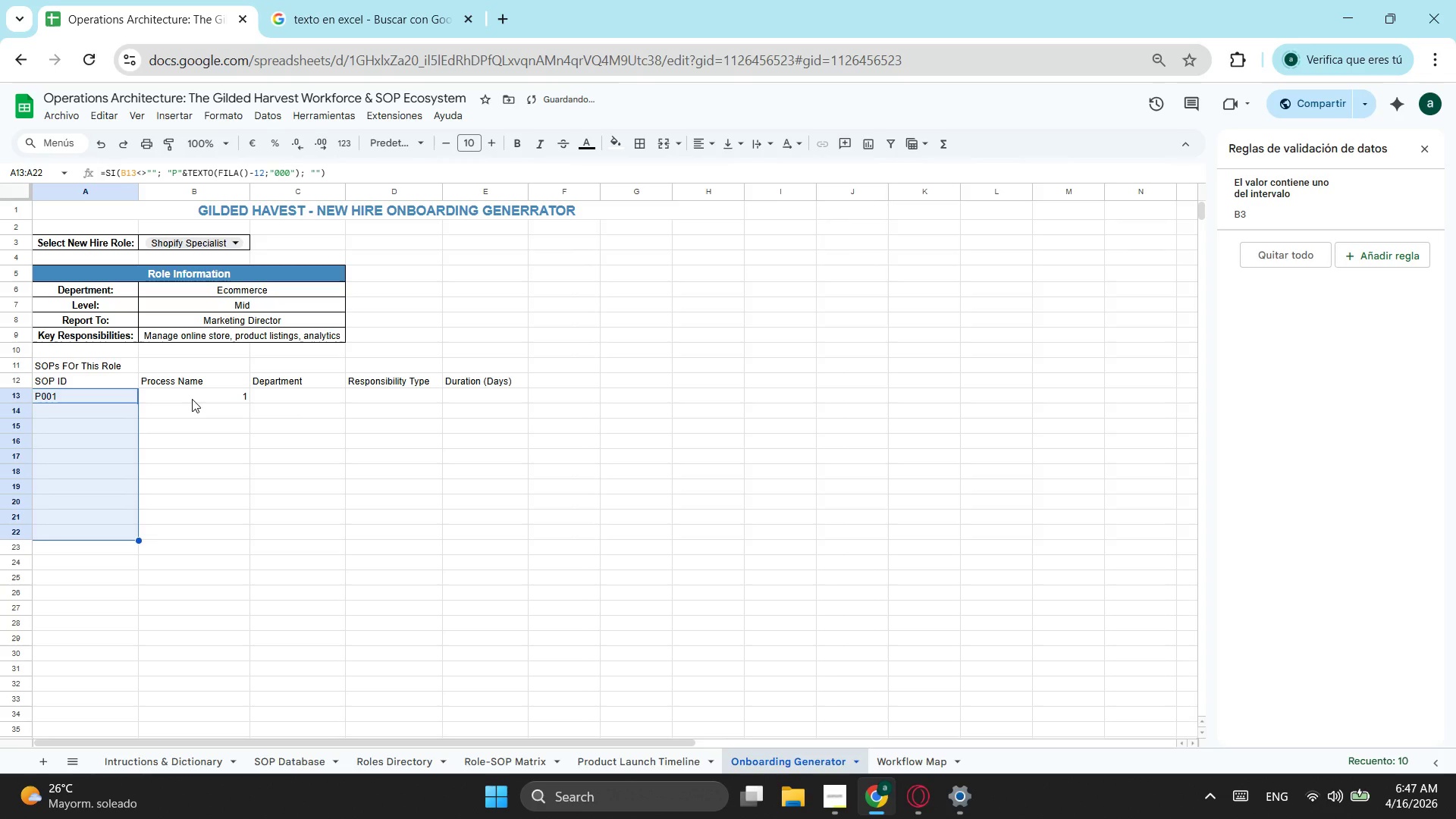 
left_click([192, 399])
 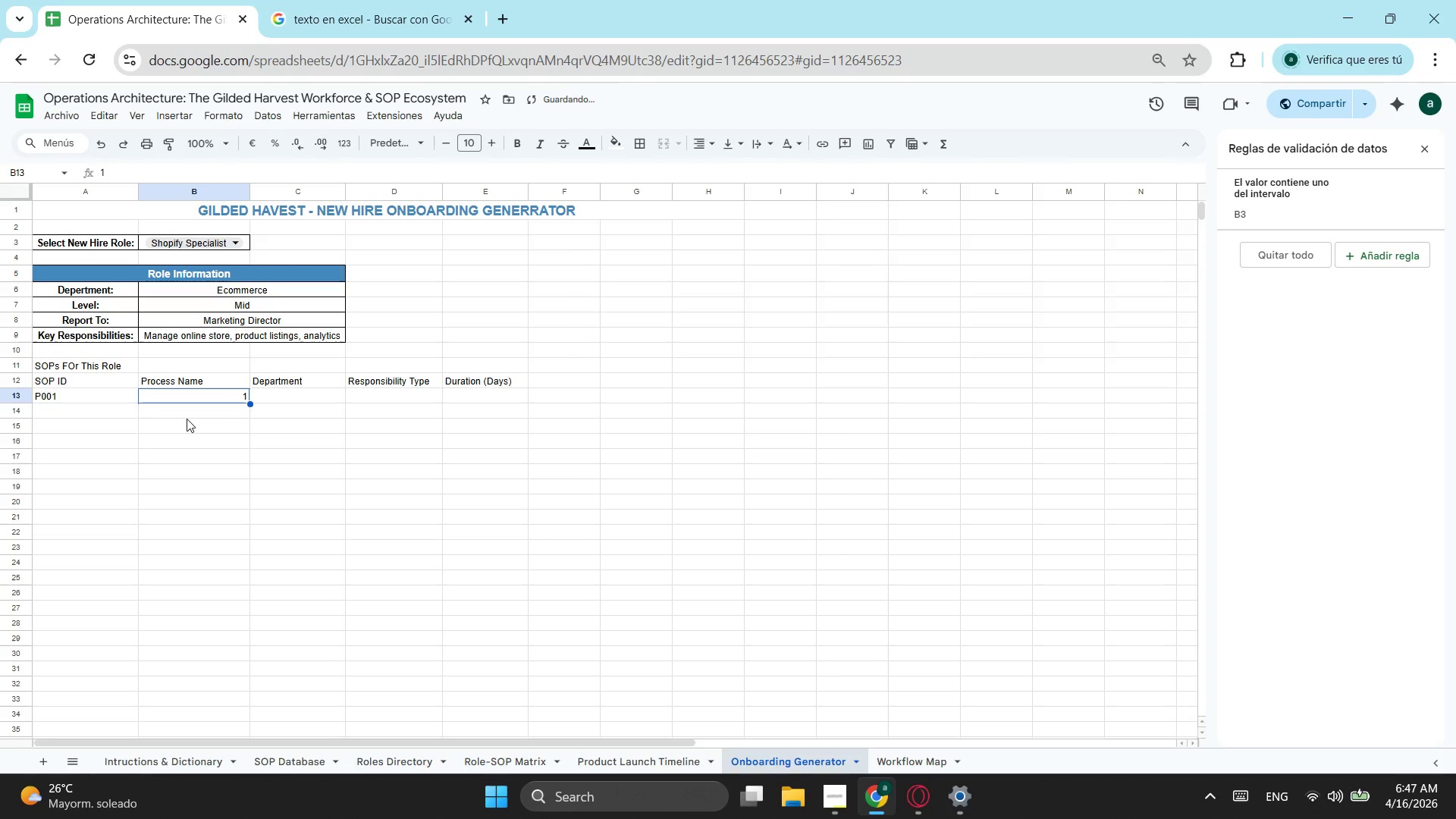 
left_click([187, 419])
 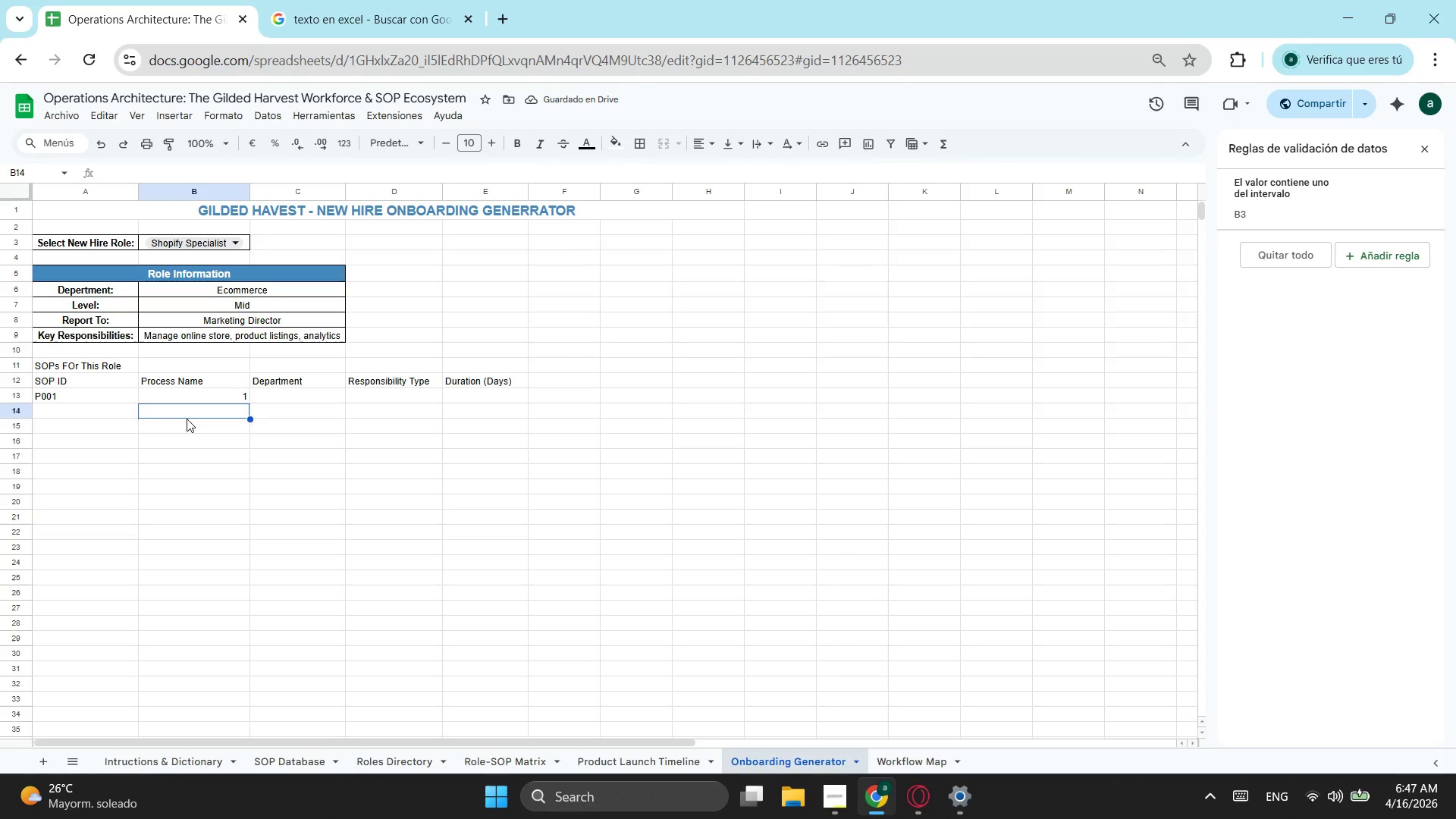 
key(2)
 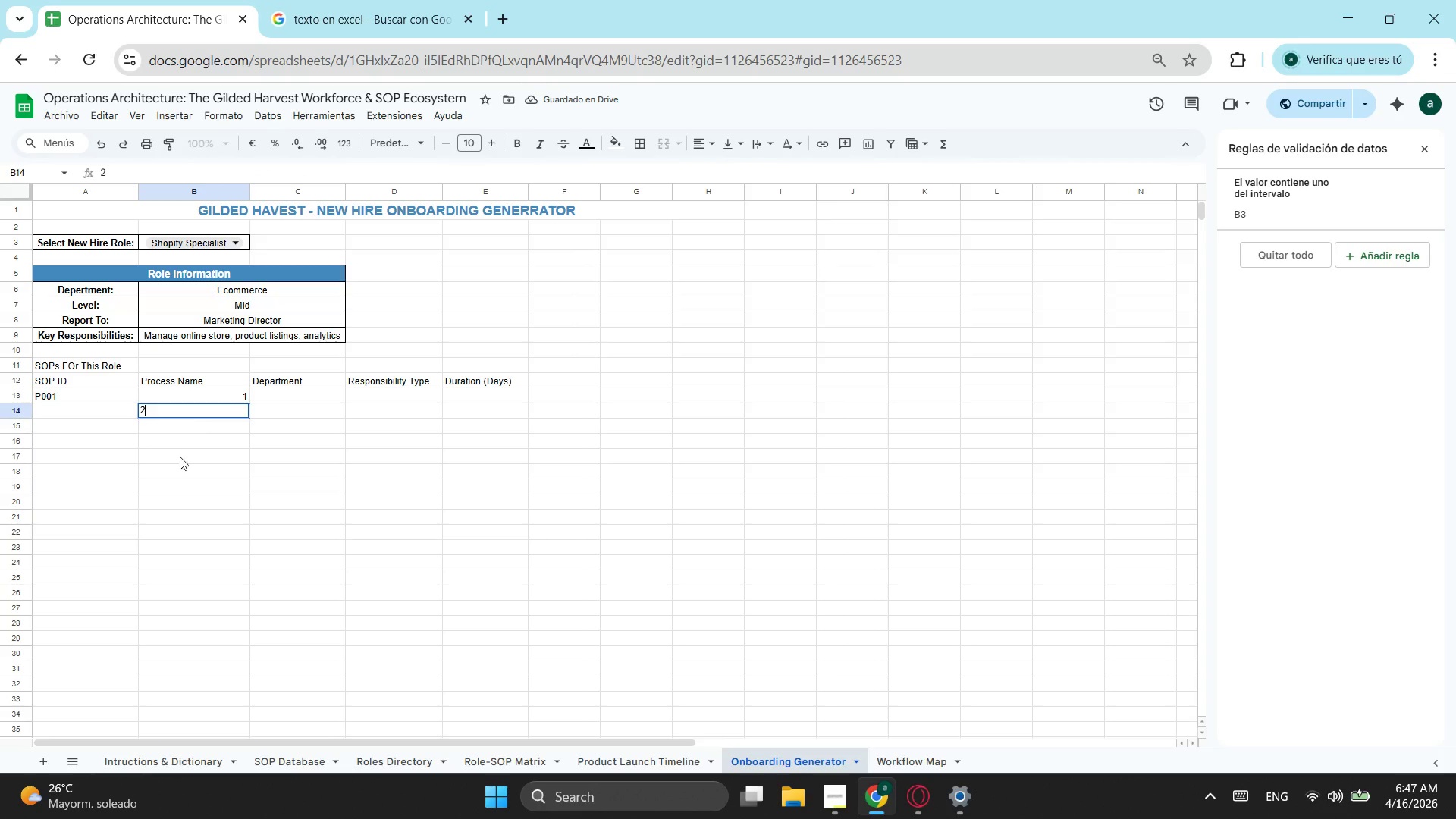 
left_click([180, 467])
 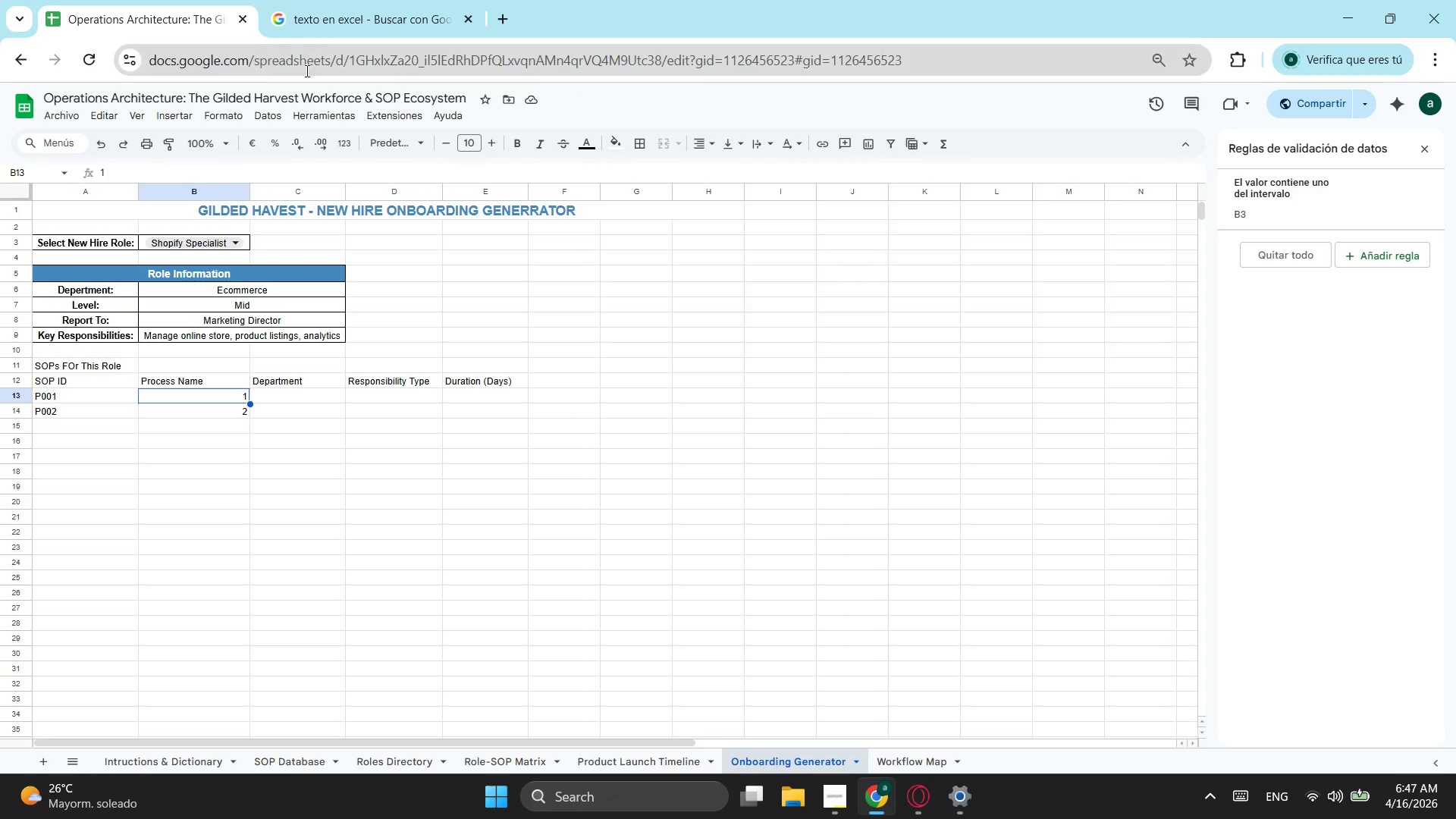 
wait(7.91)
 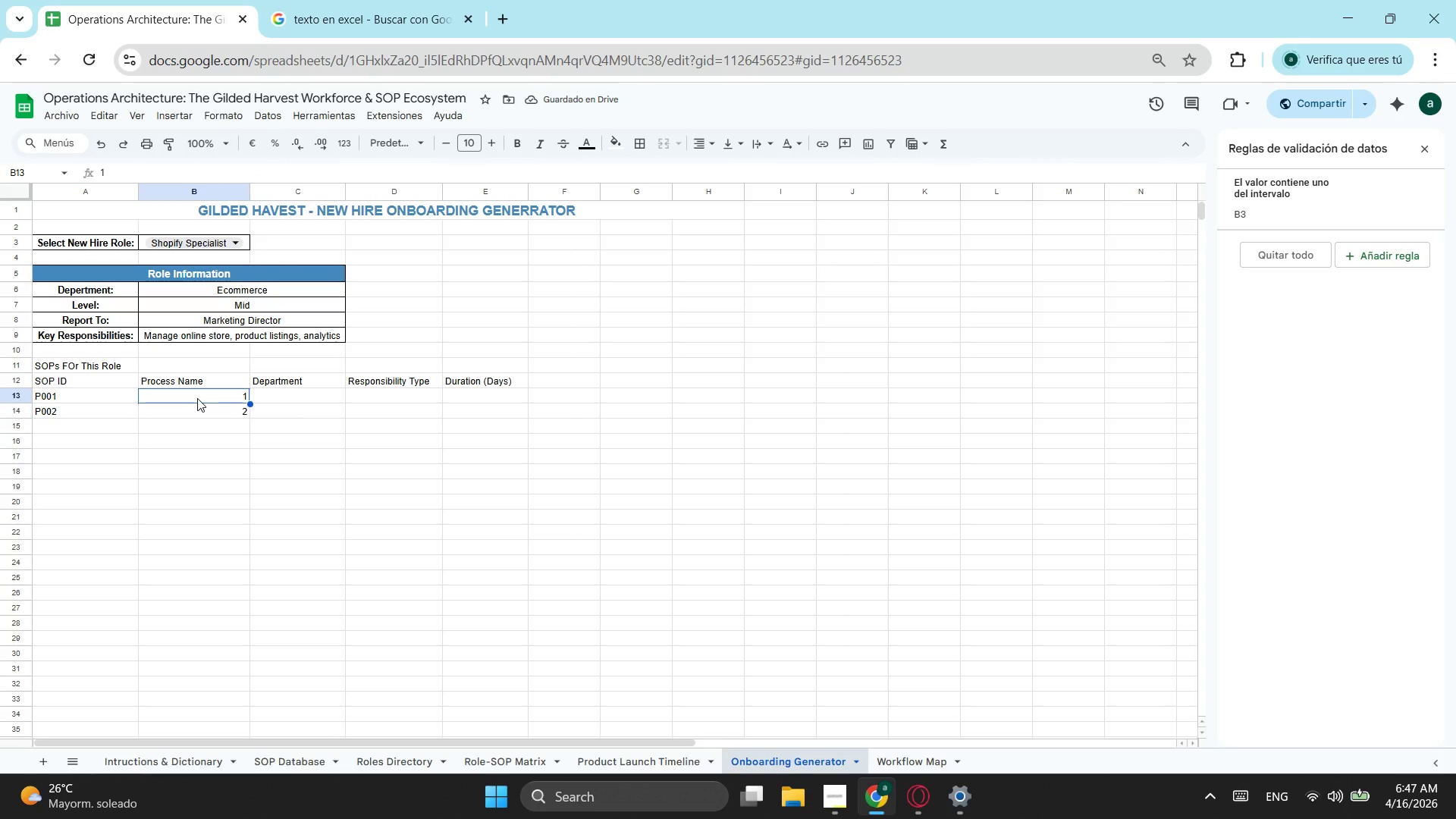 
left_click_drag(start_coordinate=[177, 169], to_coordinate=[40, 165])
 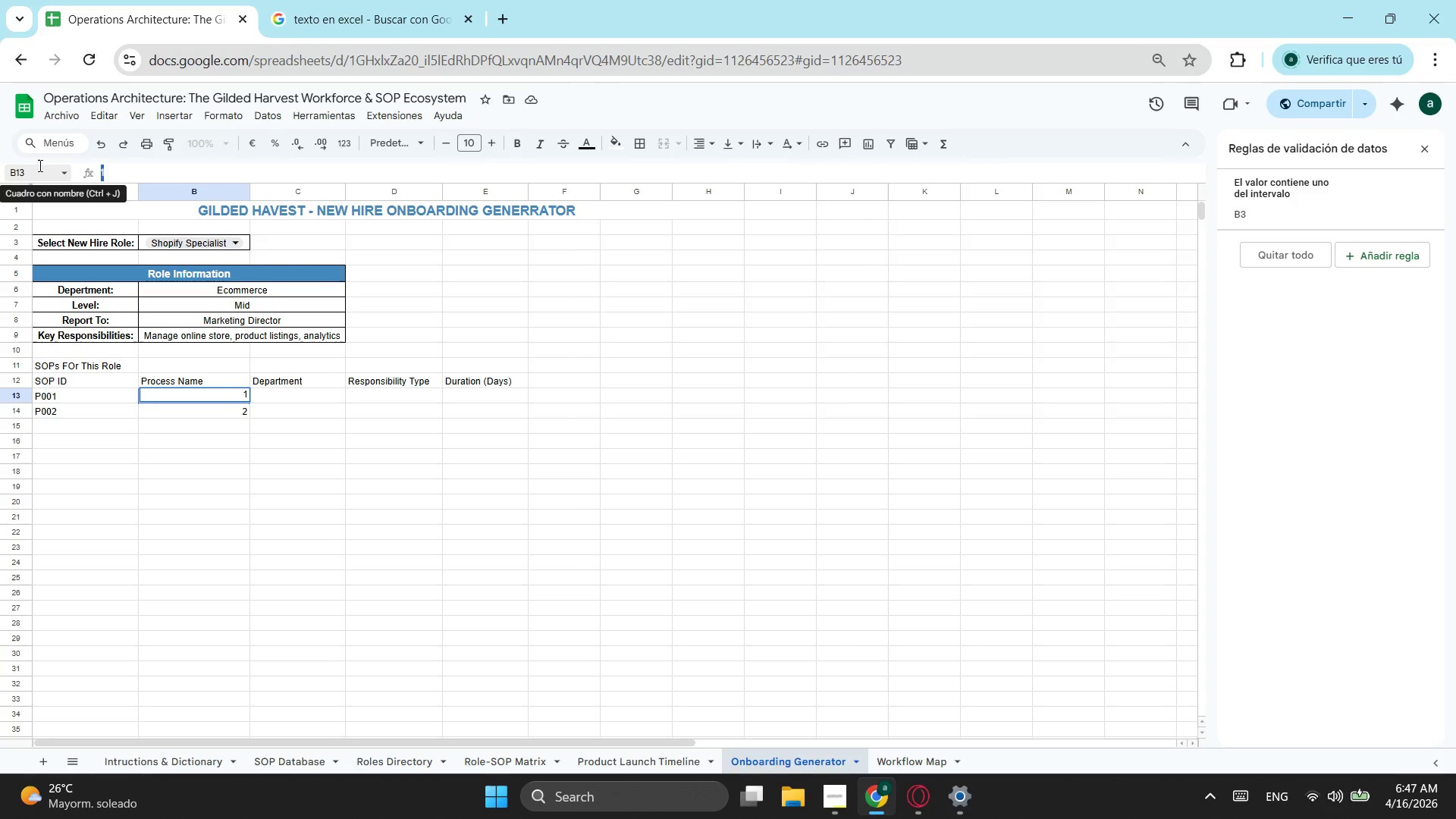 
key(Backspace)
type(=si)
key(Tab)
 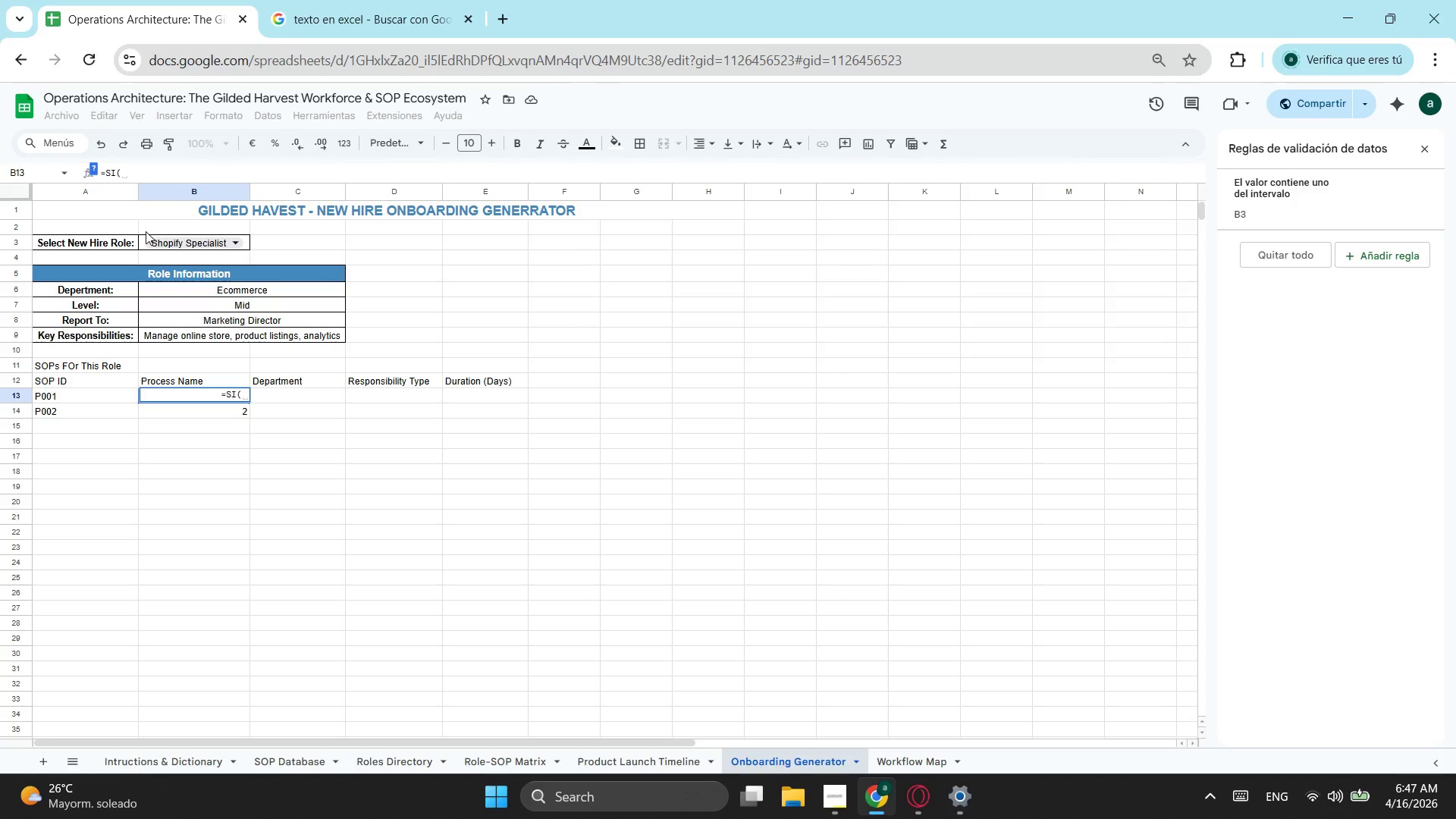 
left_click([143, 243])
 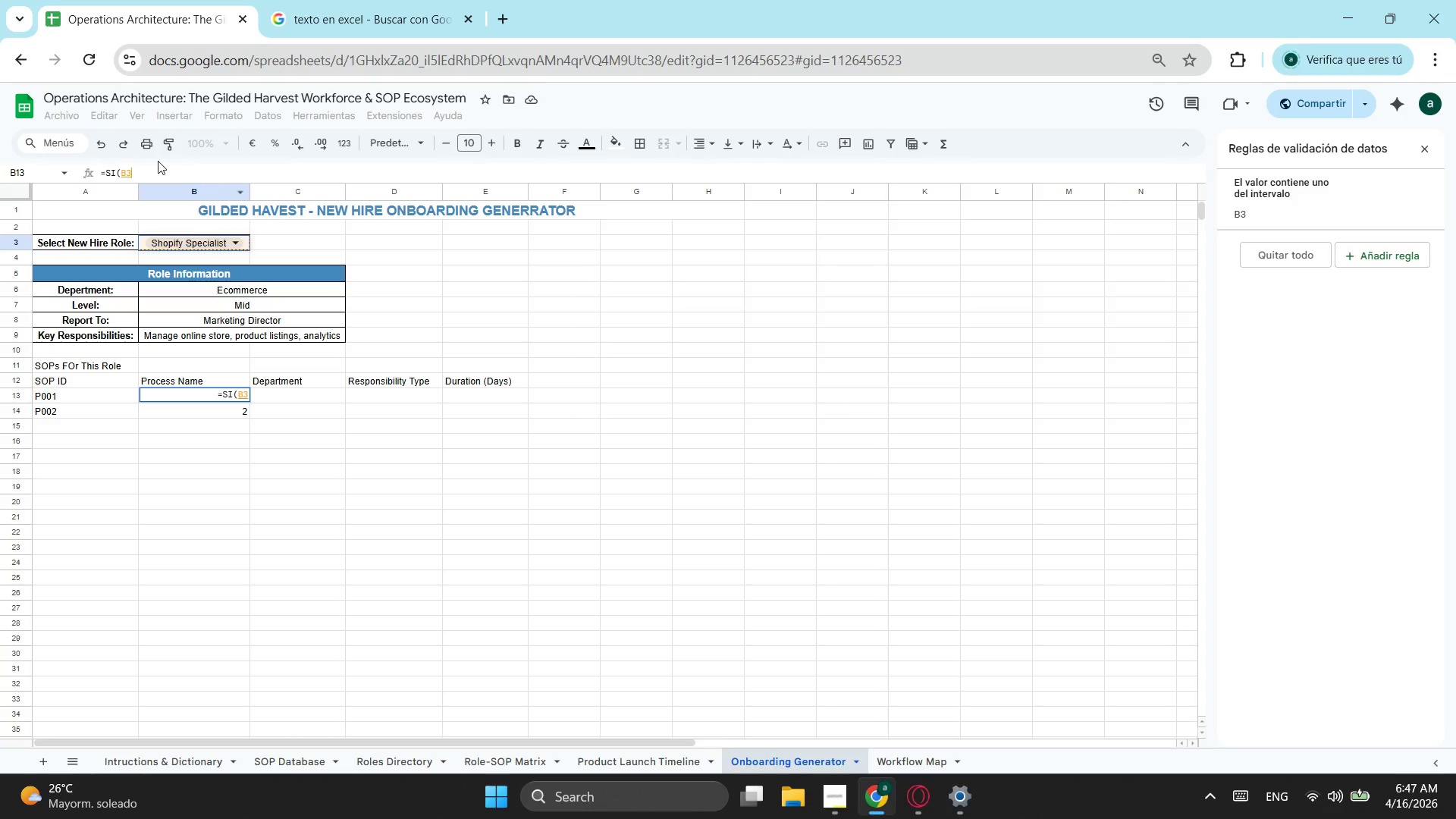 
left_click([121, 177])
 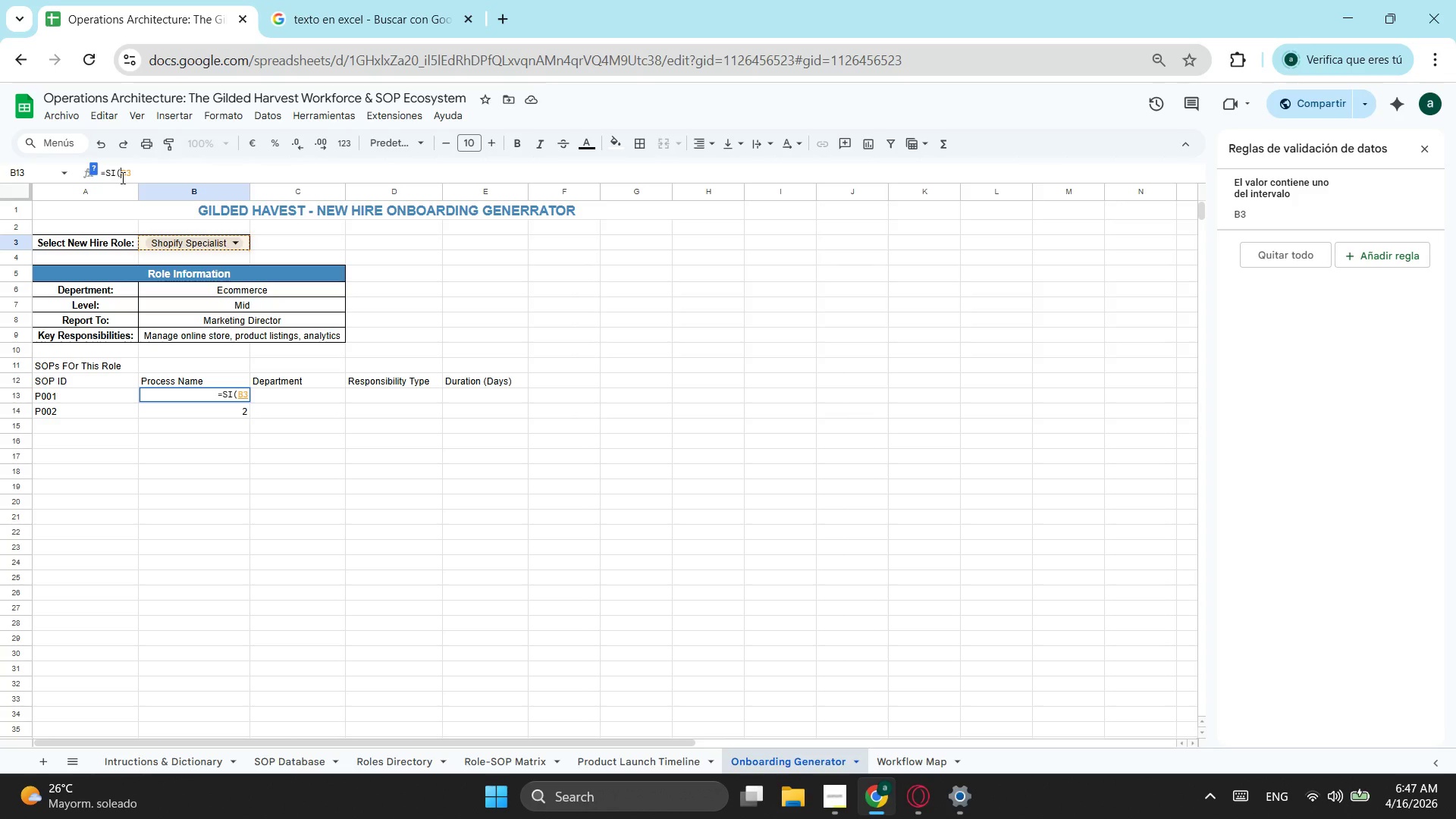 
key(Shift+ShiftLeft)
 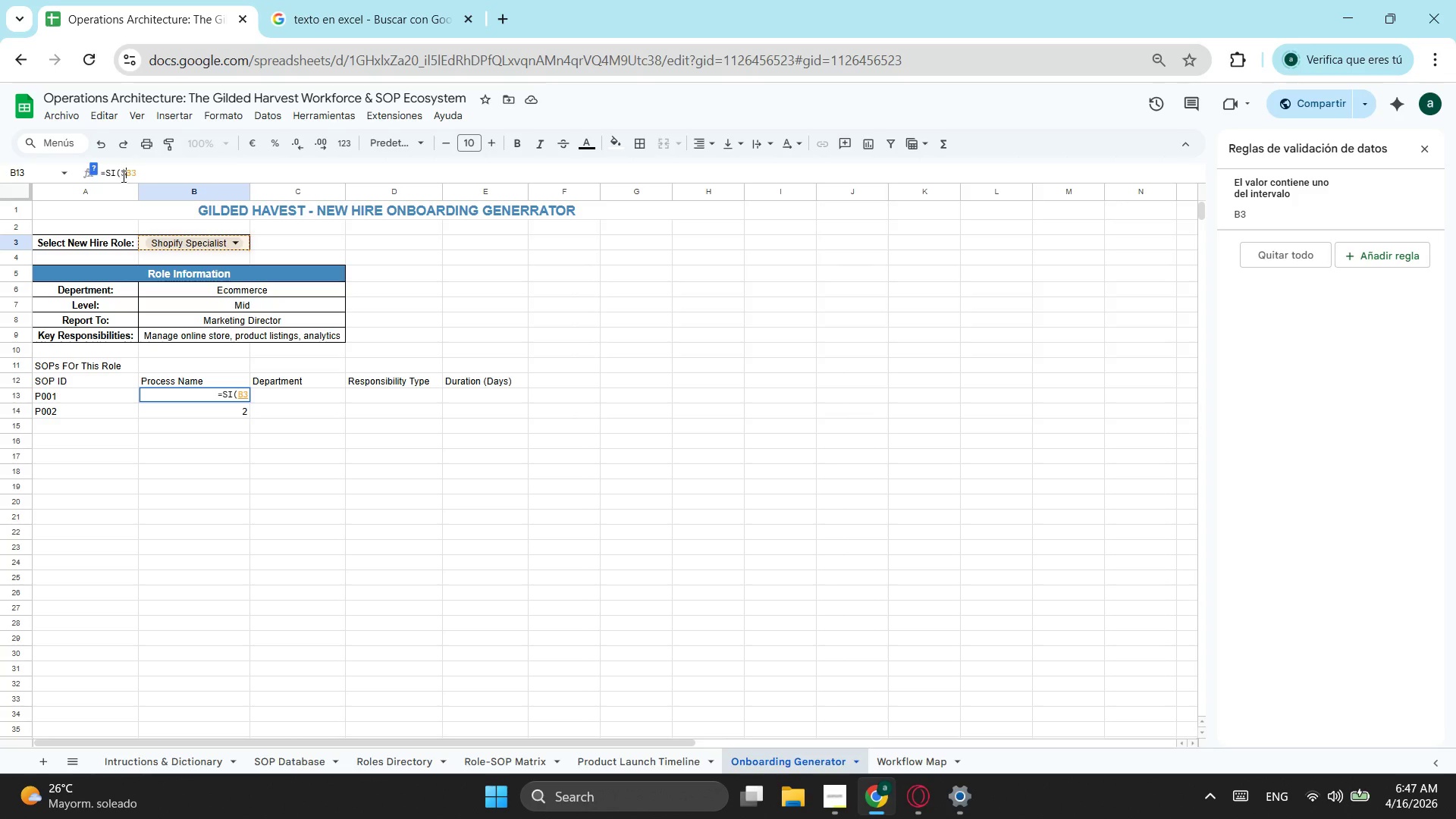 
key(Shift+4)
 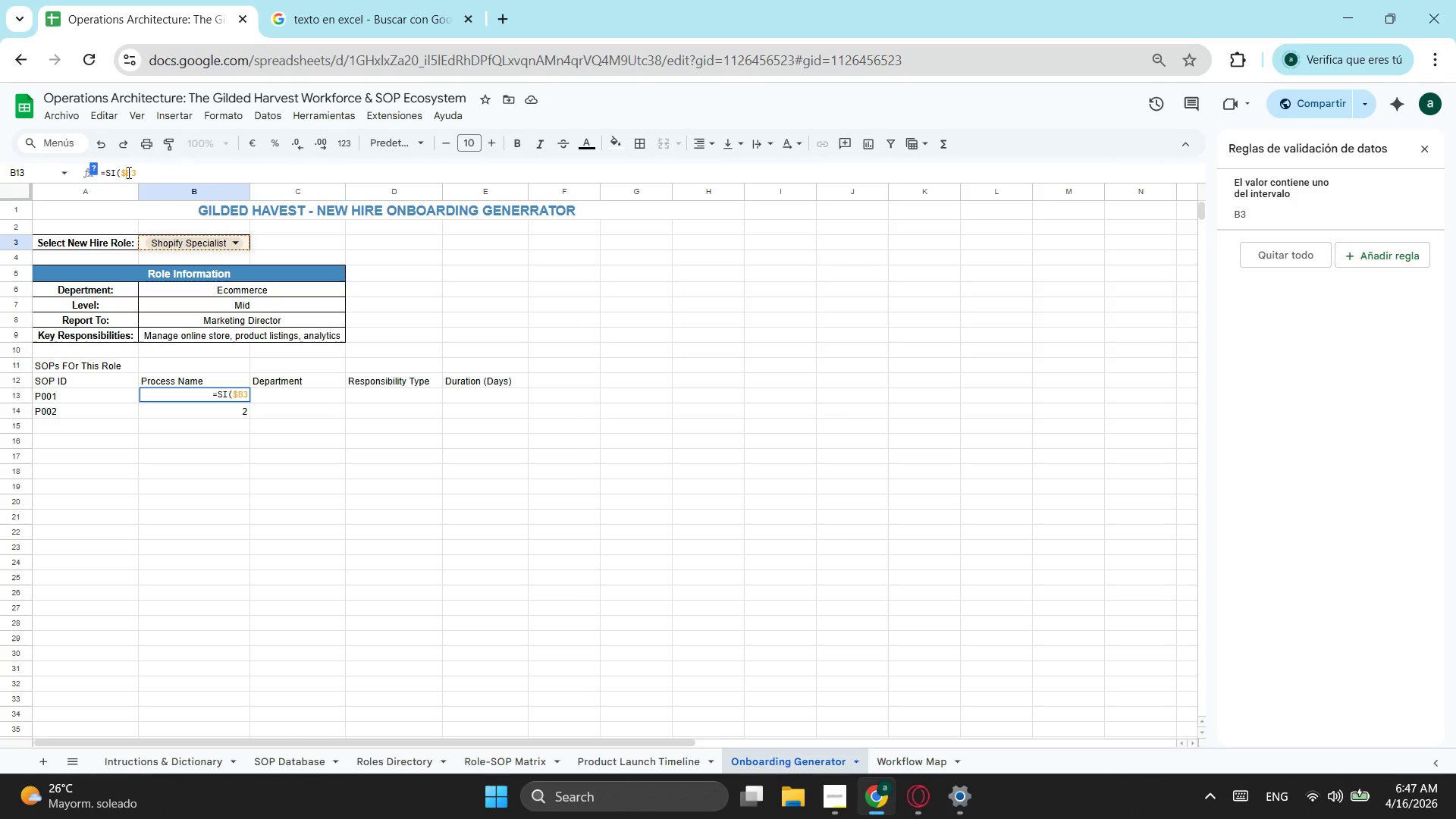 
left_click([132, 171])
 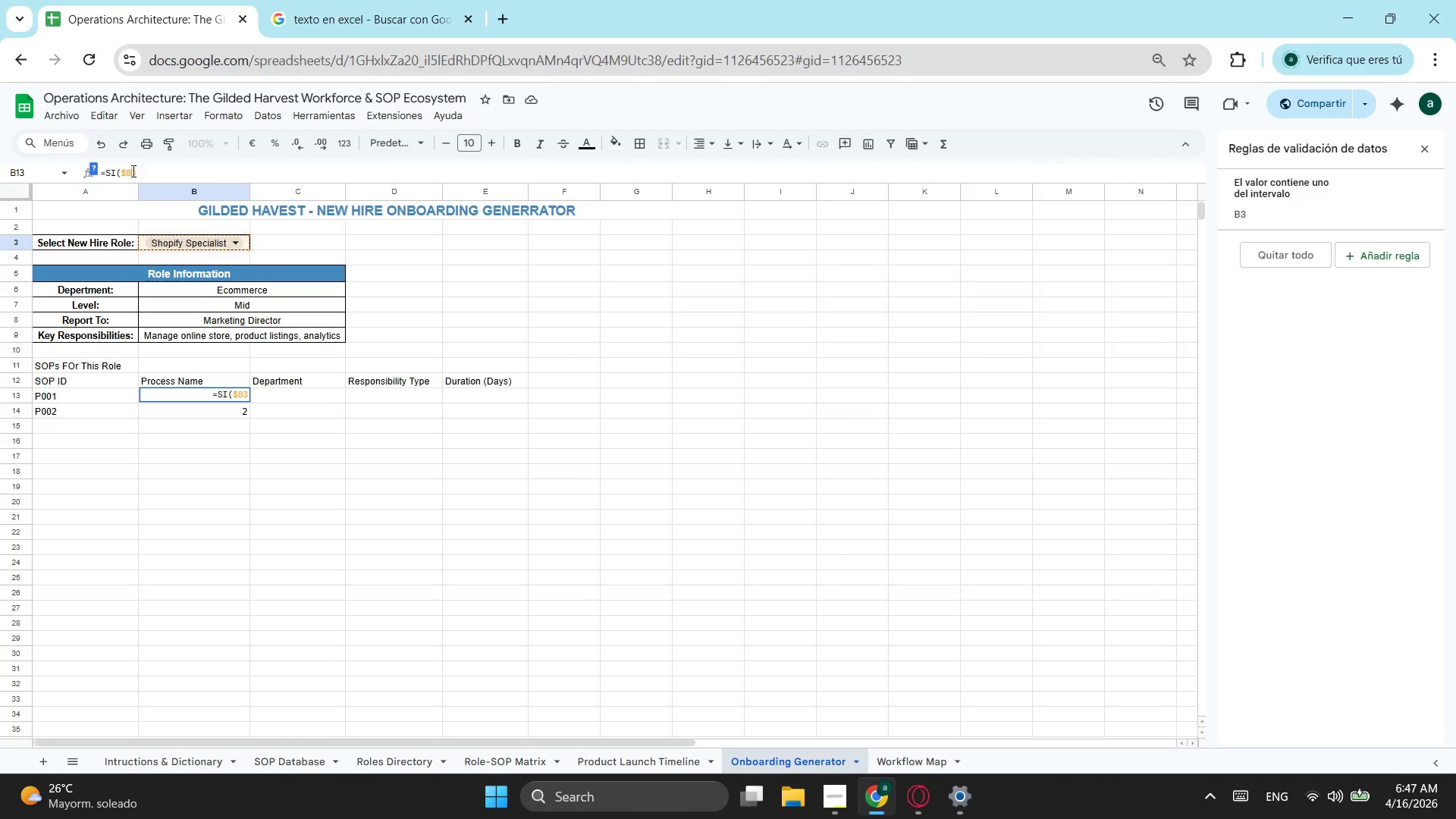 
key(Shift+ShiftLeft)
 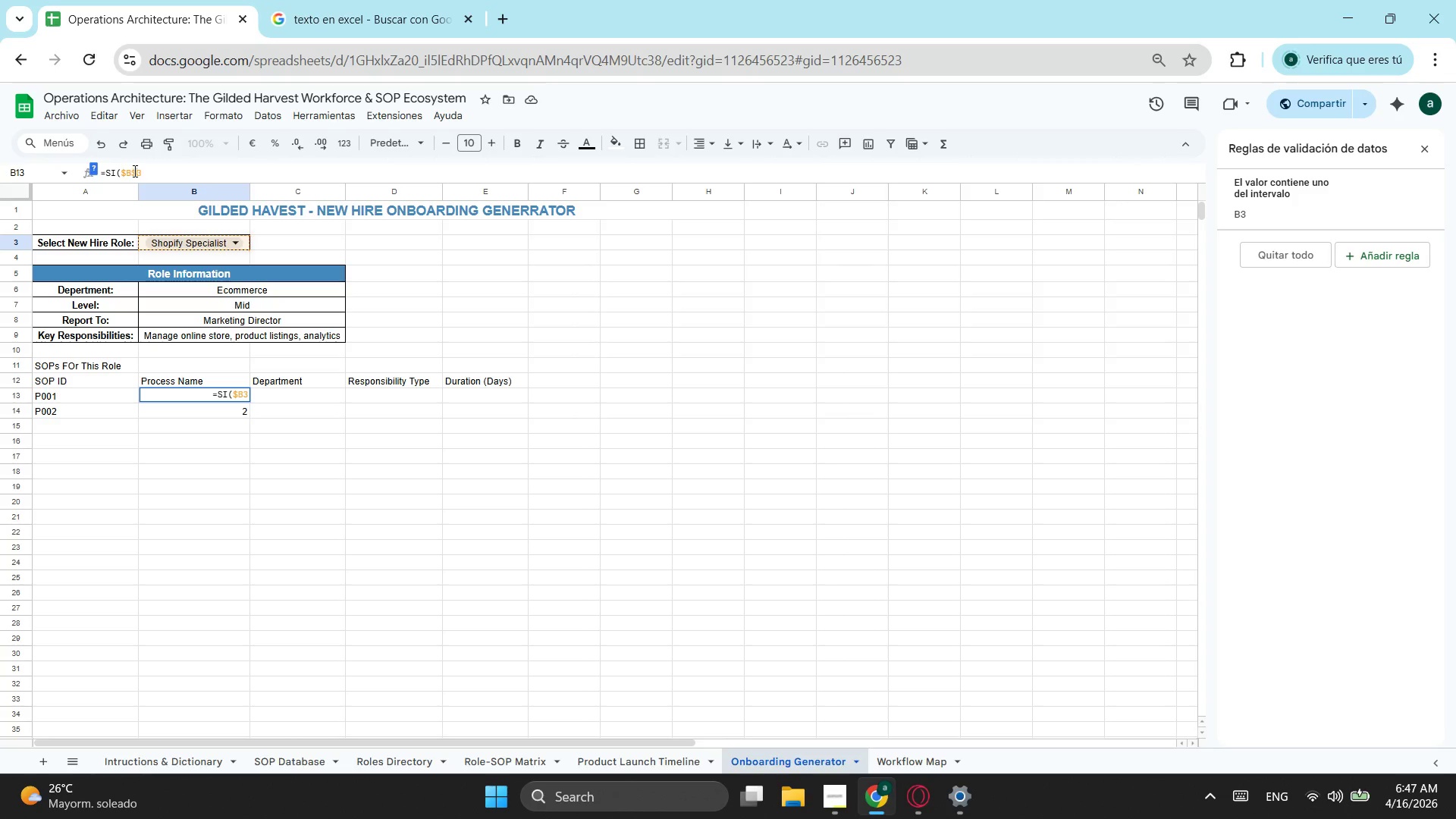 
key(Shift+4)
 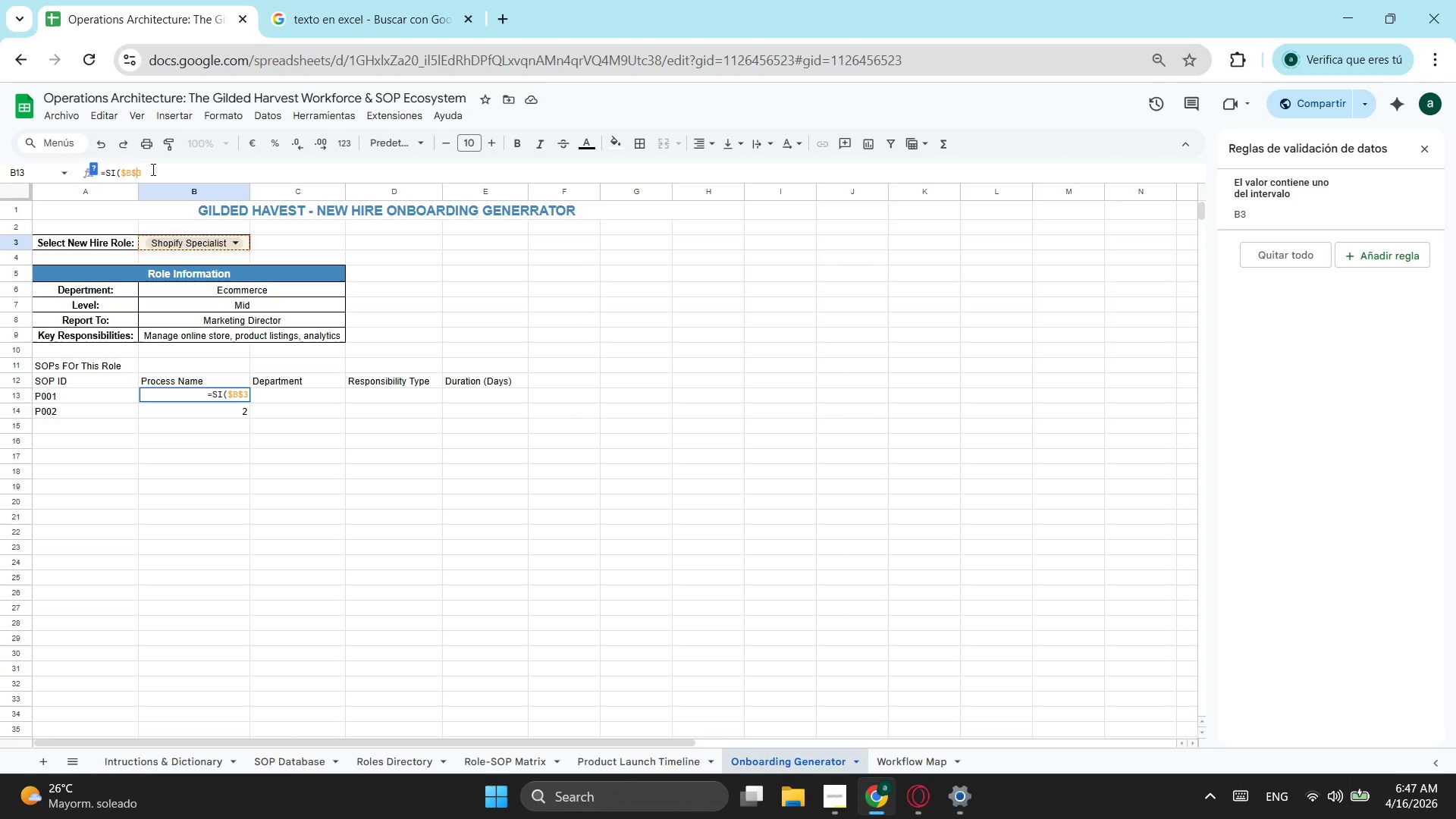 
left_click([155, 168])
 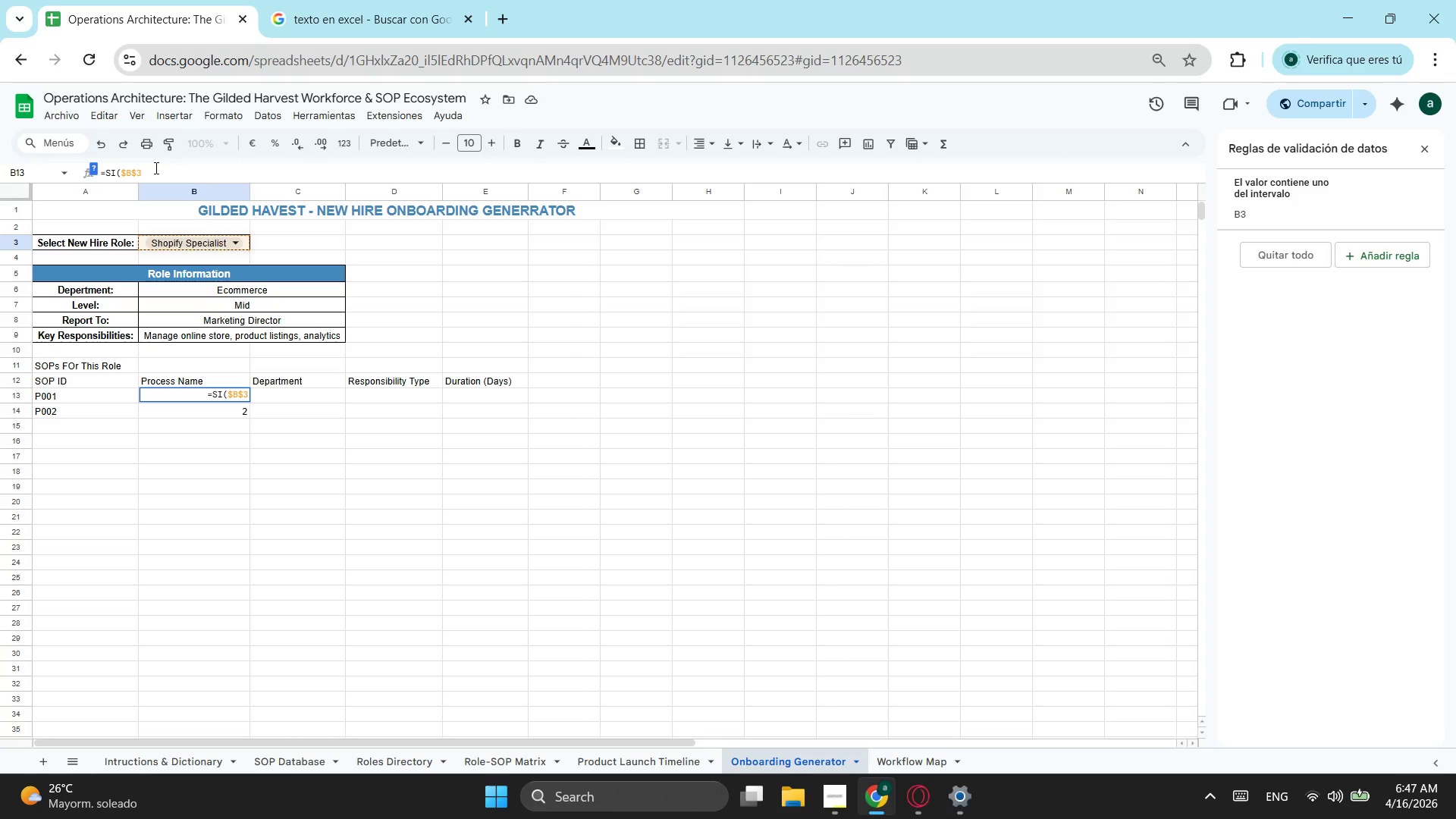 
type(="";"";bus)
 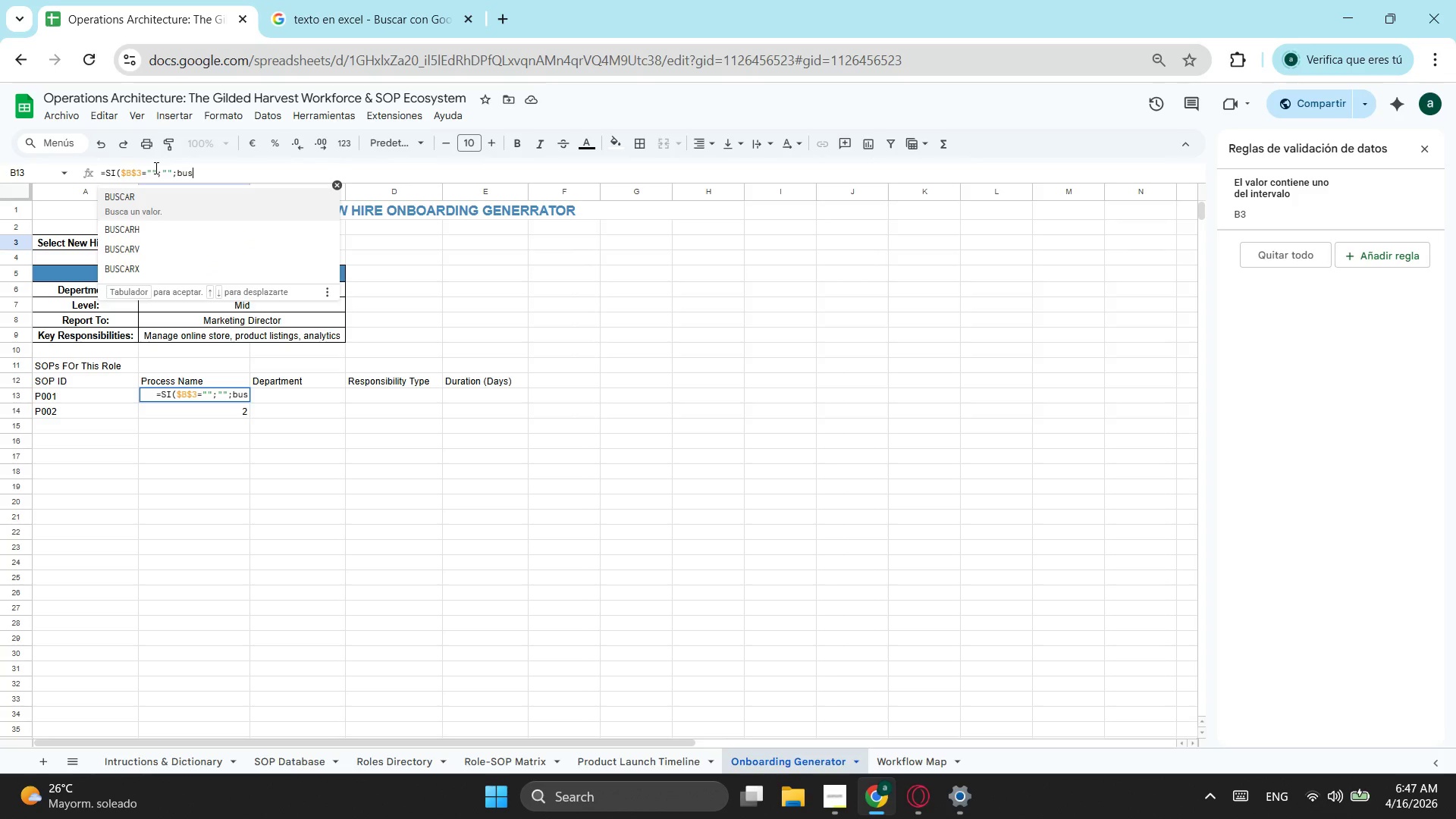 
key(ArrowDown)
 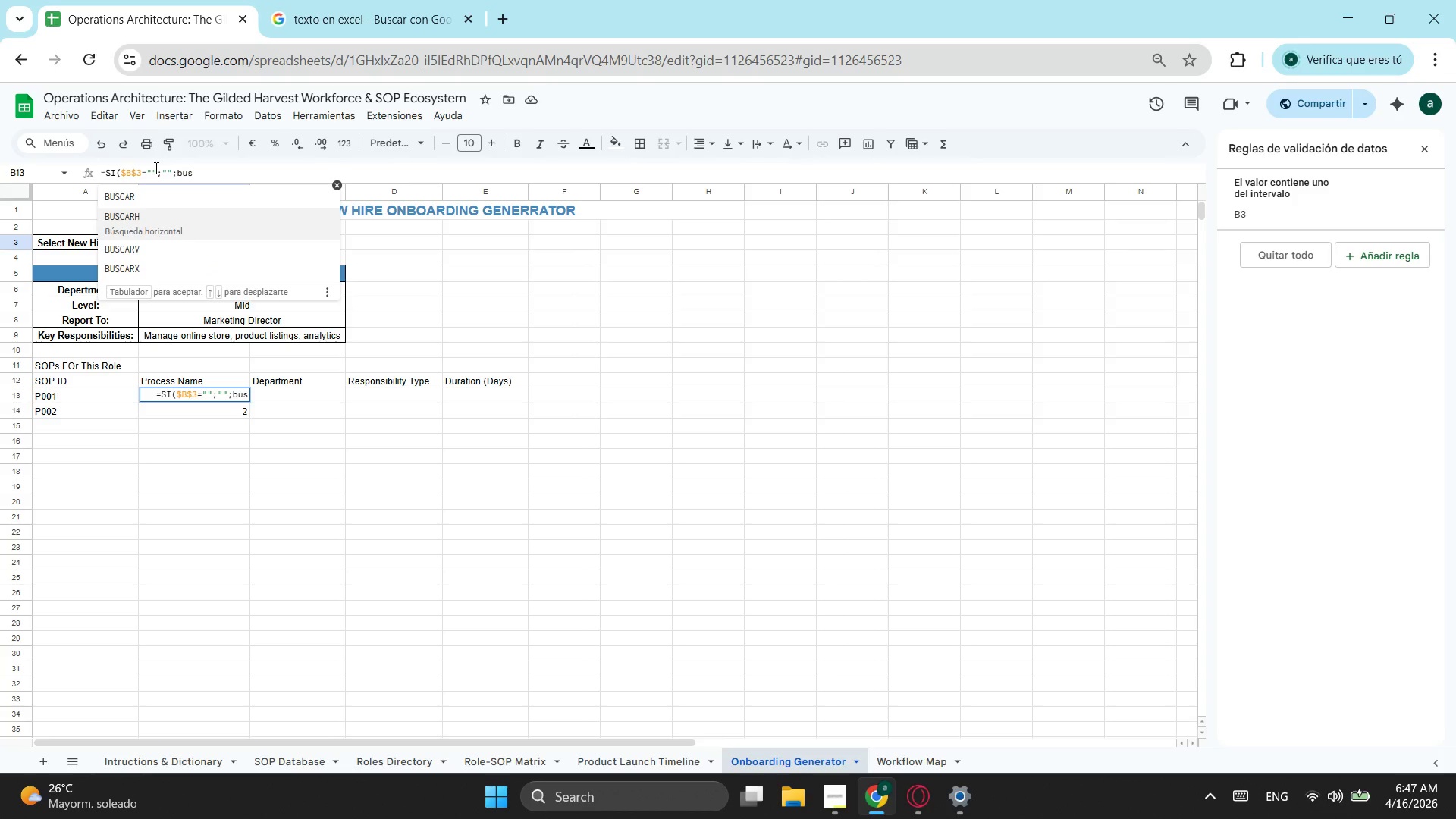 
key(ArrowDown)
 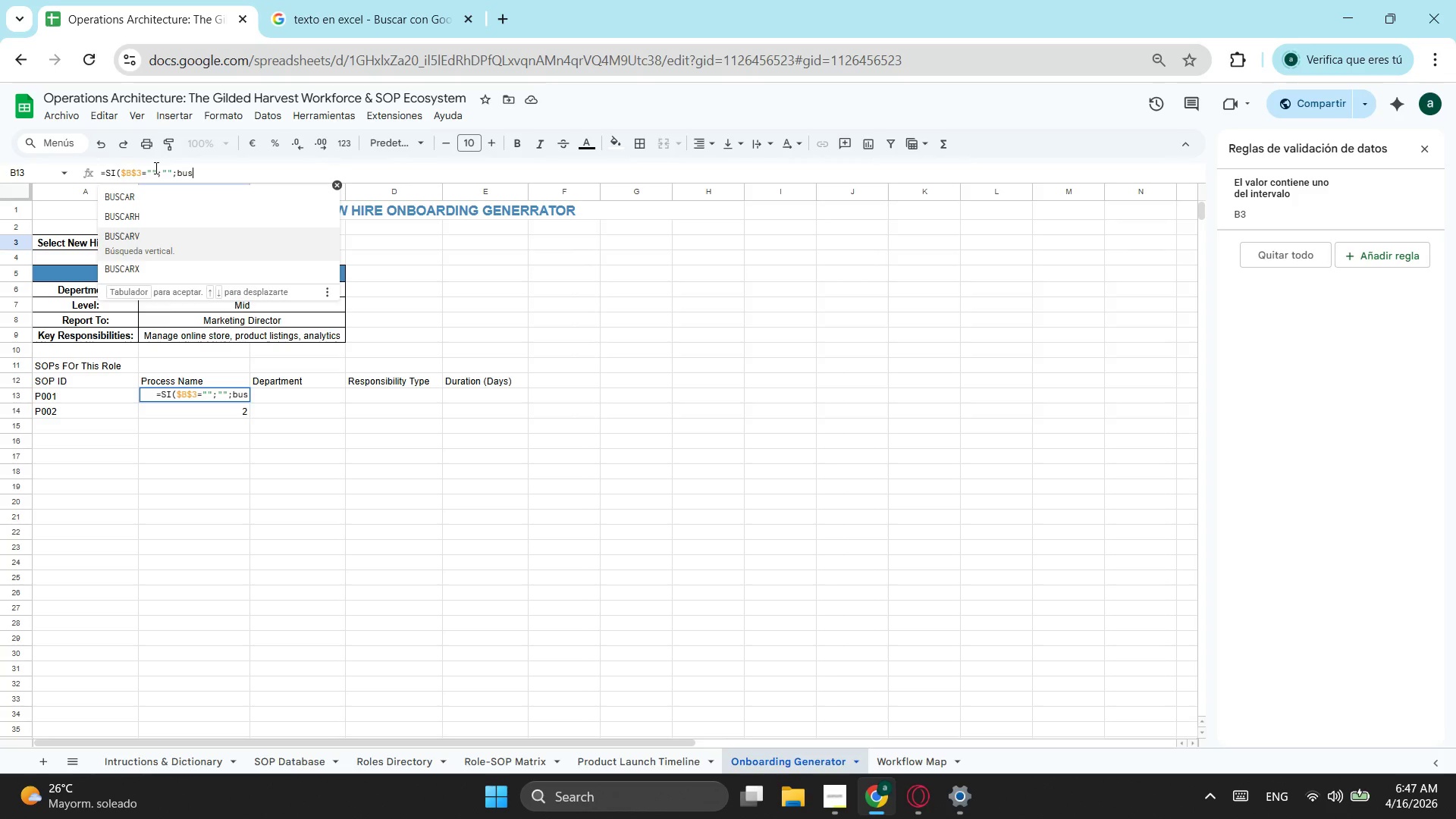 
key(ArrowDown)
 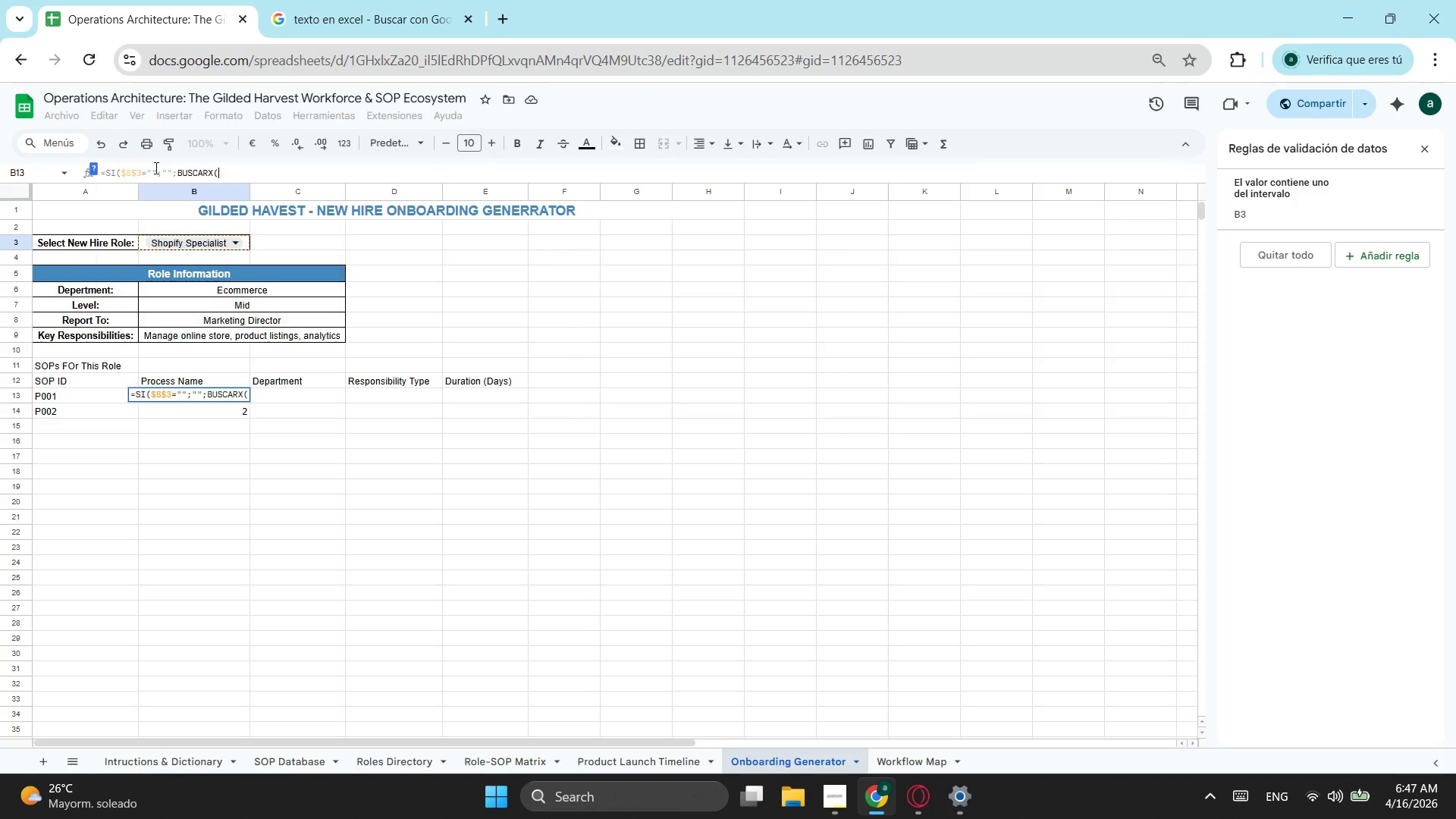 
key(Enter)
 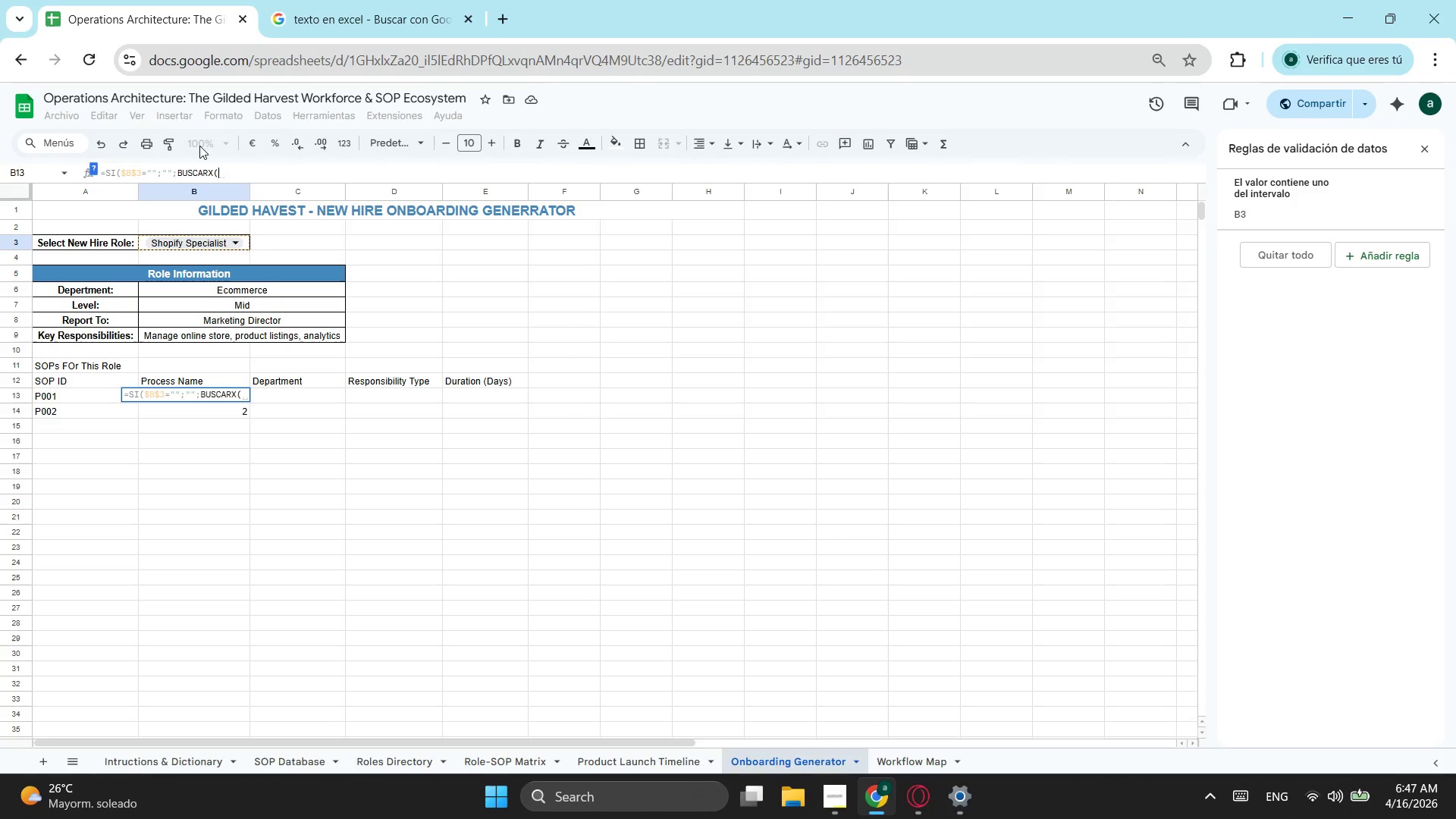 
left_click([213, 168])
 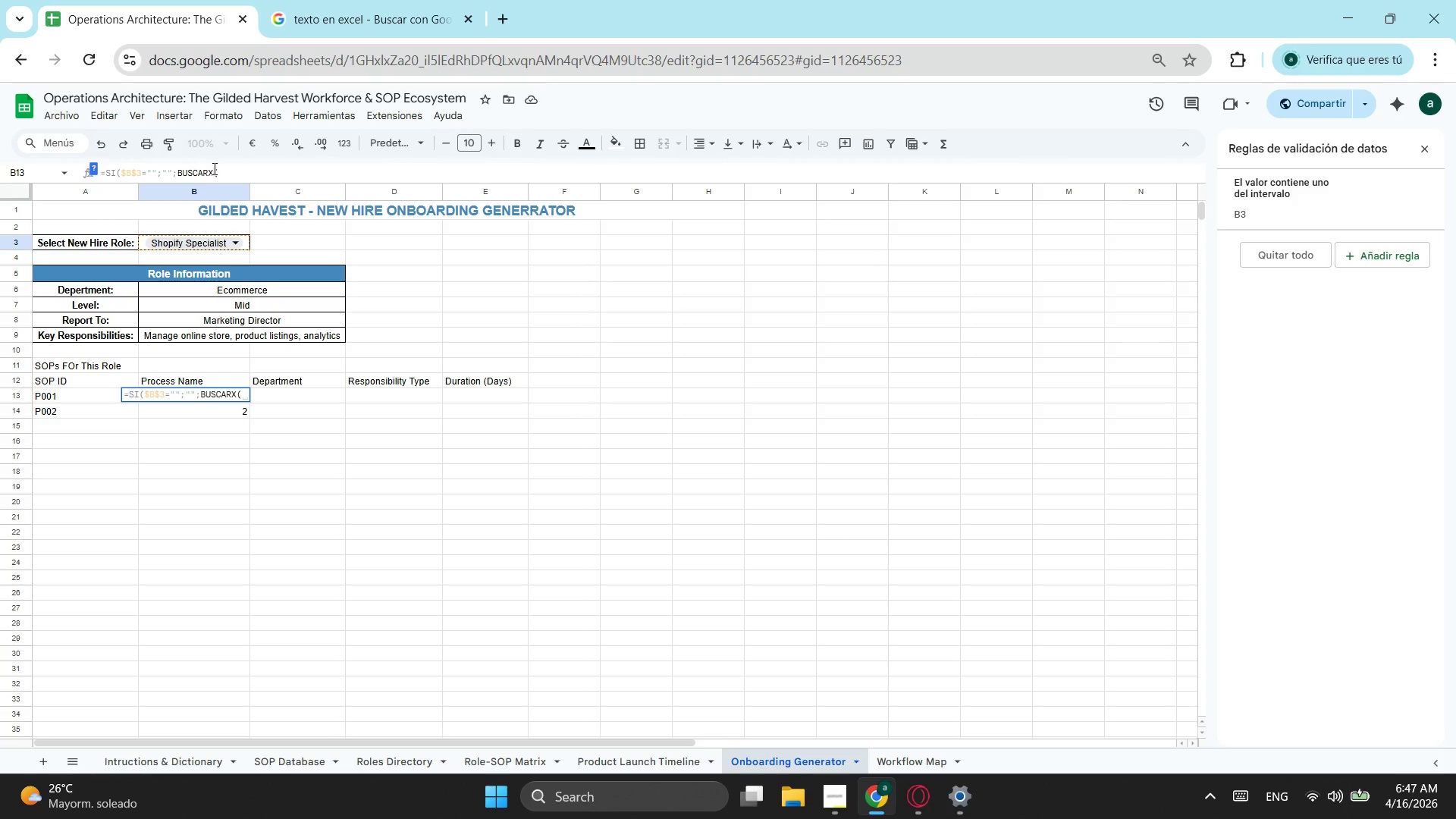 
key(Backspace)
 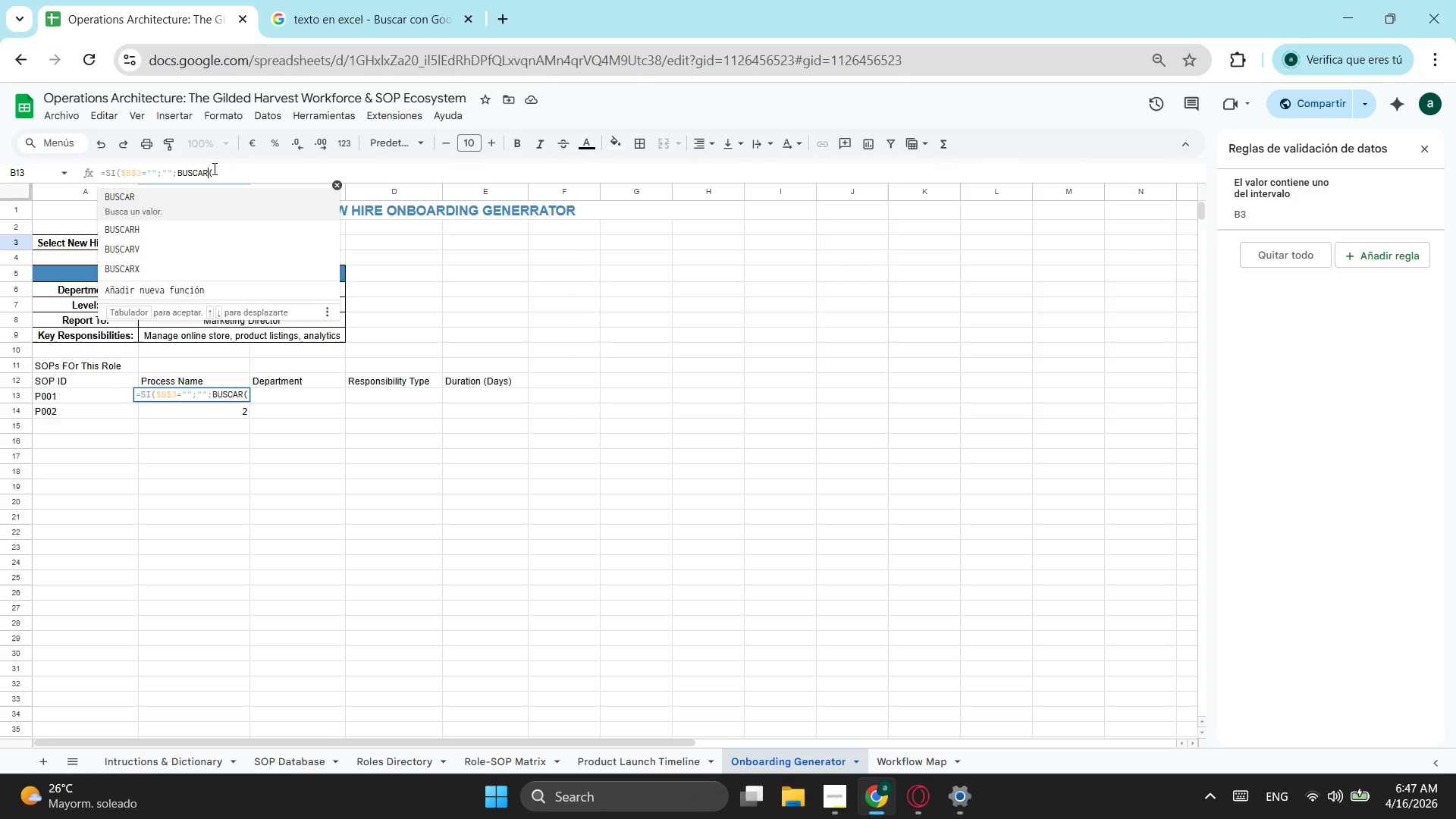 
key(Shift+V)
 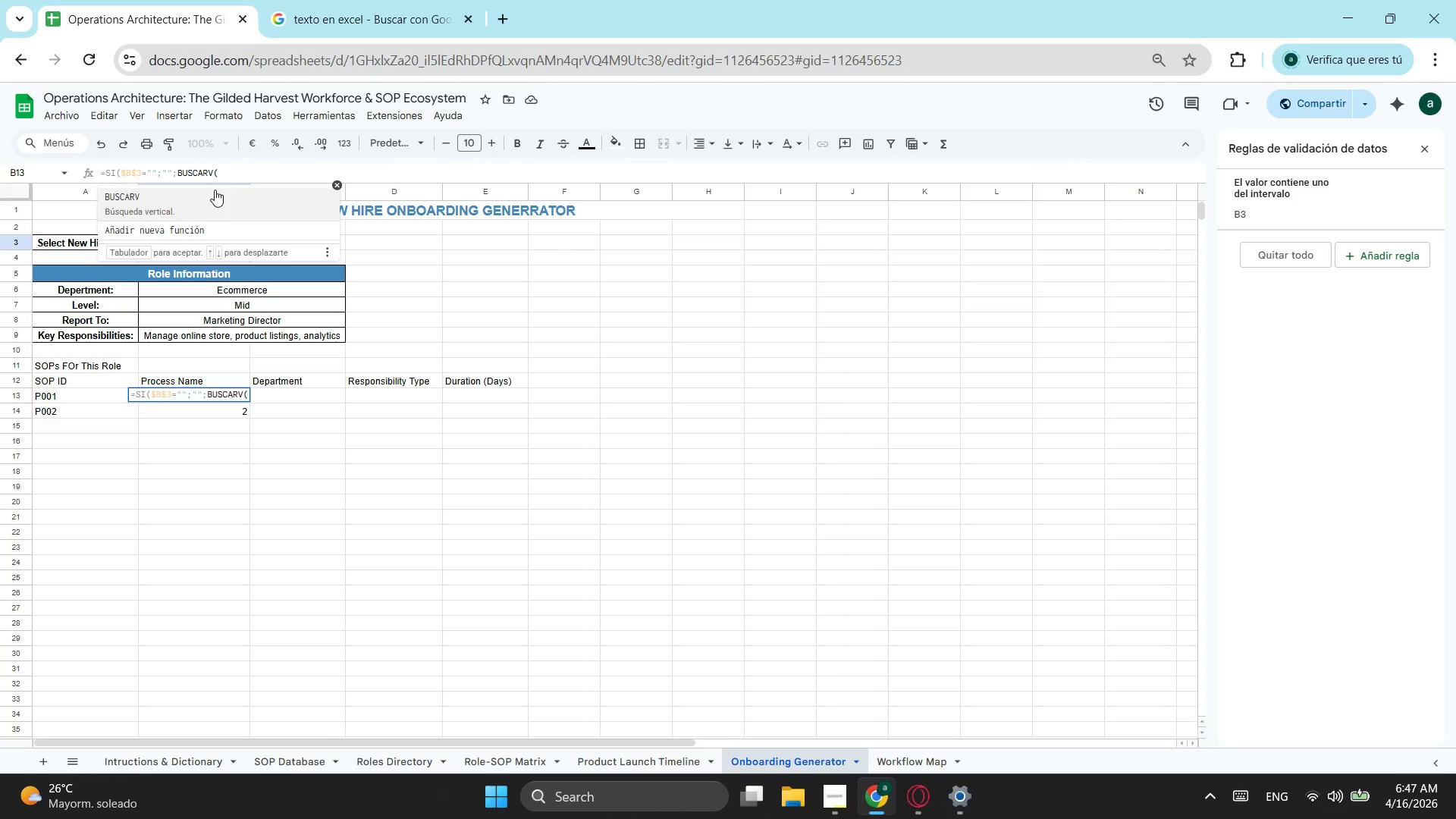 
left_click([231, 174])
 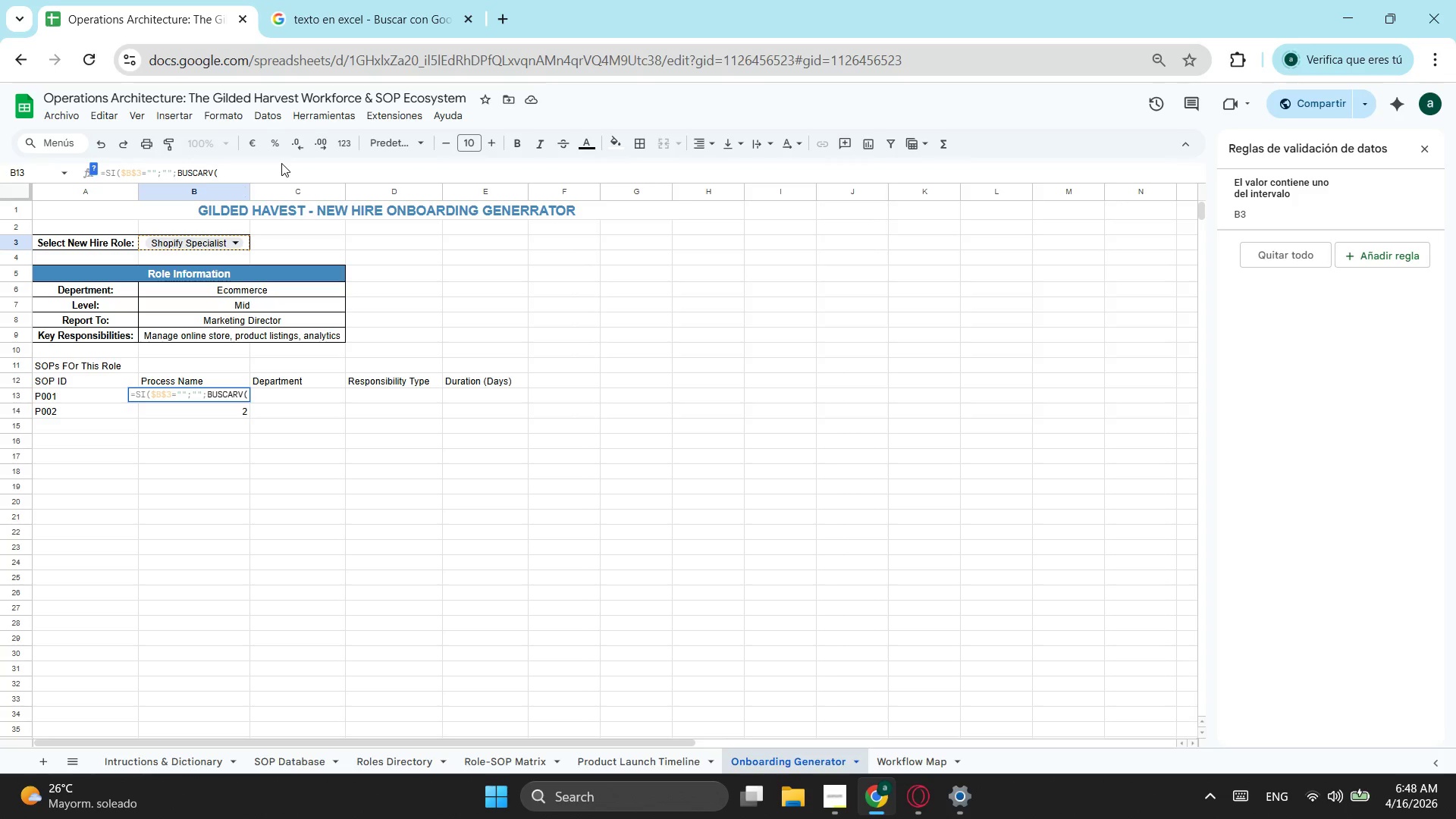 
wait(72.58)
 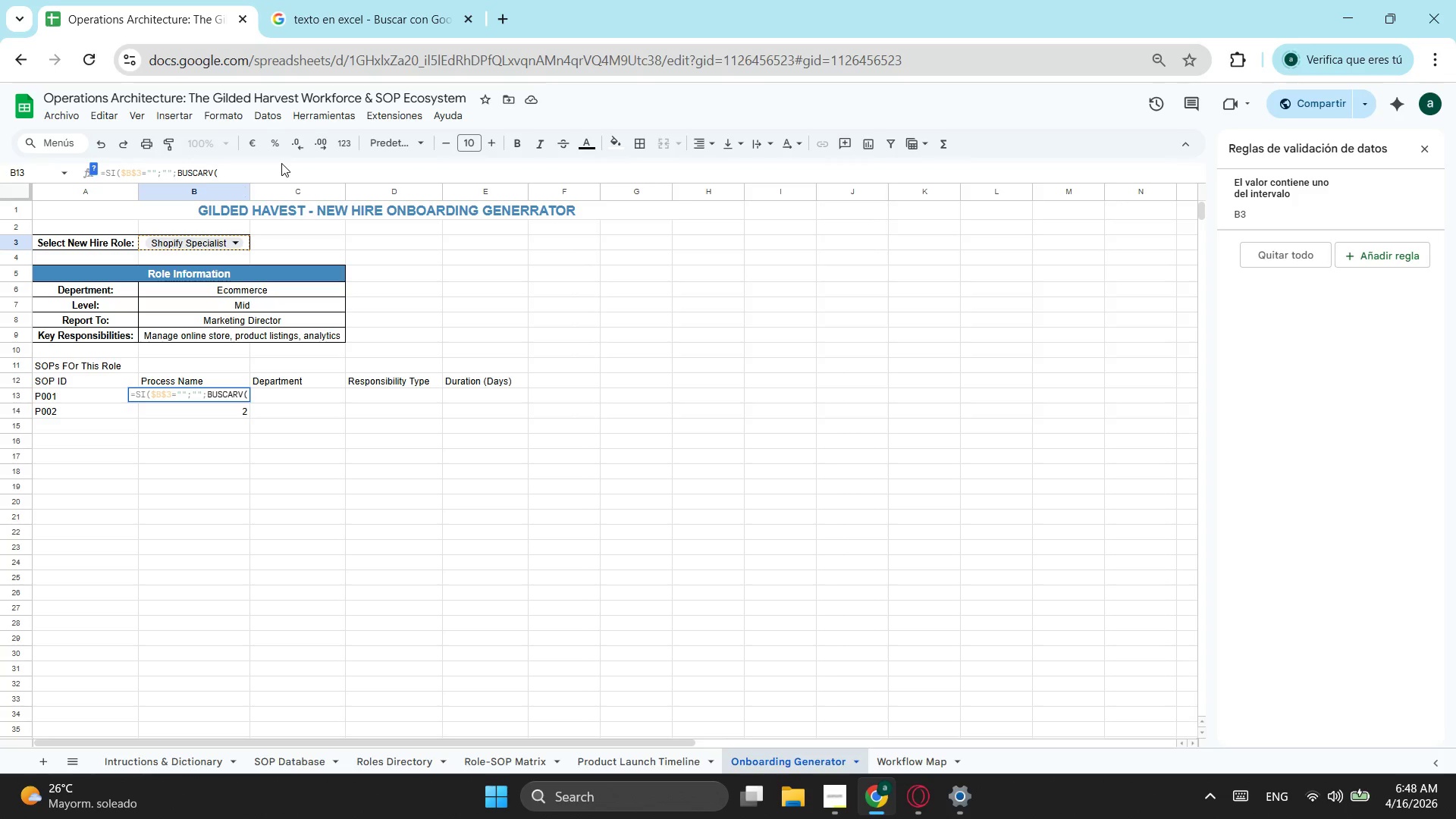 
left_click([83, 393])
 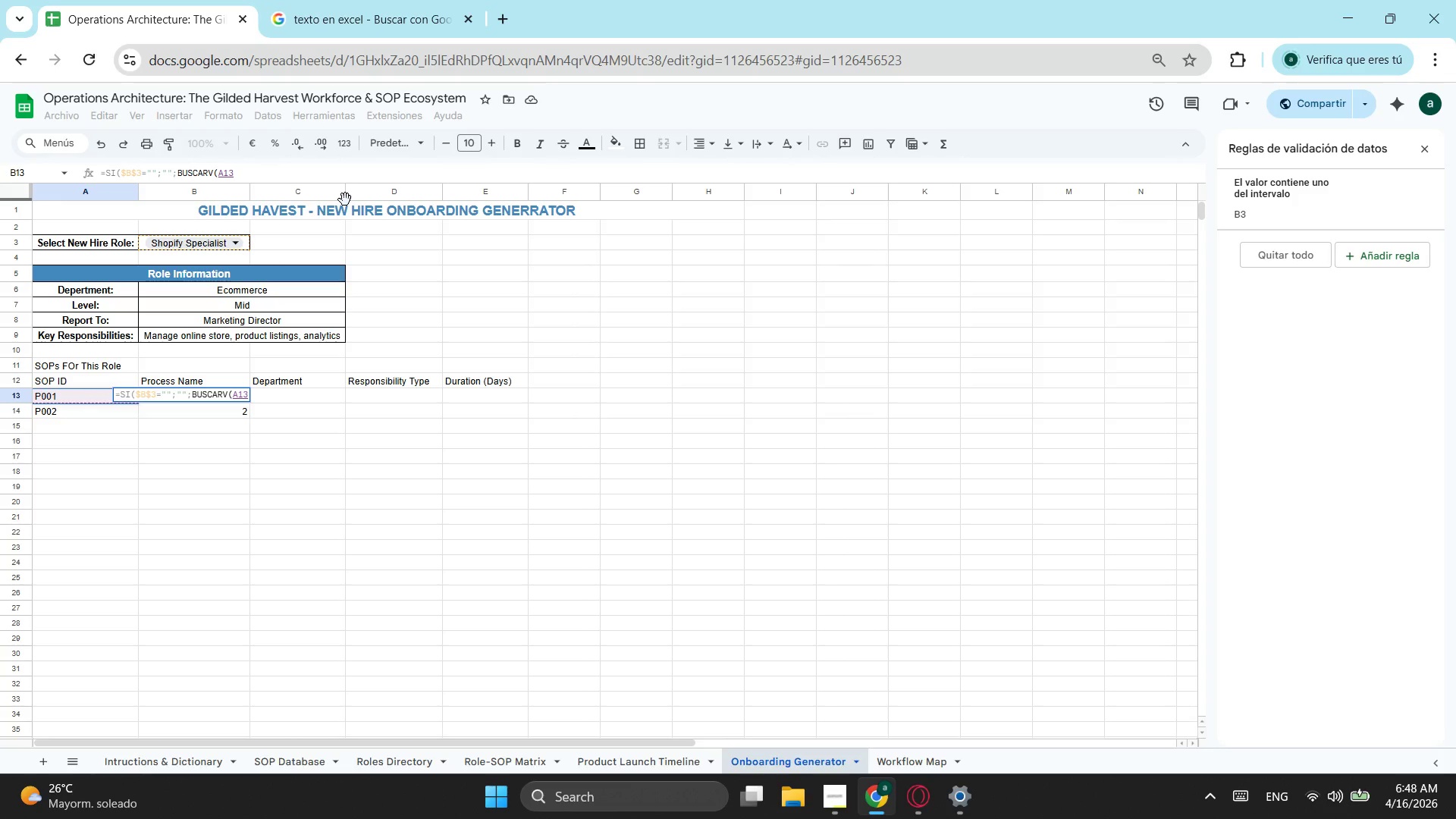 
wait(9.11)
 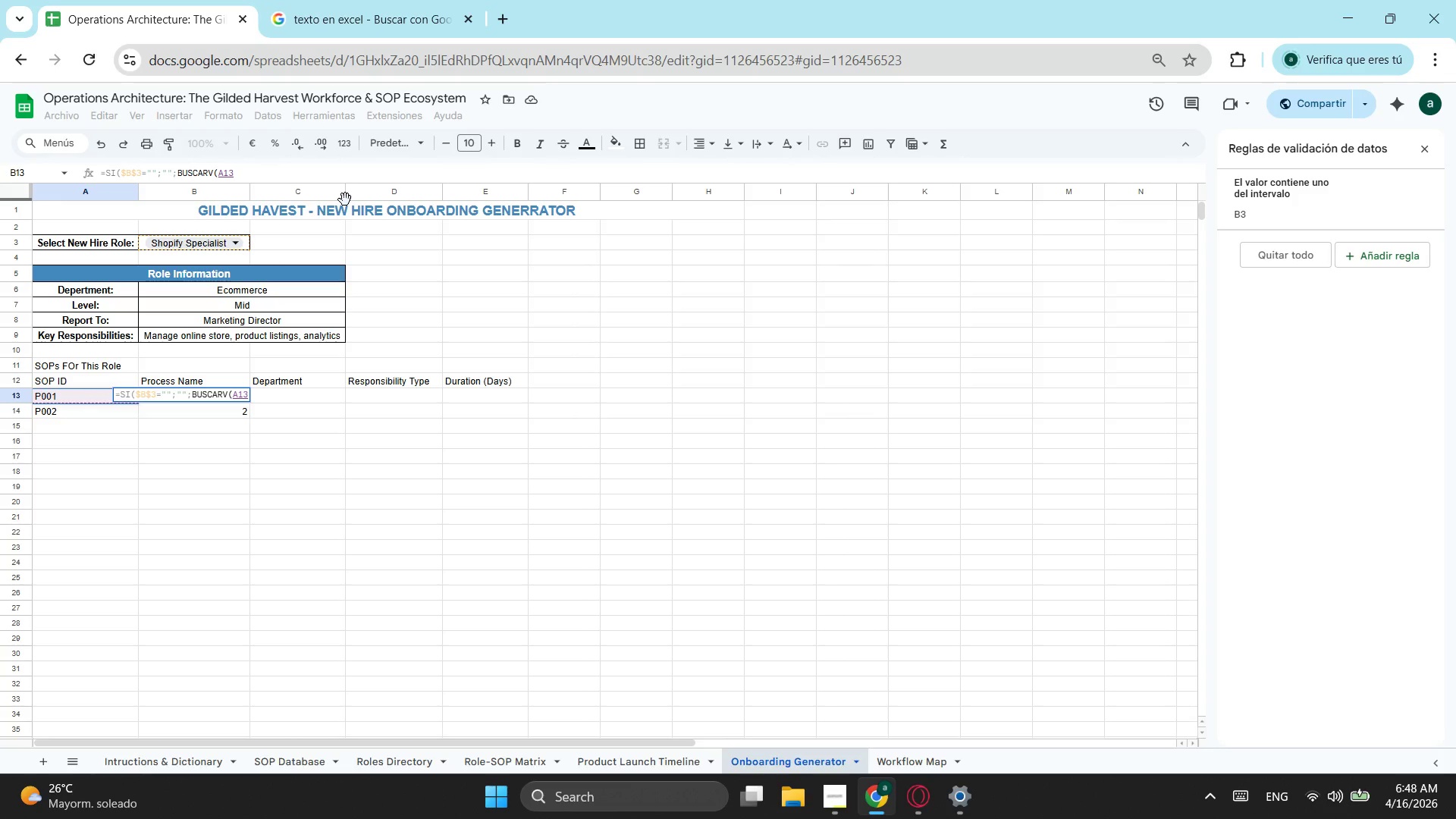 
key(Semicolon)
 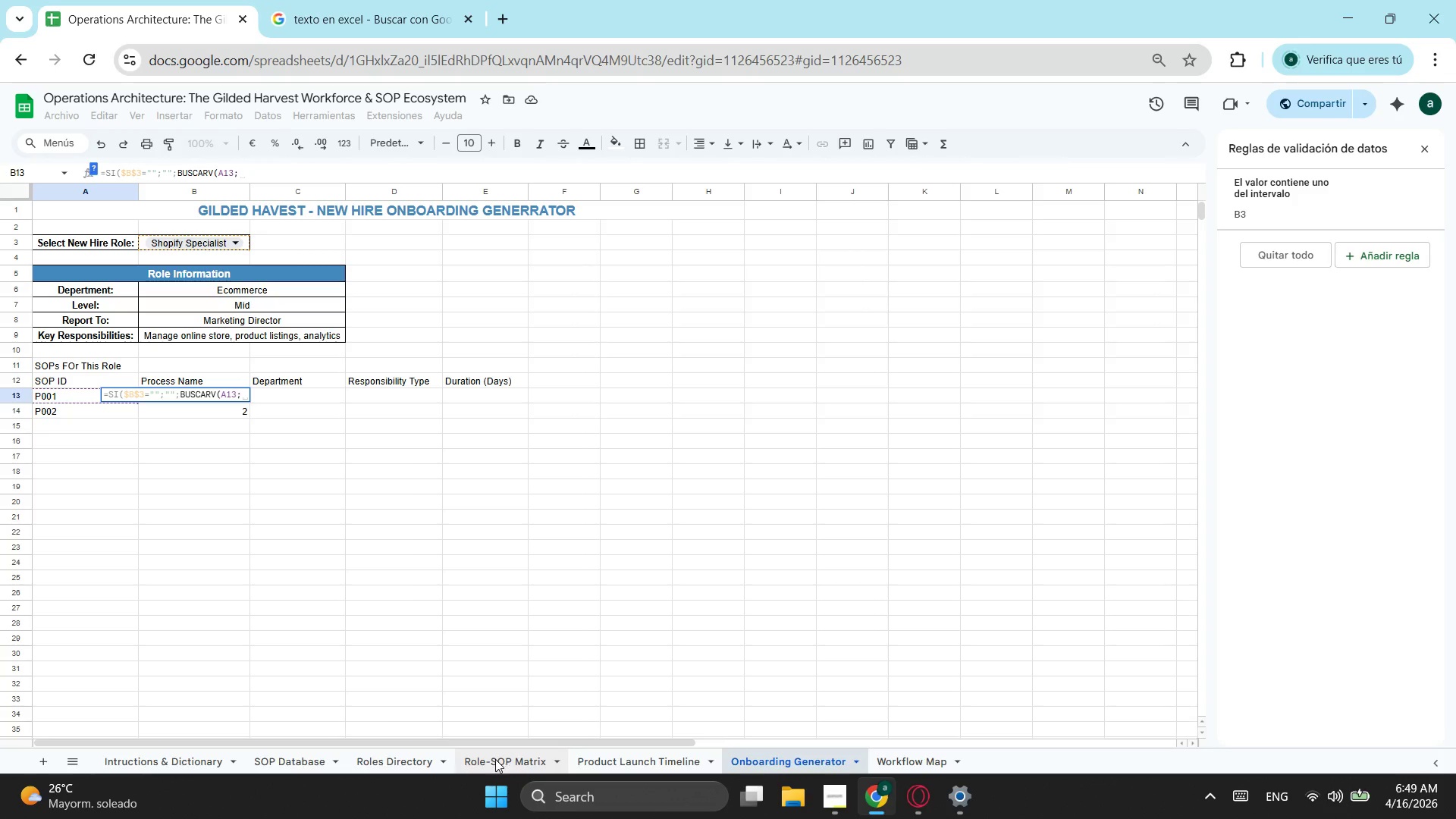 
wait(5.64)
 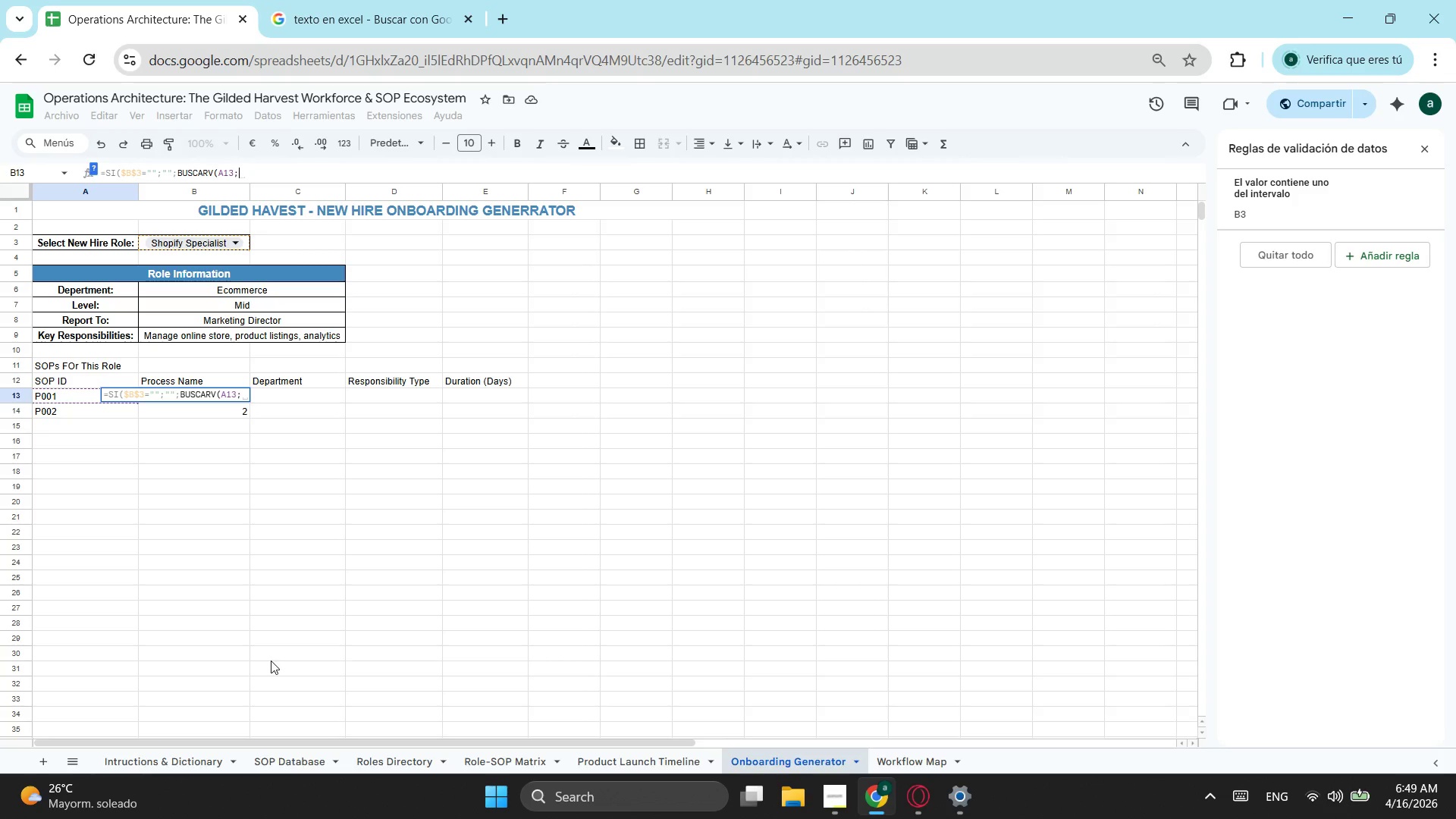 
left_click([300, 766])
 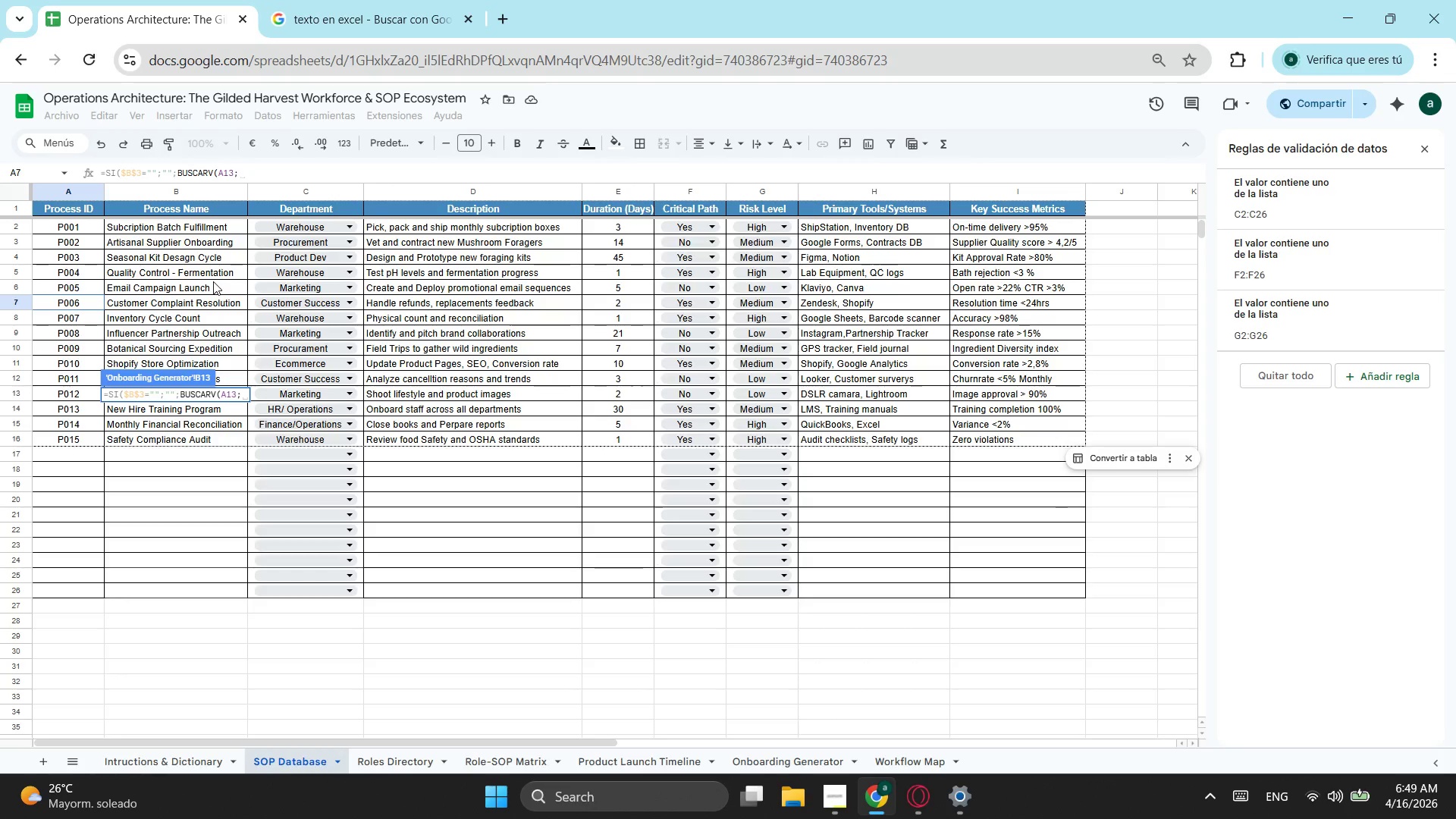 
wait(8.53)
 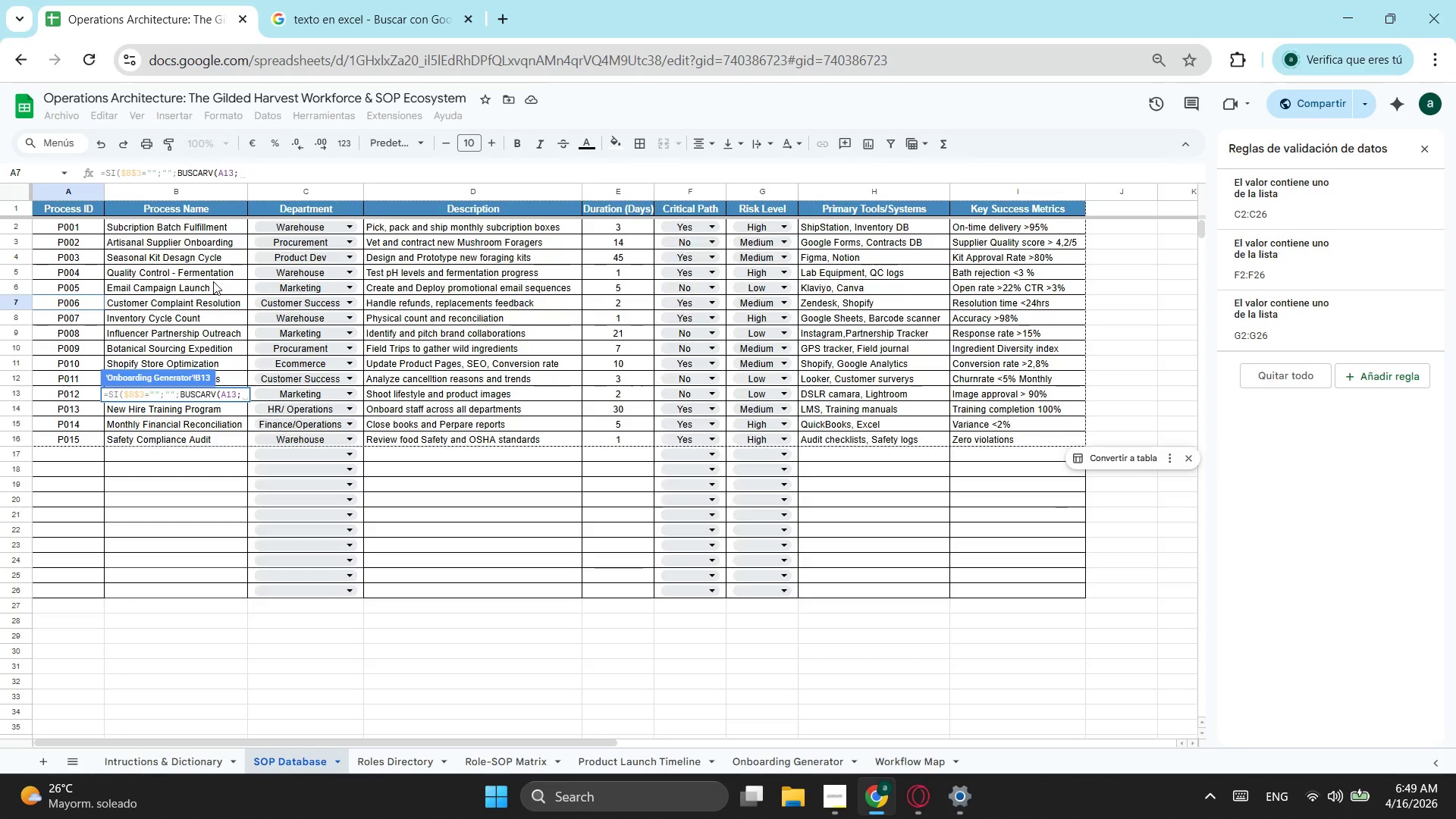 
left_click_drag(start_coordinate=[78, 233], to_coordinate=[209, 587])
 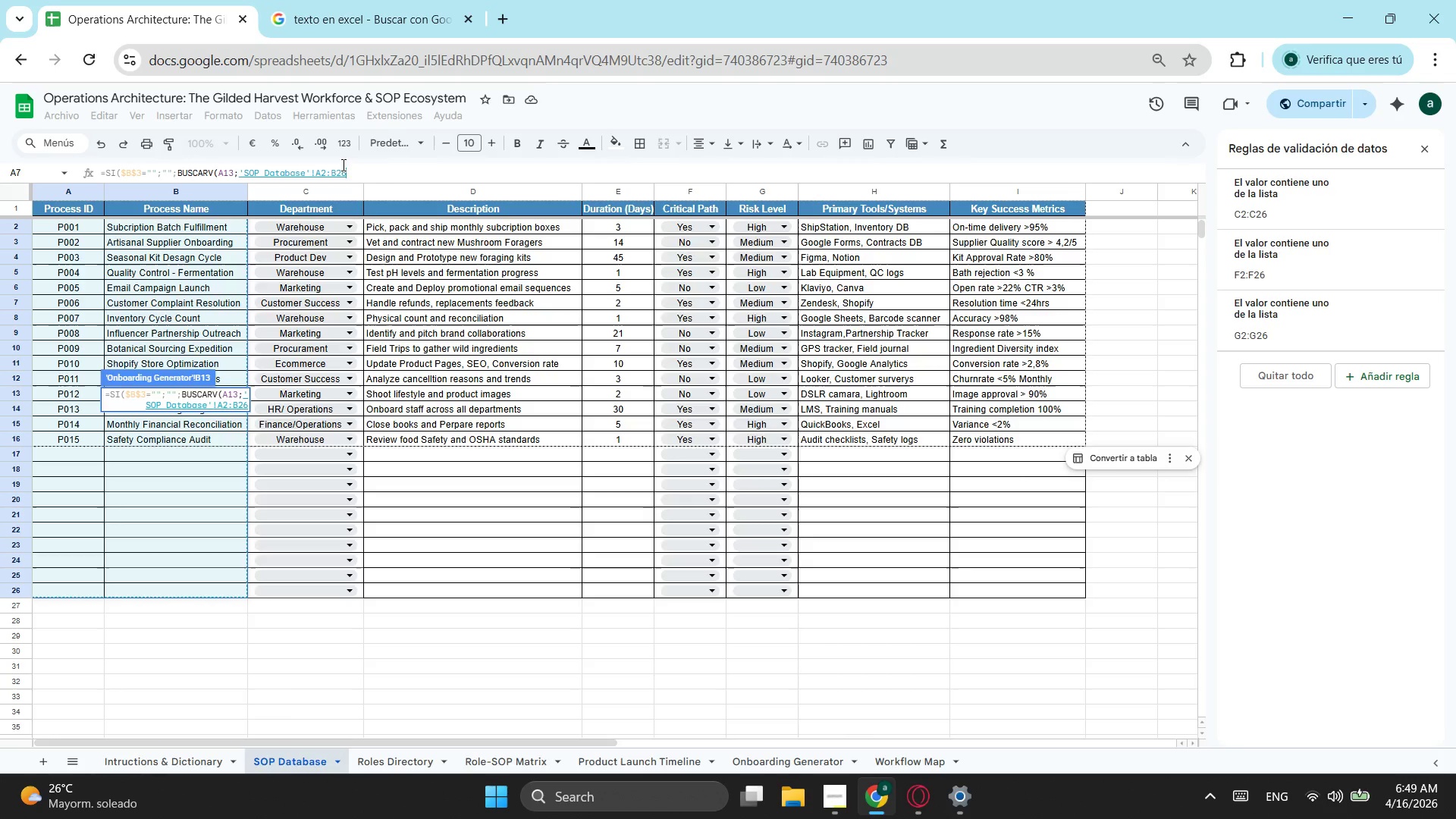 
type(;2;falso)))
 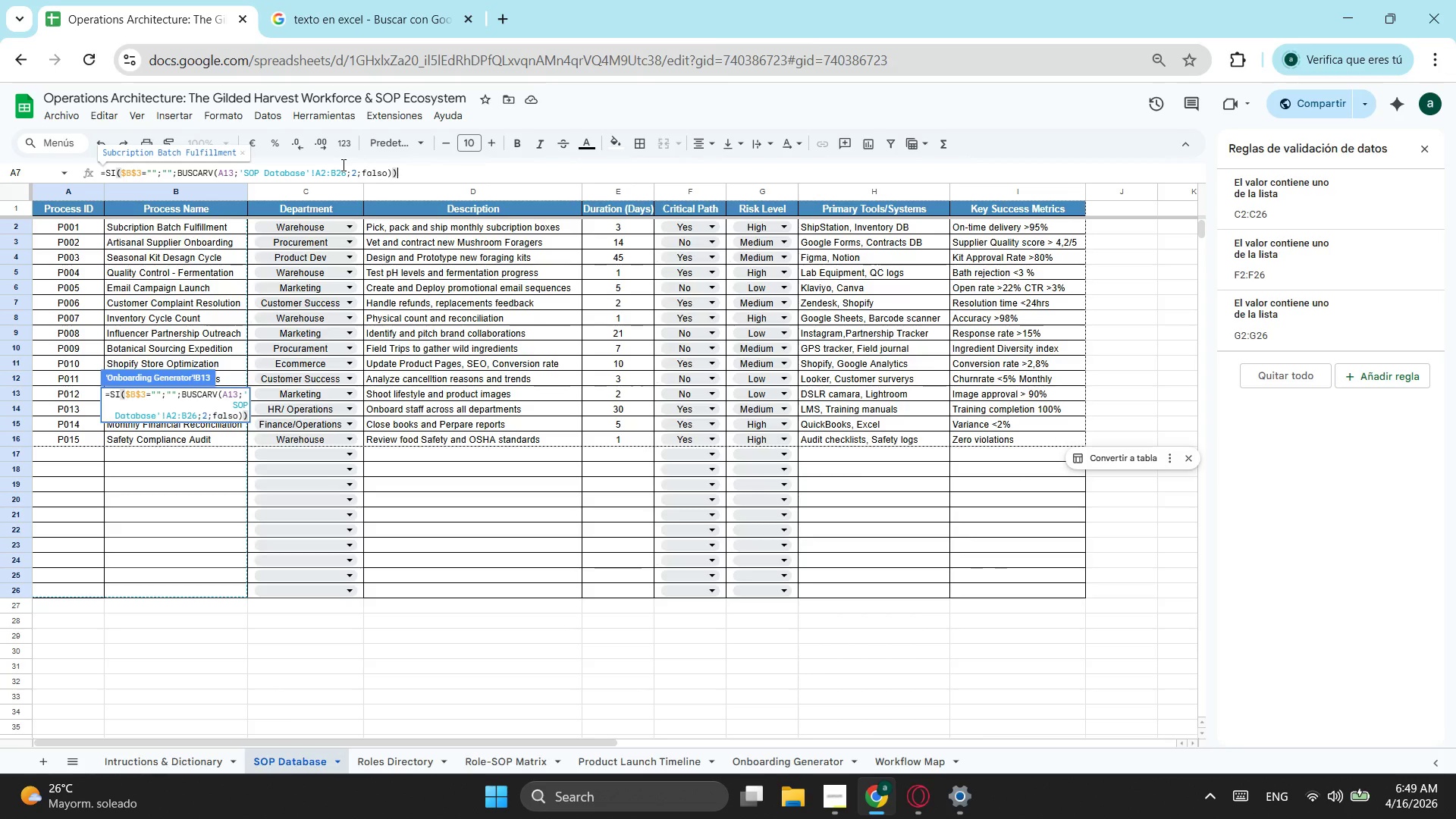 
key(Enter)
 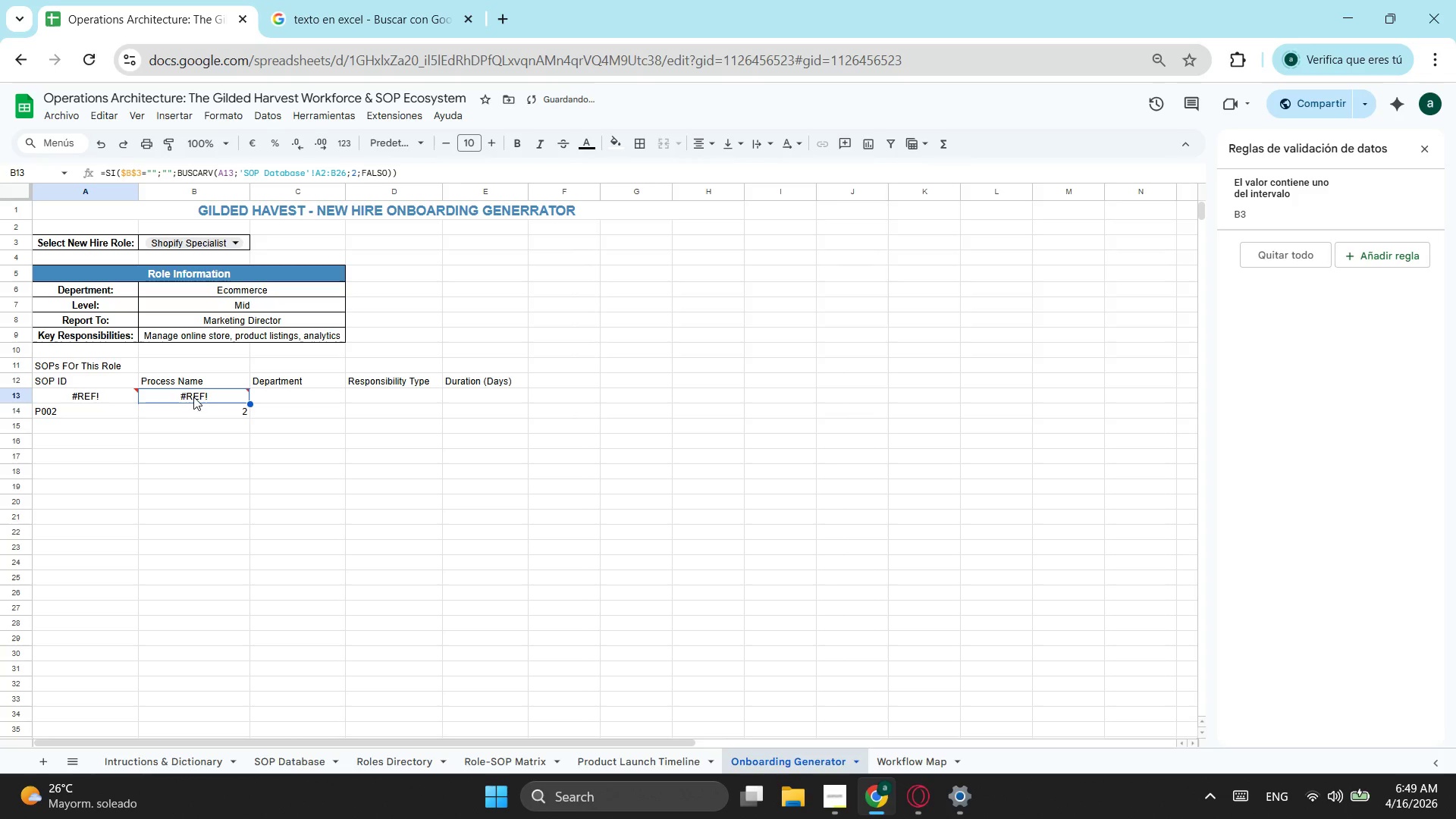 
left_click([112, 391])
 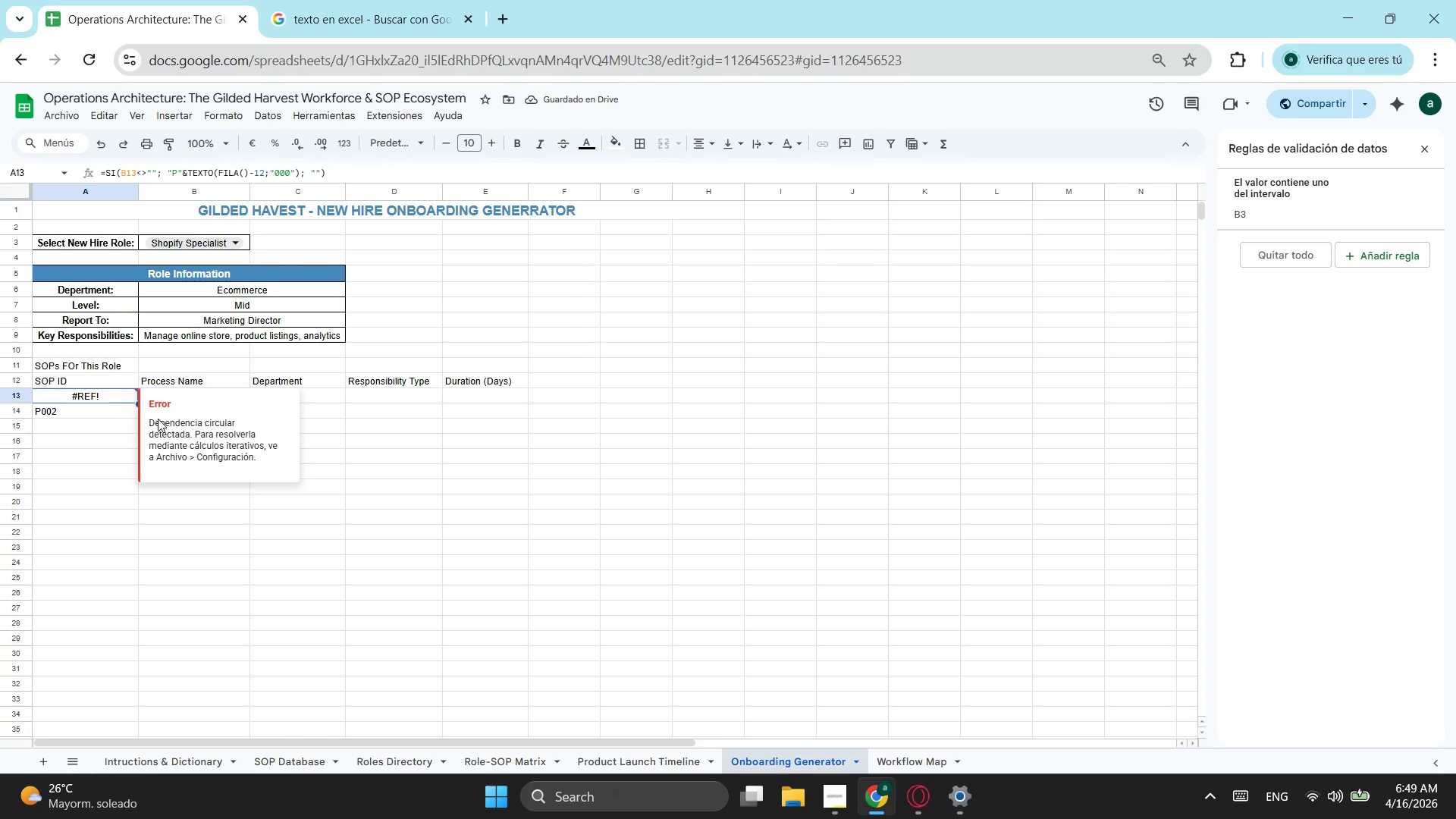 
left_click([340, 541])
 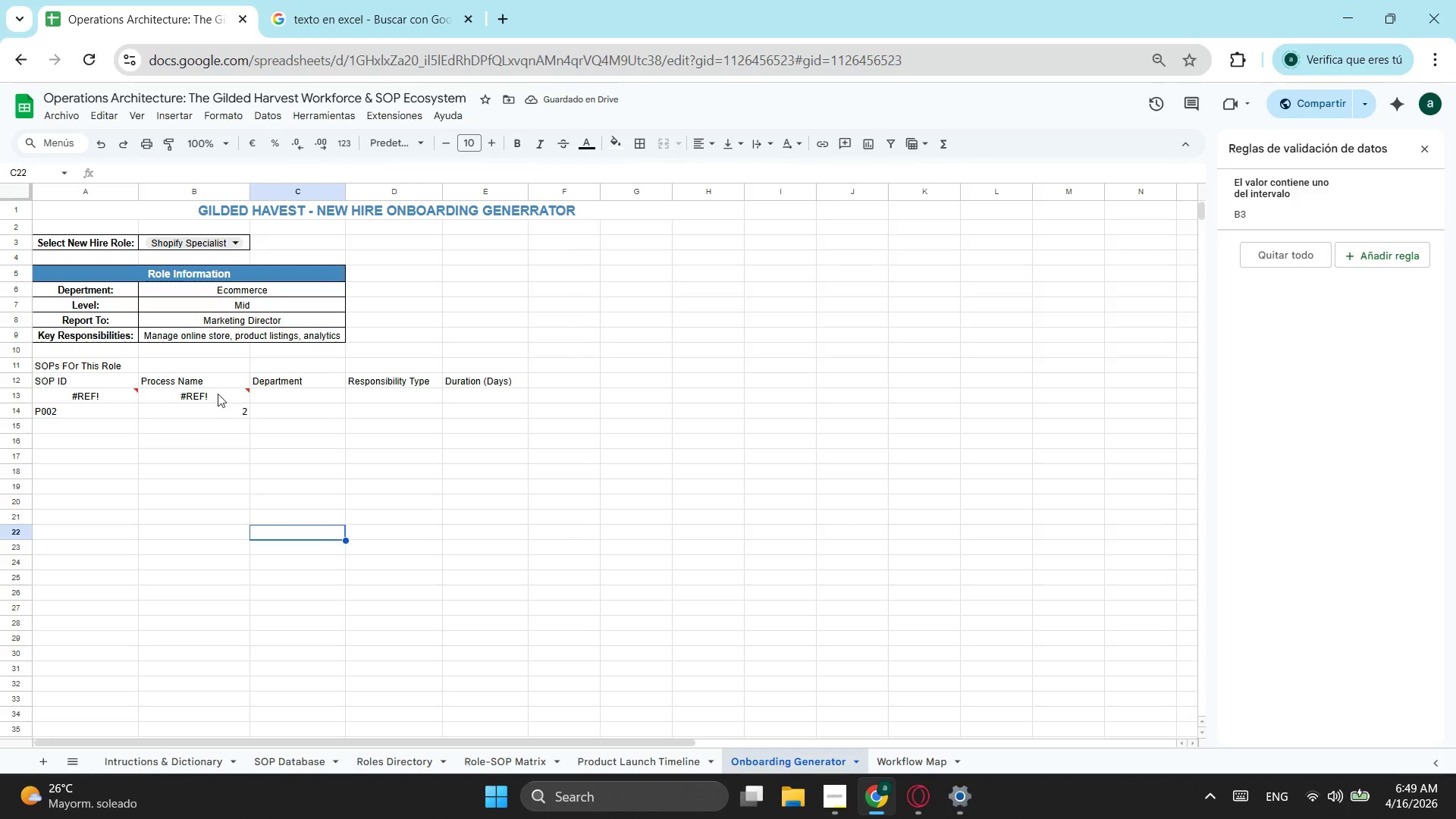 
left_click([218, 392])
 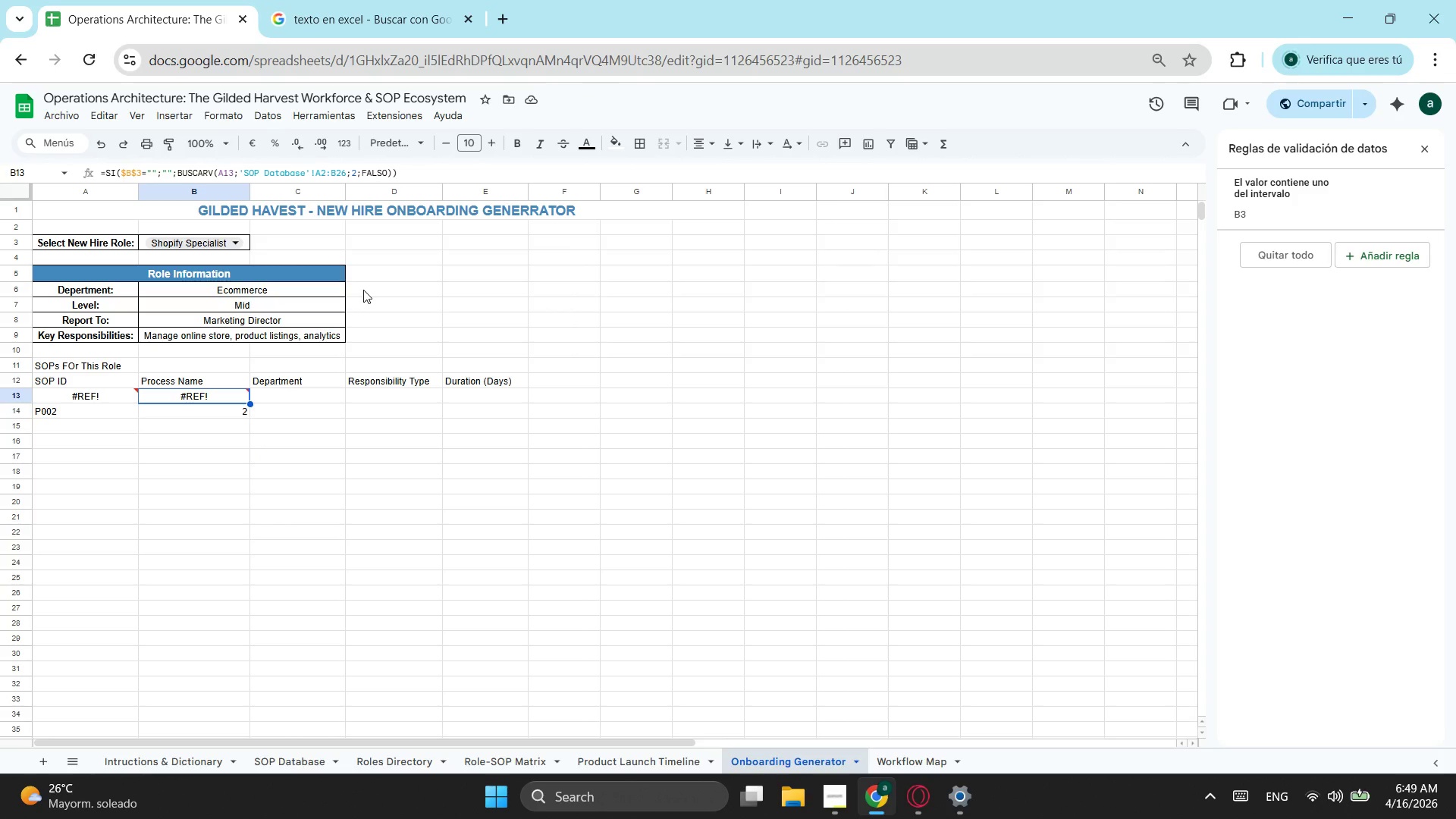 
wait(5.72)
 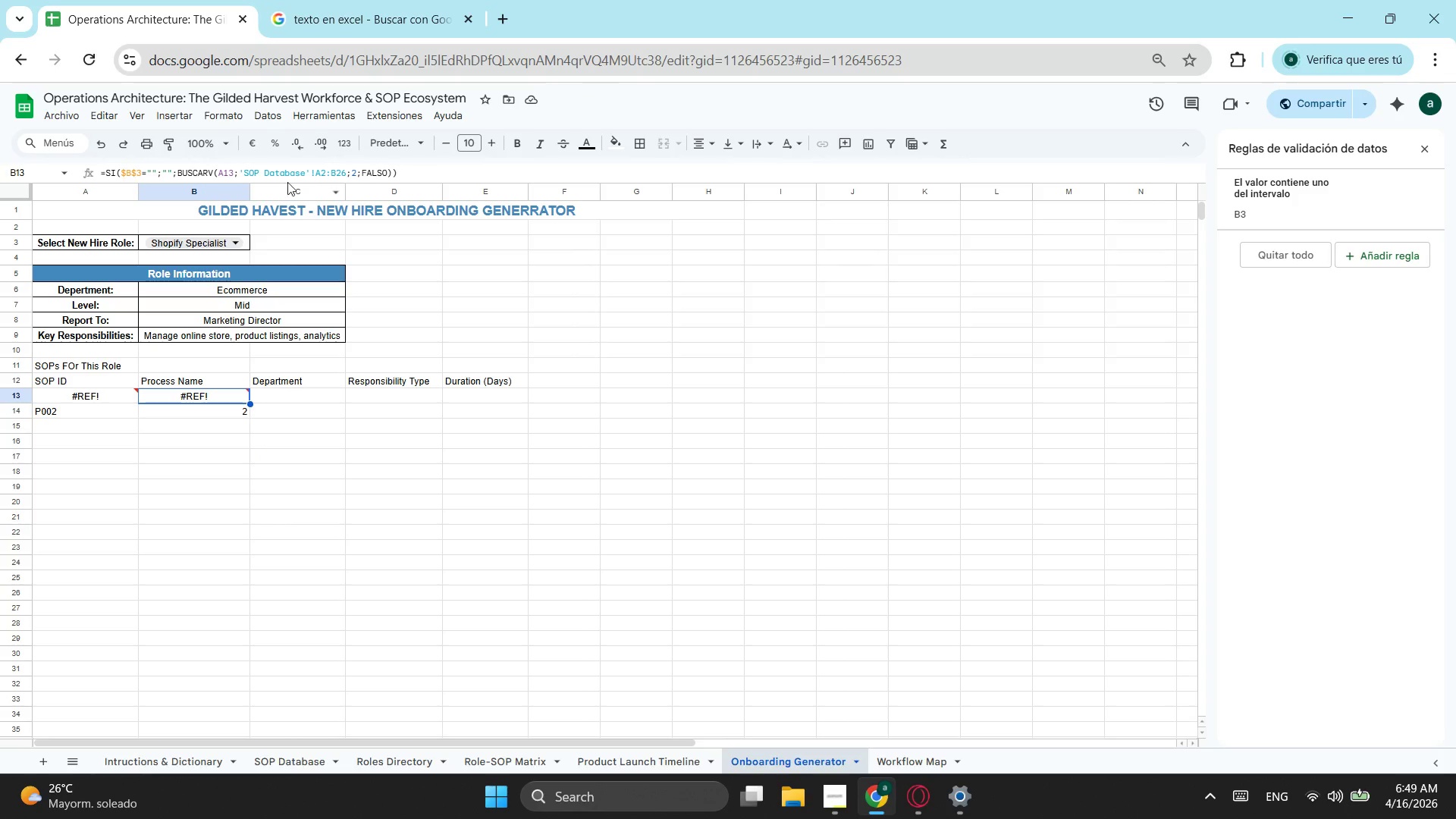 
left_click([102, 402])
 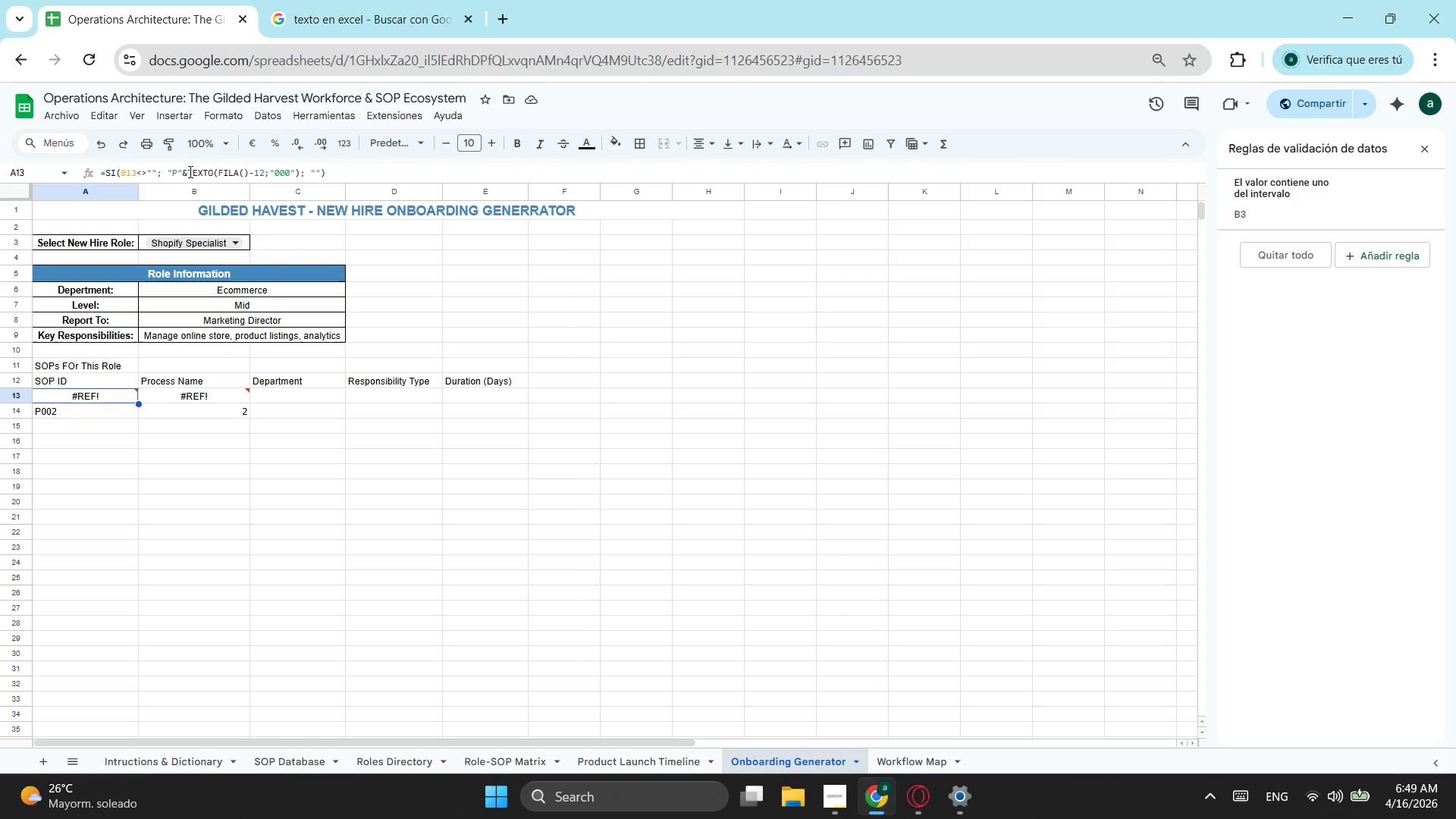 
wait(5.42)
 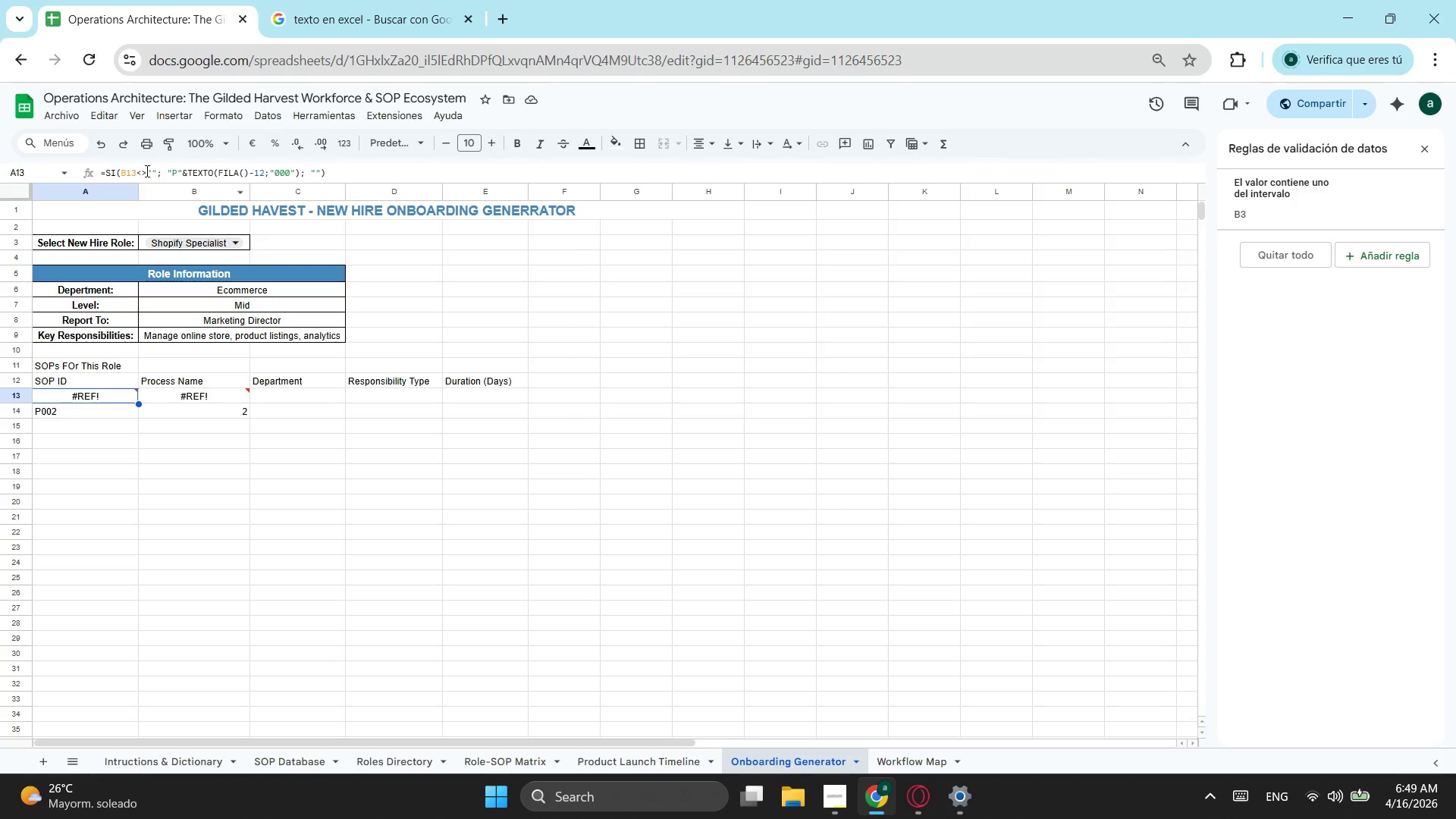 
left_click_drag(start_coordinate=[364, 175], to_coordinate=[89, 188])
 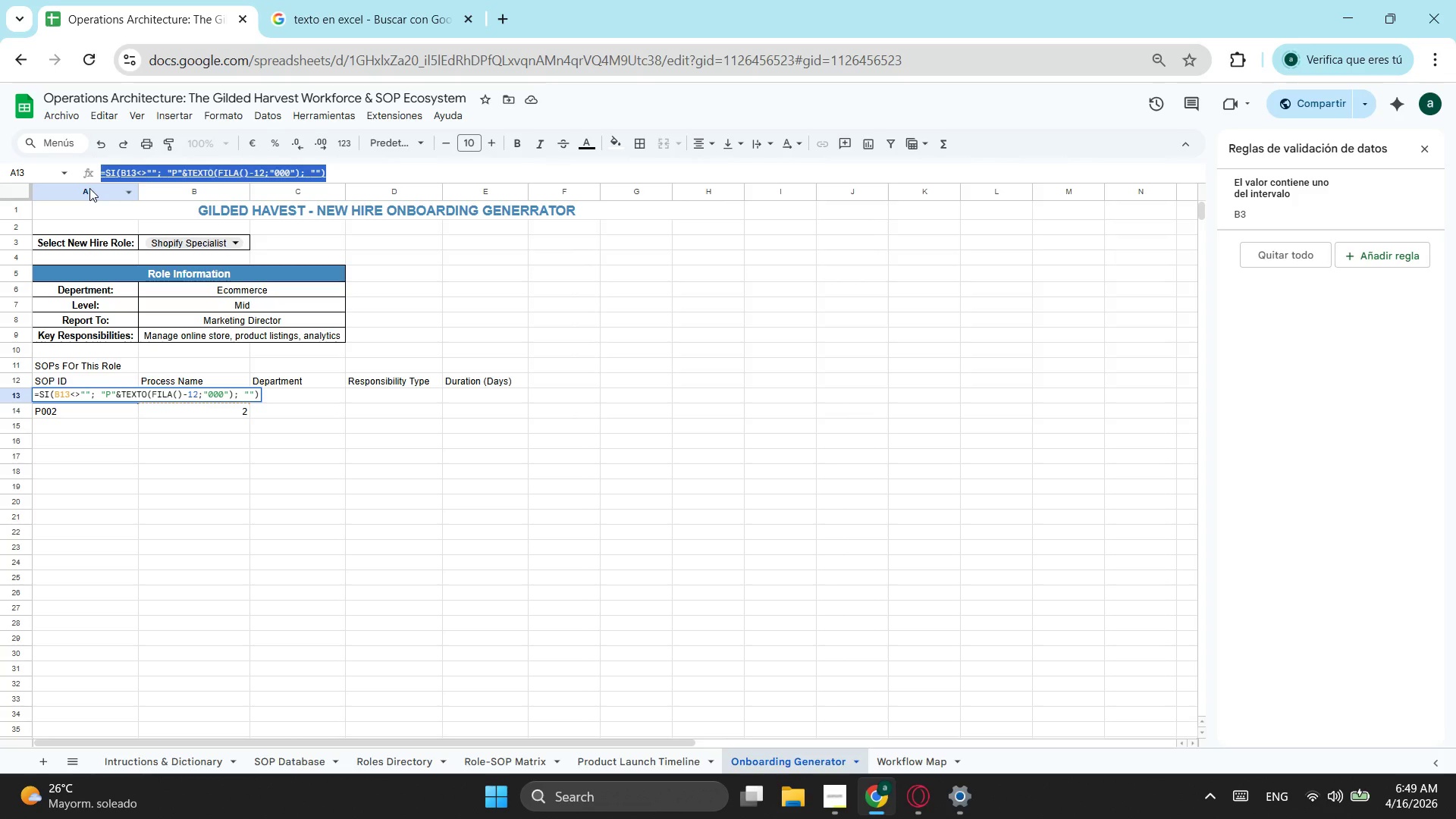 
key(Backspace)
 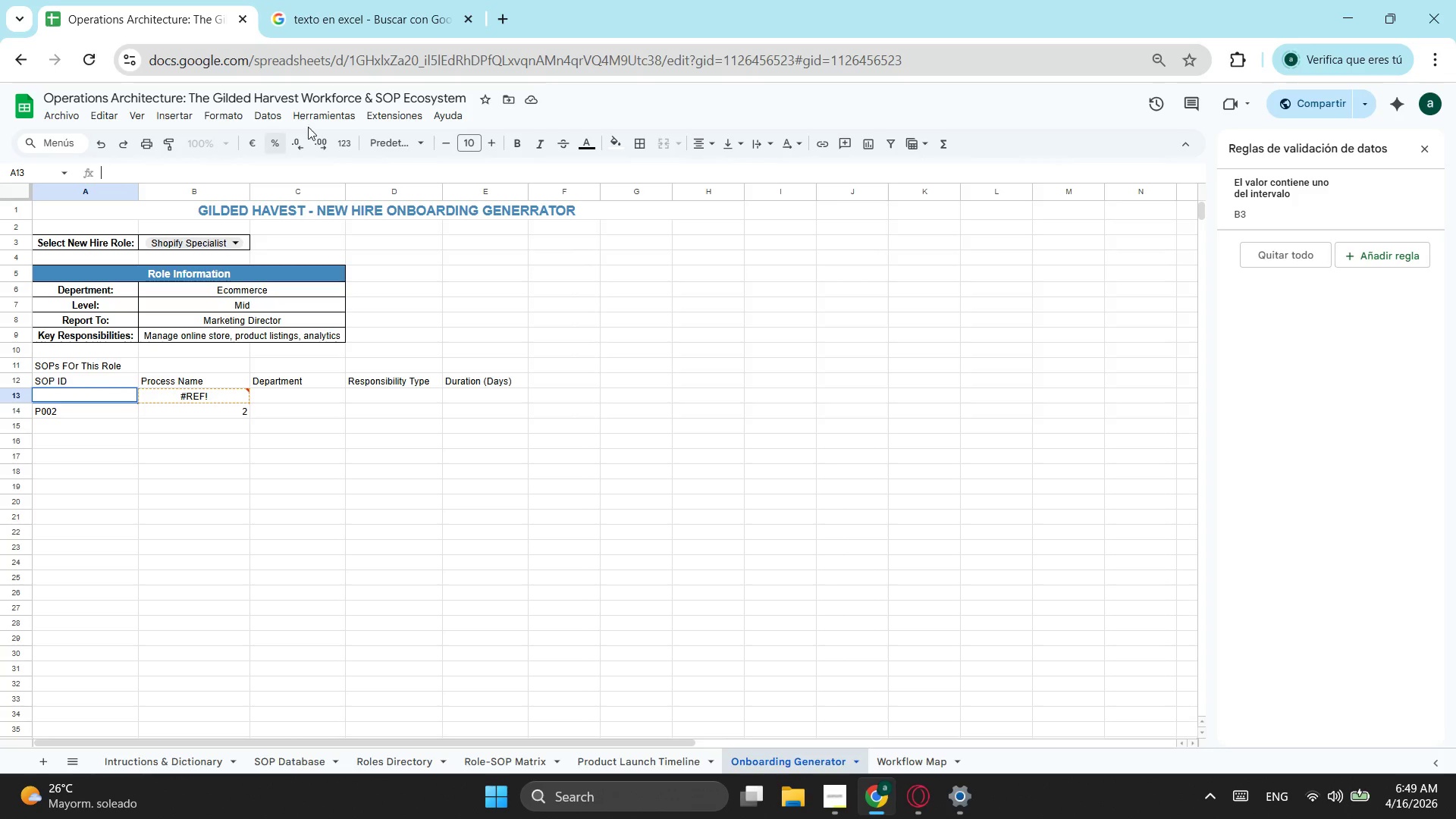 
mouse_move([312, 27])
 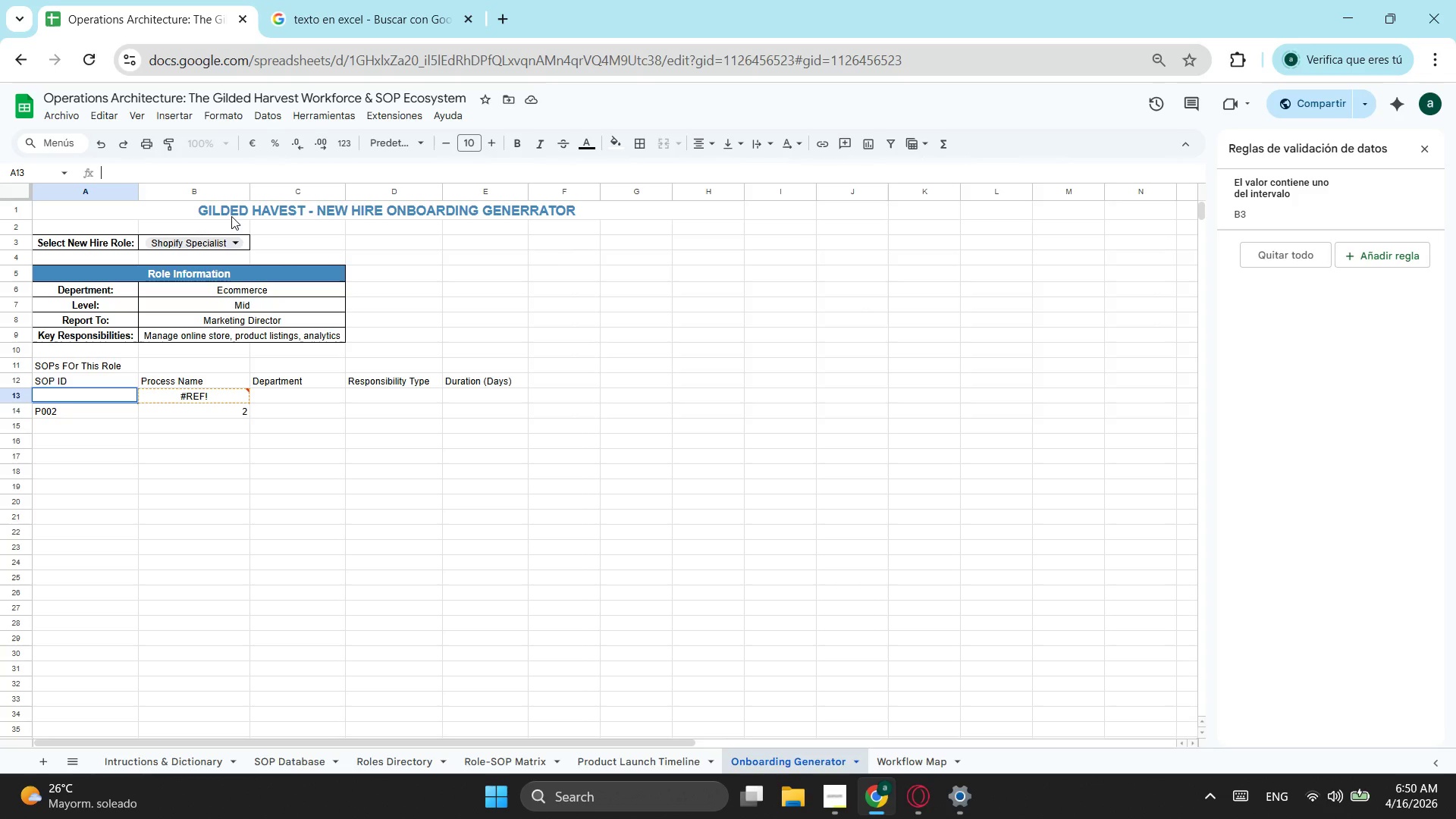 
wait(24.13)
 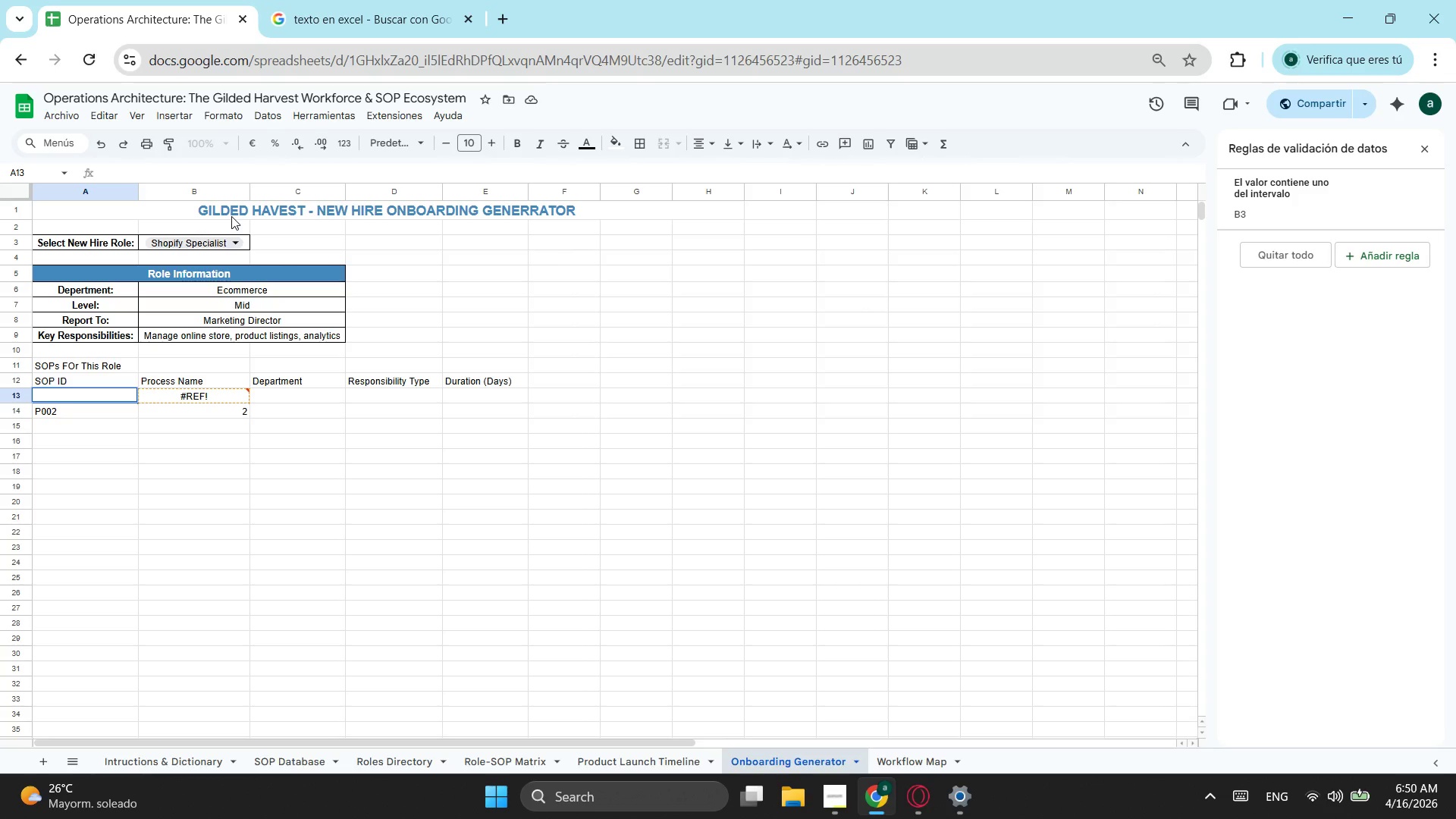 
key(Alt+Tab)
 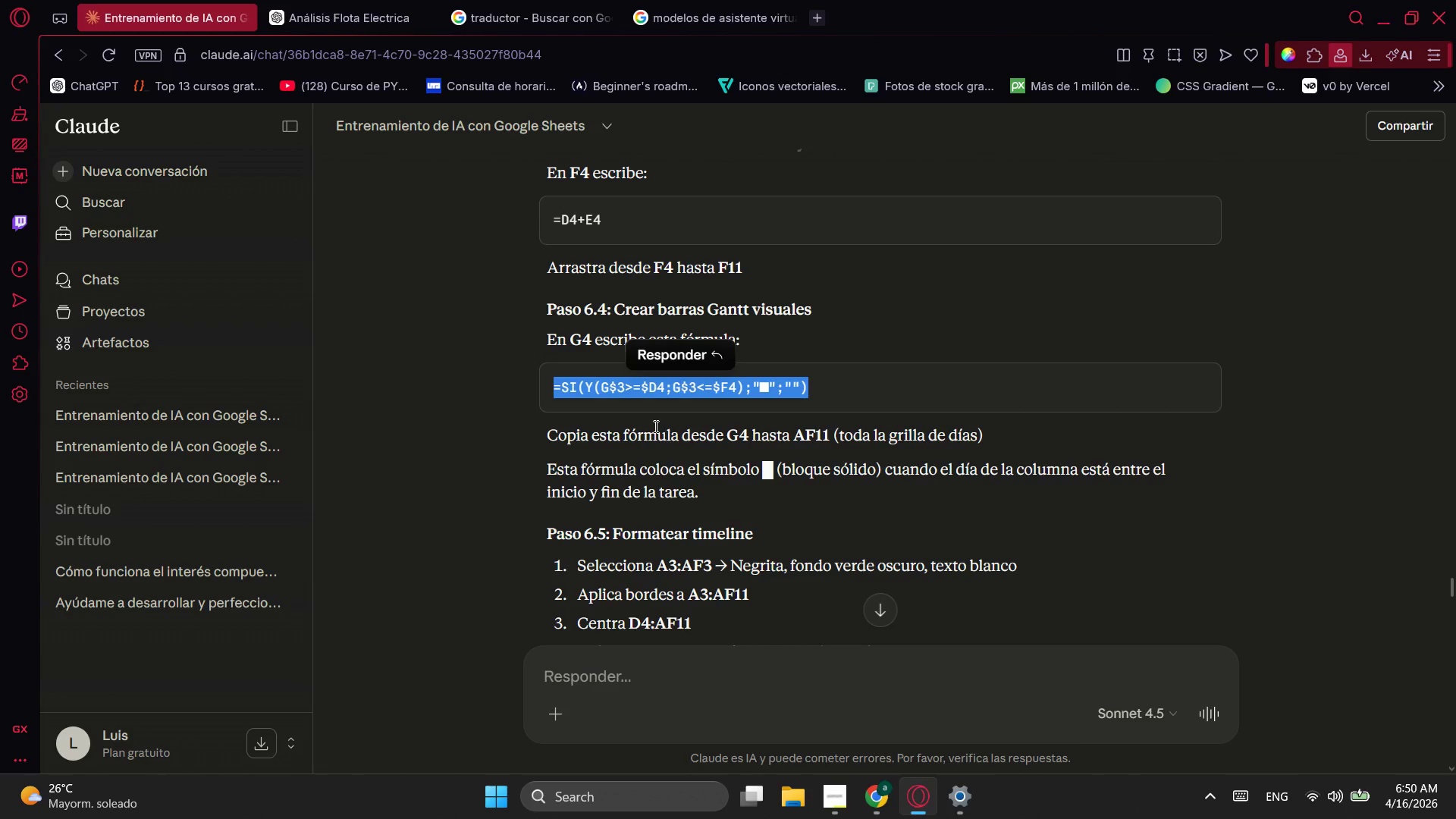 
scroll: coordinate [1006, 372], scroll_direction: down, amount: 8.0
 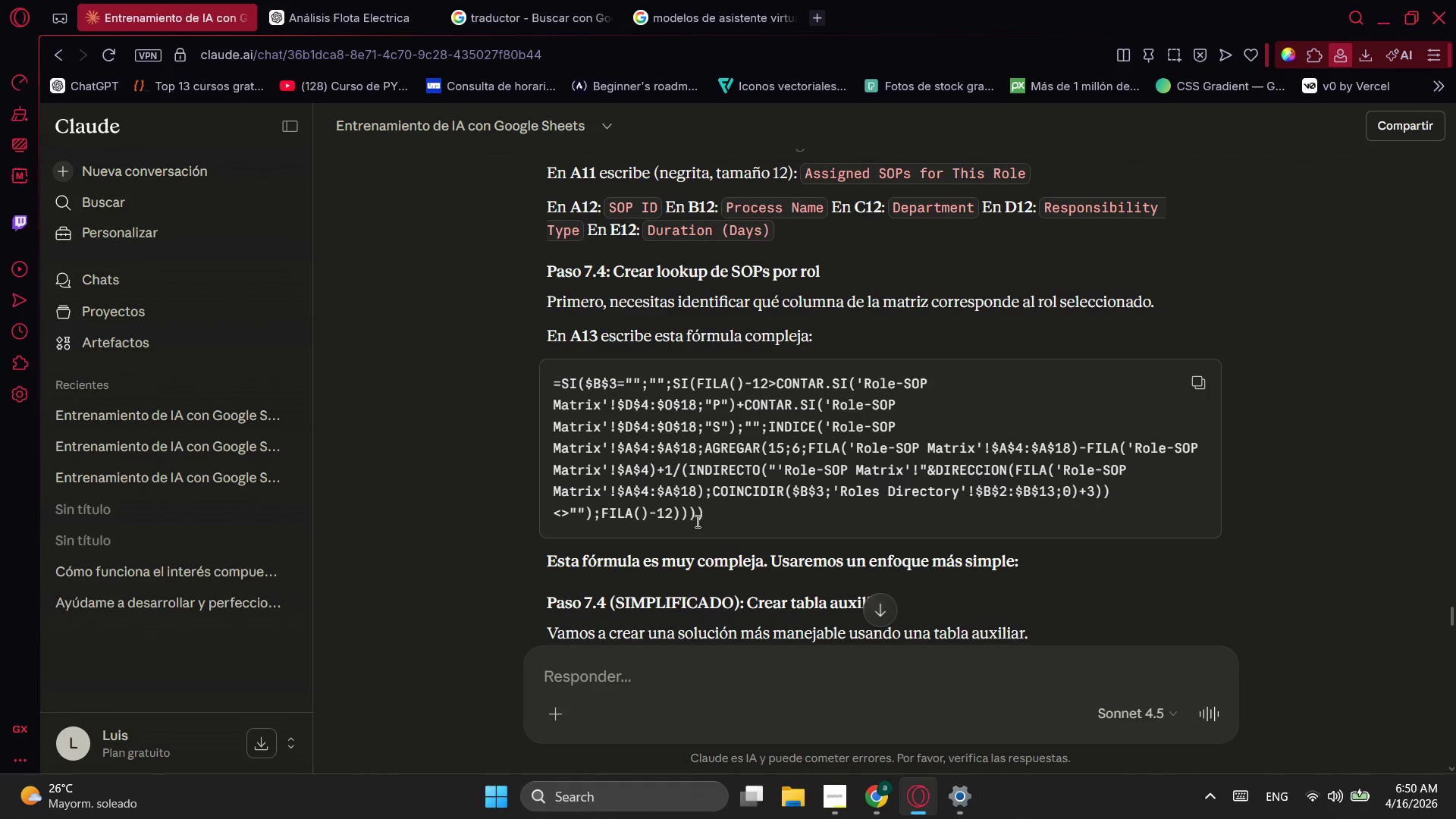 
left_click_drag(start_coordinate=[708, 517], to_coordinate=[532, 374])
 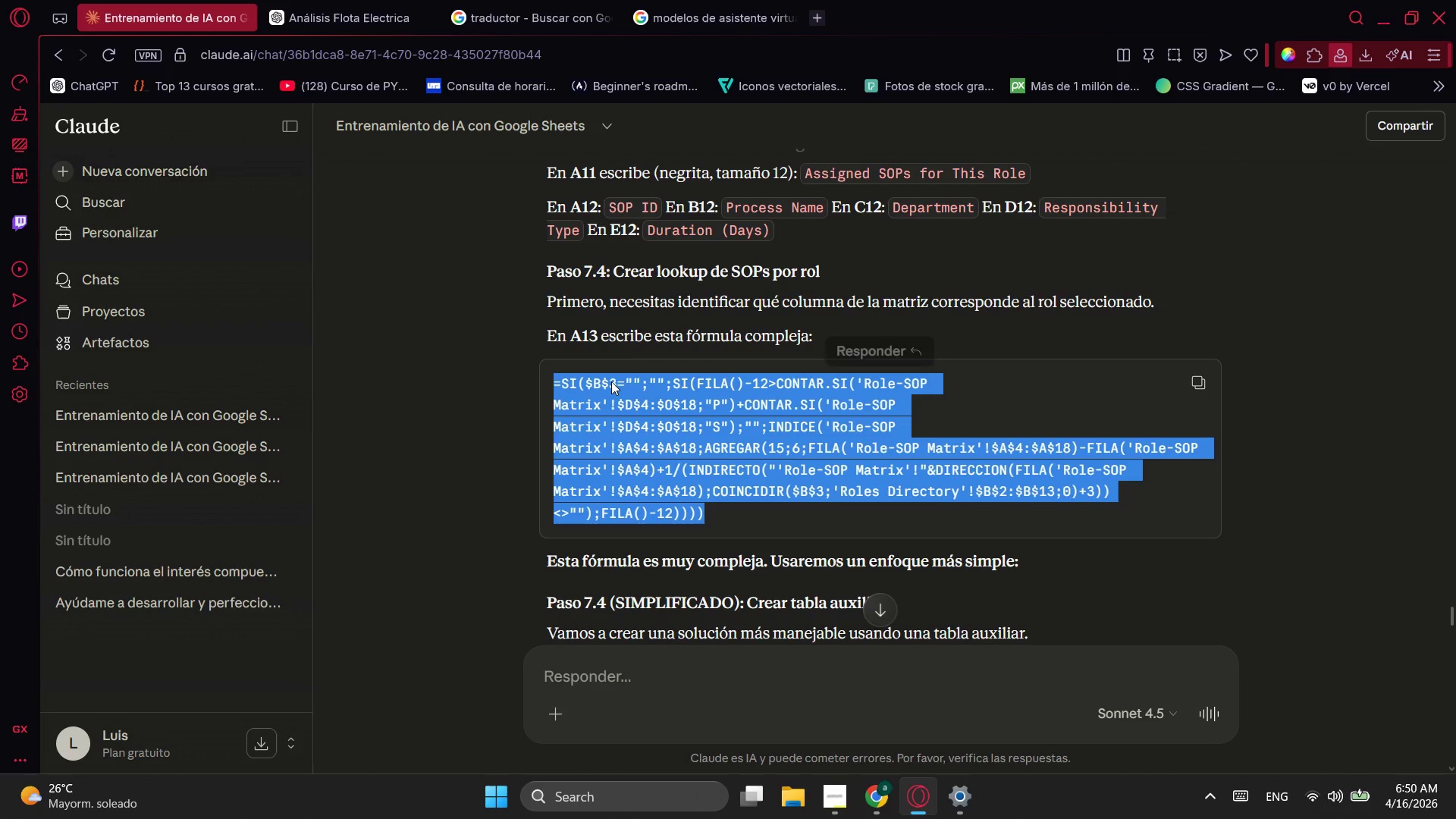 
key(Control+ControlLeft)
 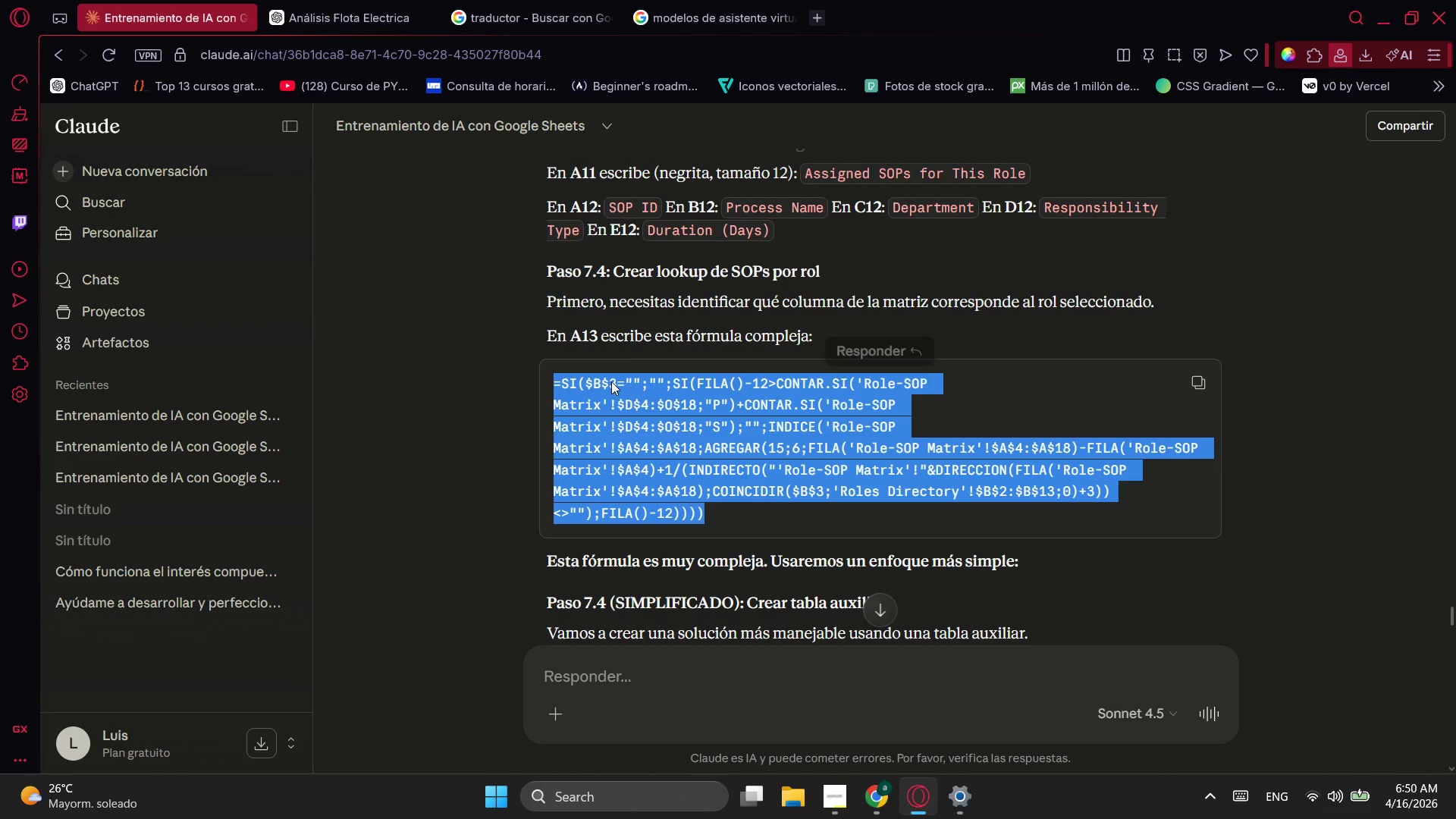 
key(Control+C)
 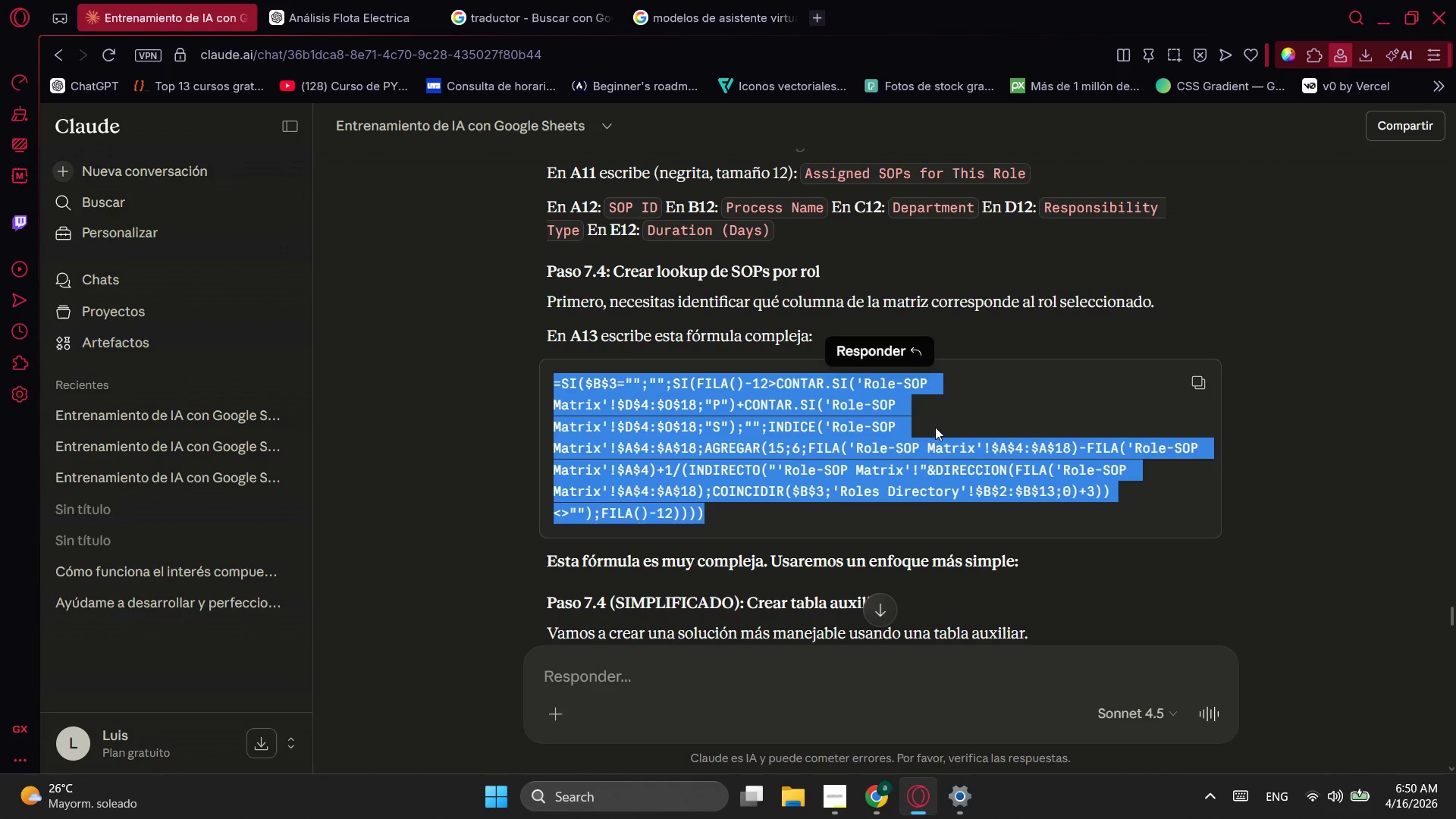 
key(Alt+AltLeft)
 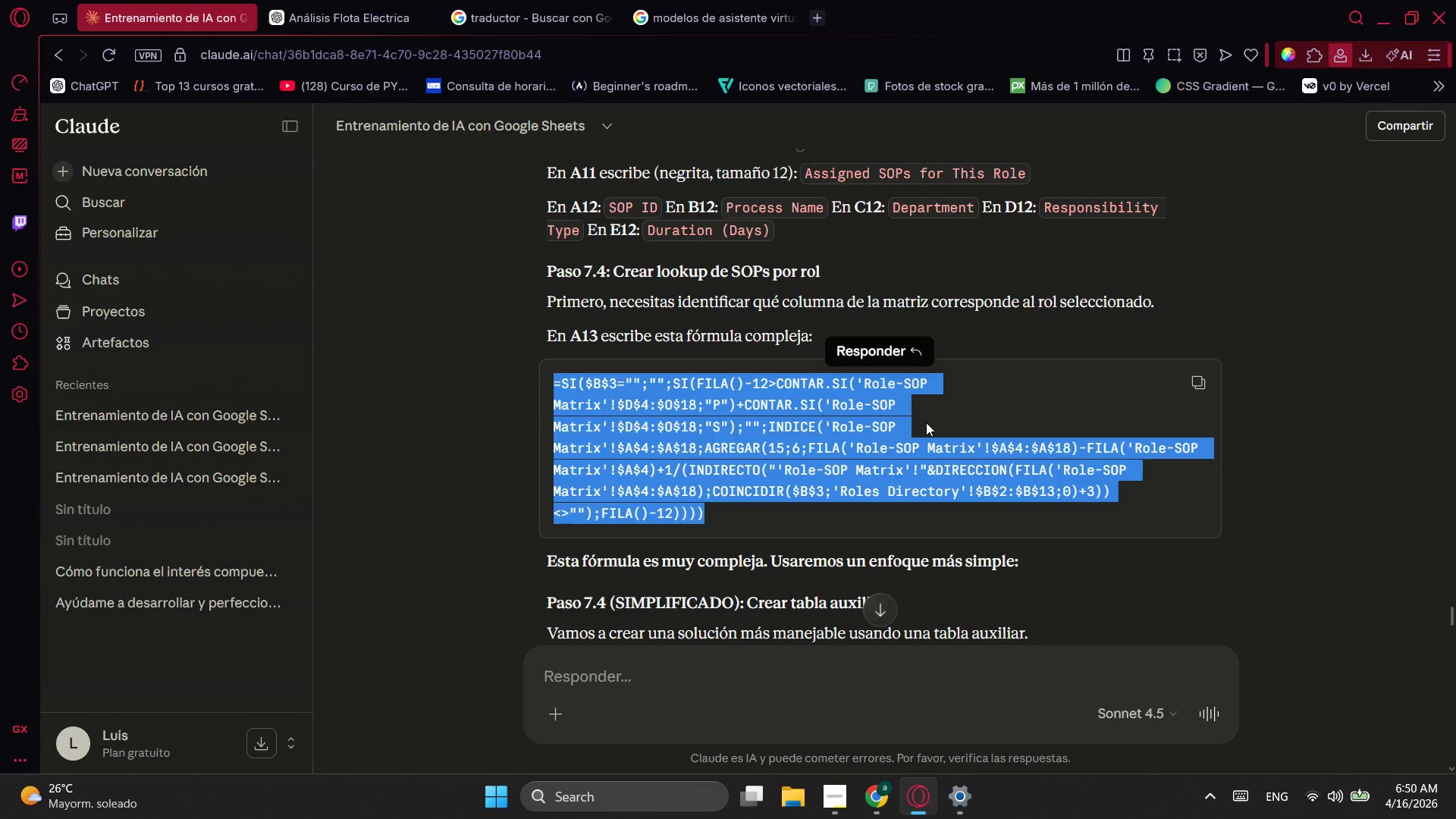 
key(Alt+Tab)
 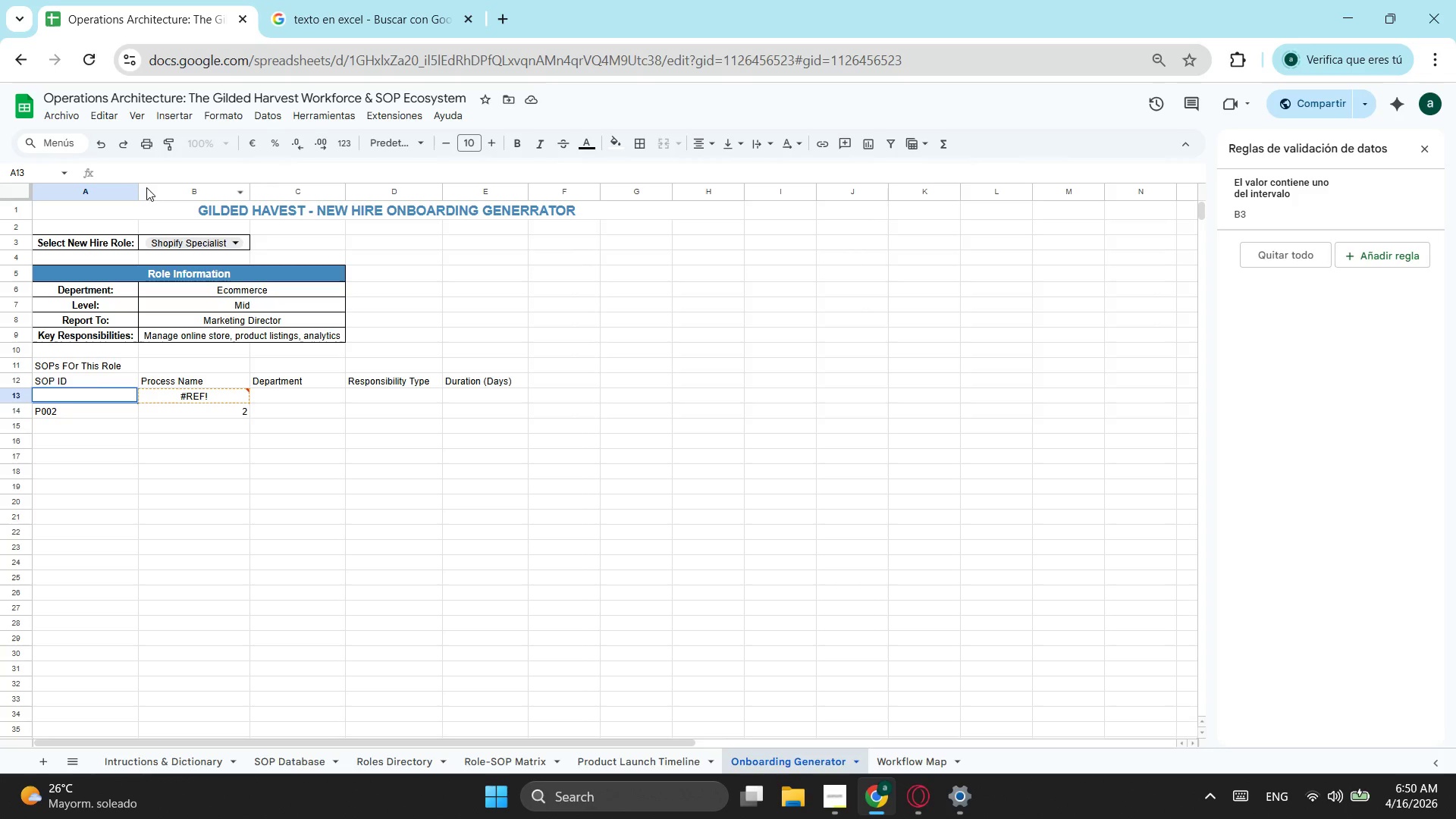 
key(Control+ControlLeft)
 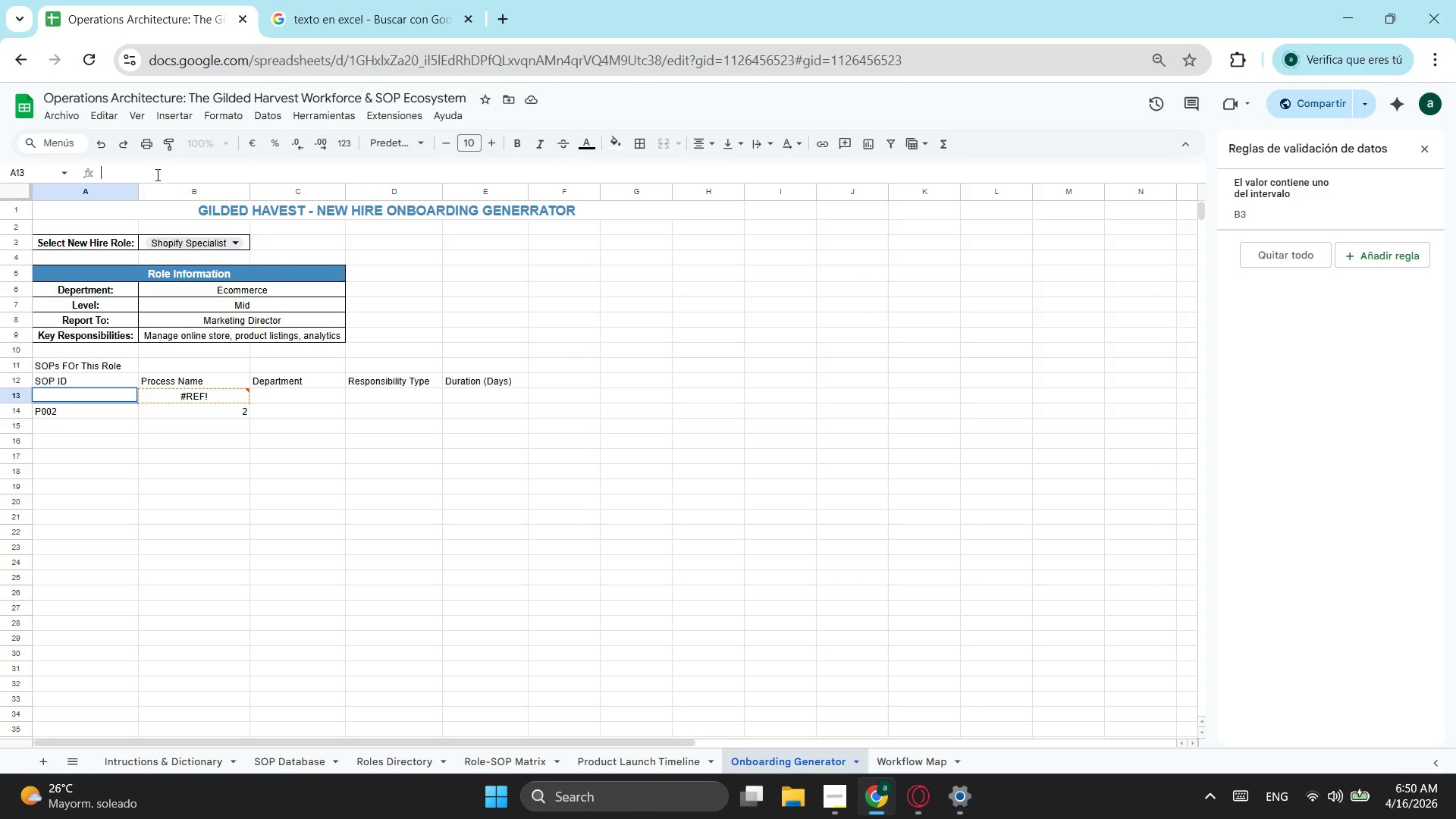 
key(Control+V)
 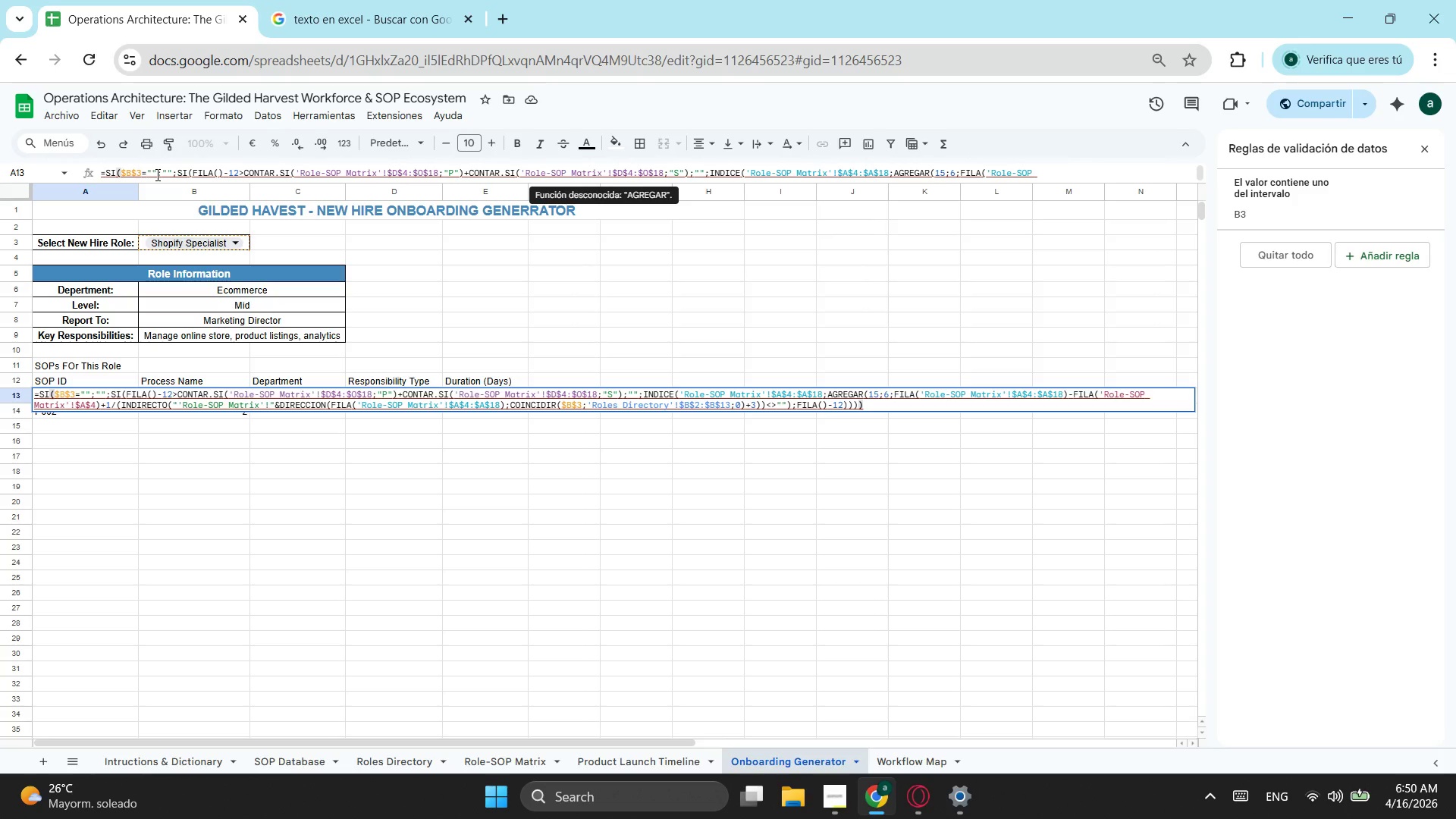 
key(Enter)
 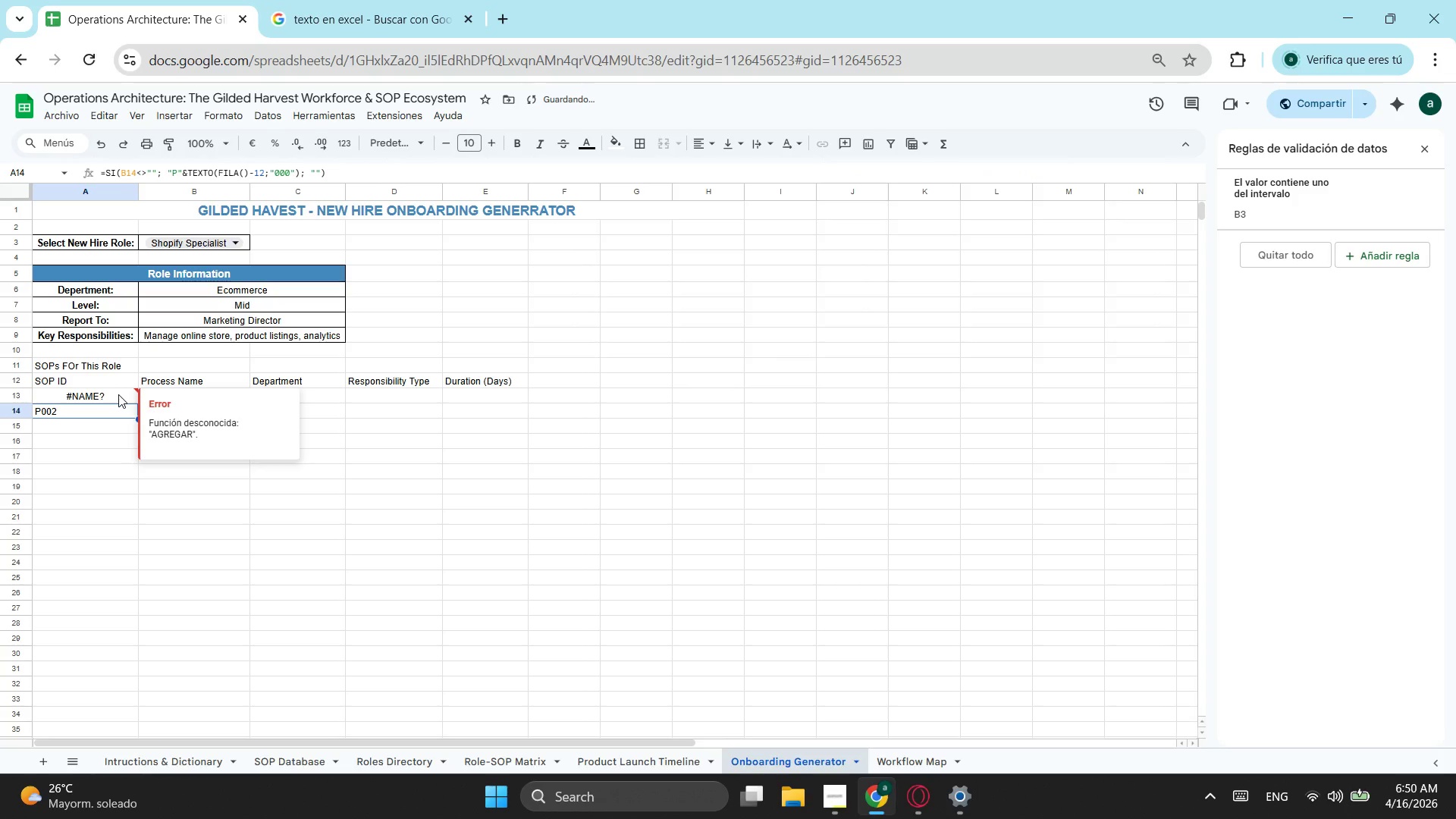 
left_click([118, 394])
 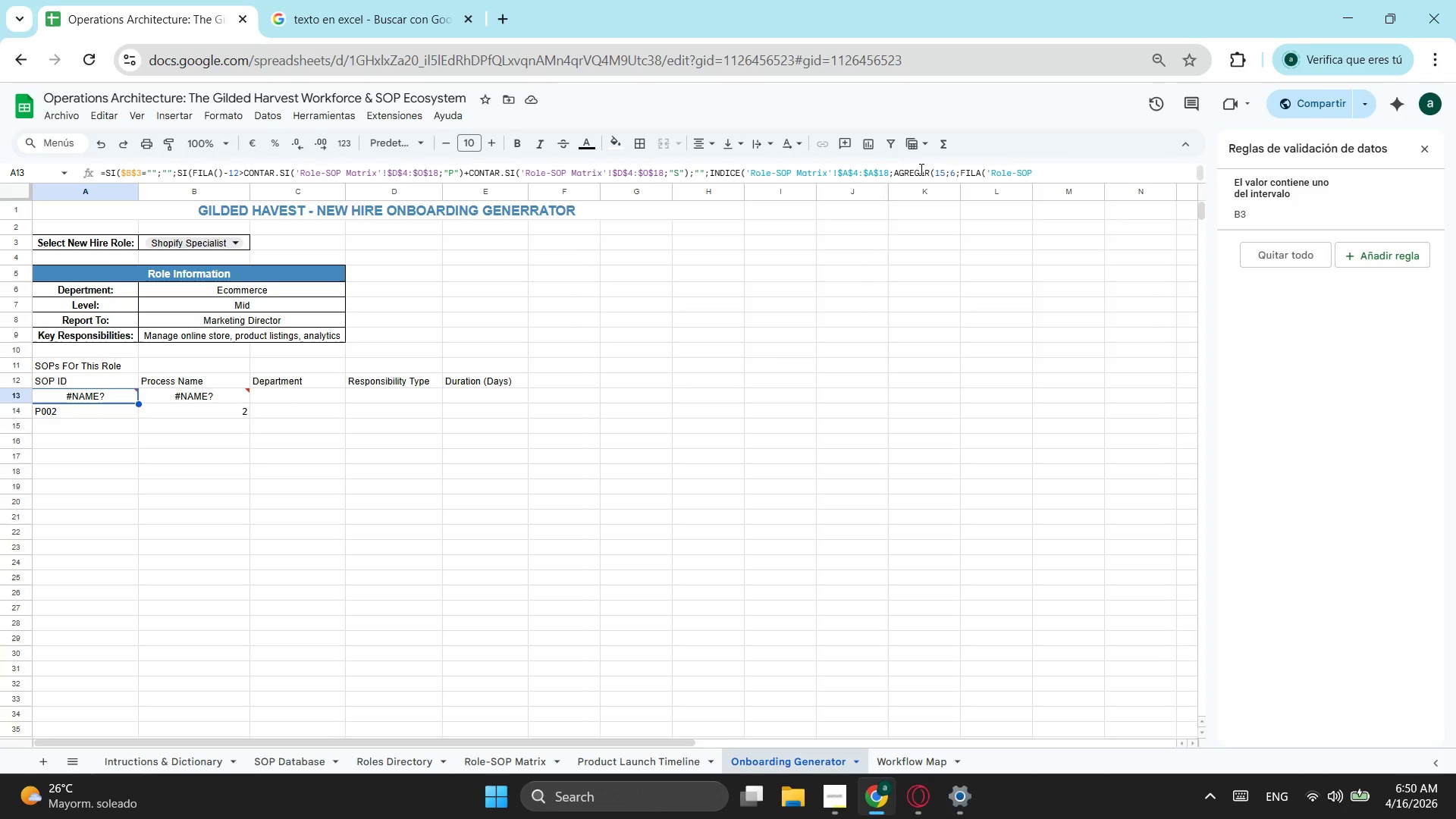 
left_click([350, 0])
 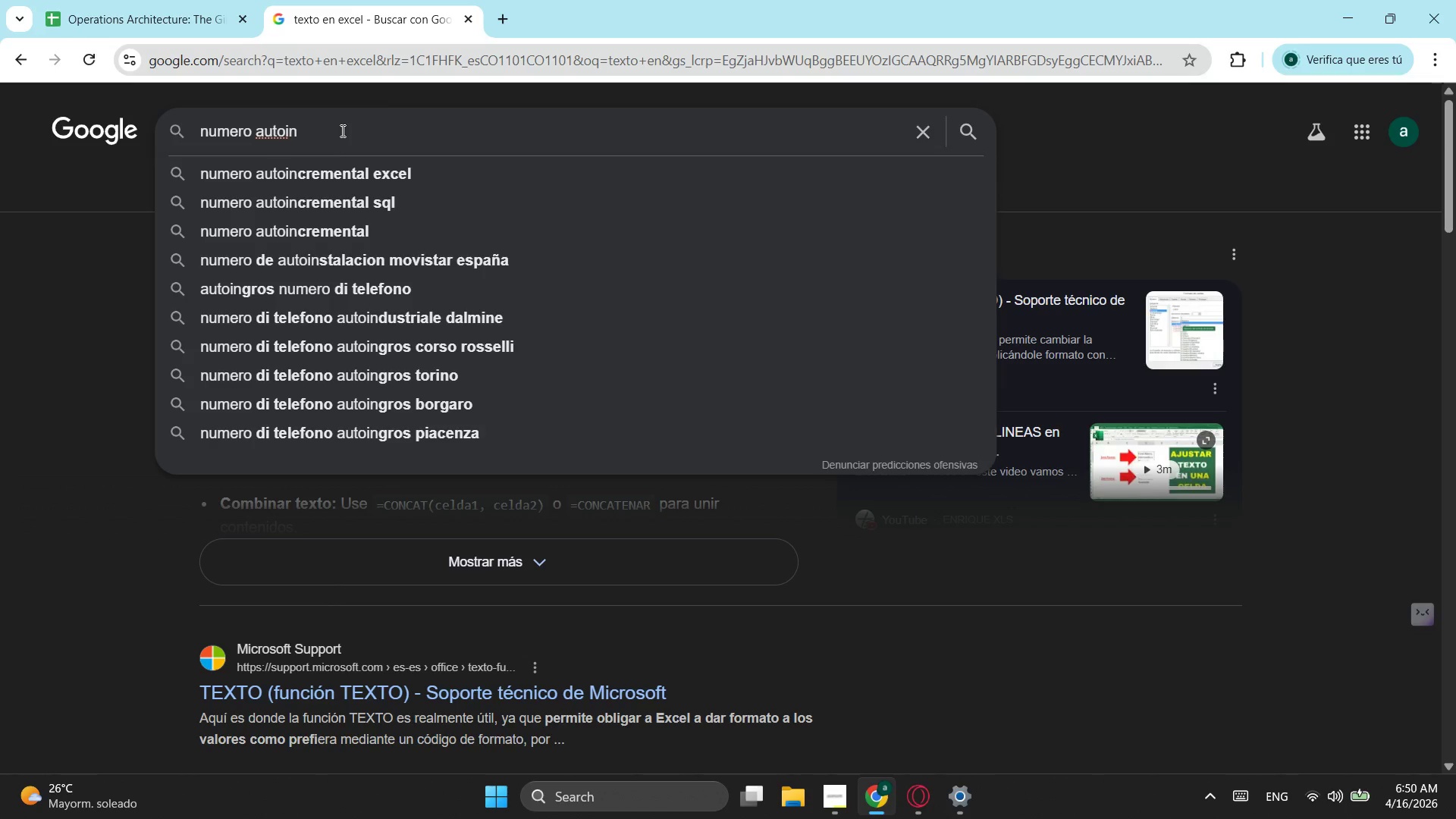 
left_click_drag(start_coordinate=[341, 130], to_coordinate=[1, 152])
 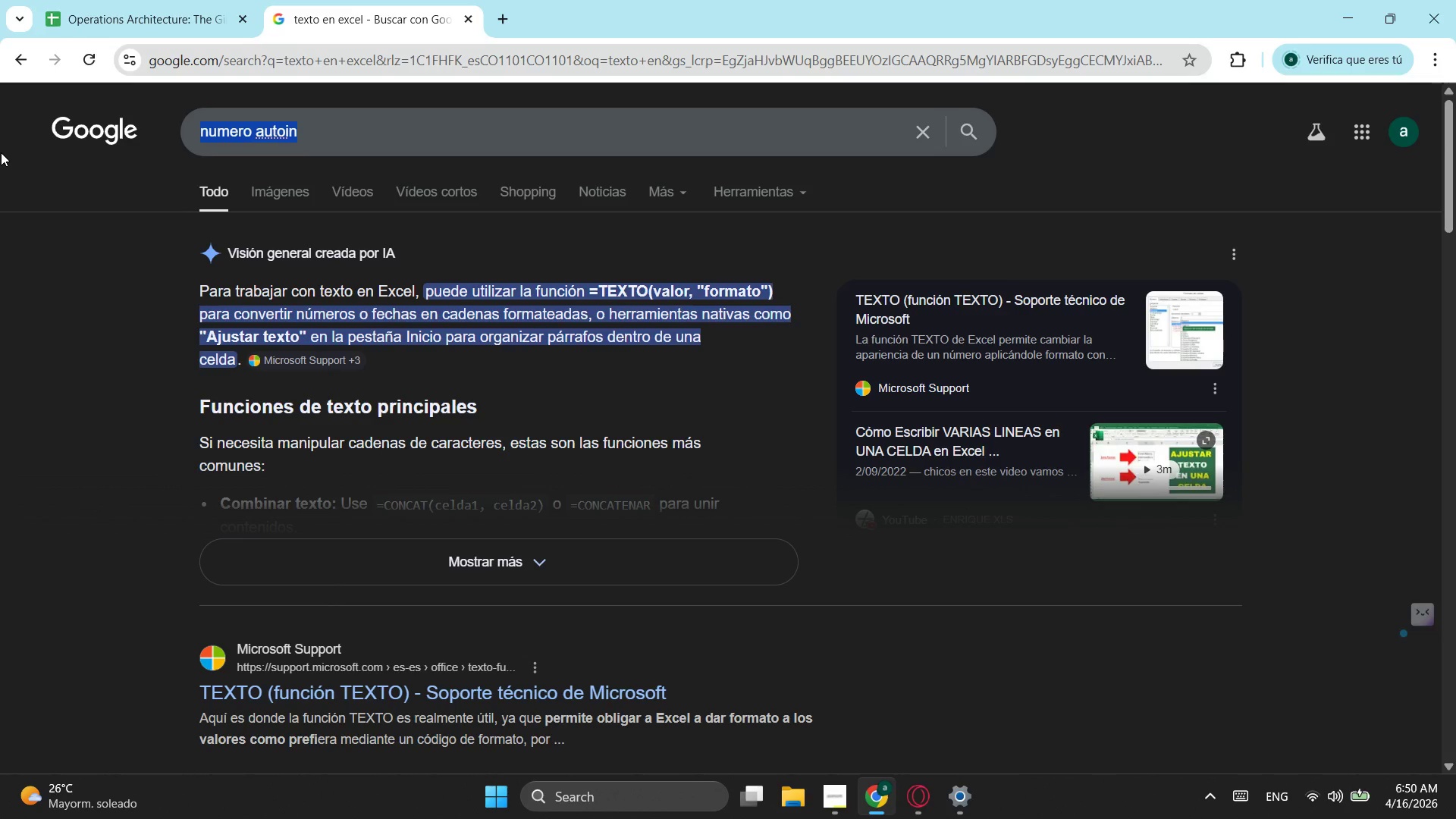 
type(funcio agregar)
 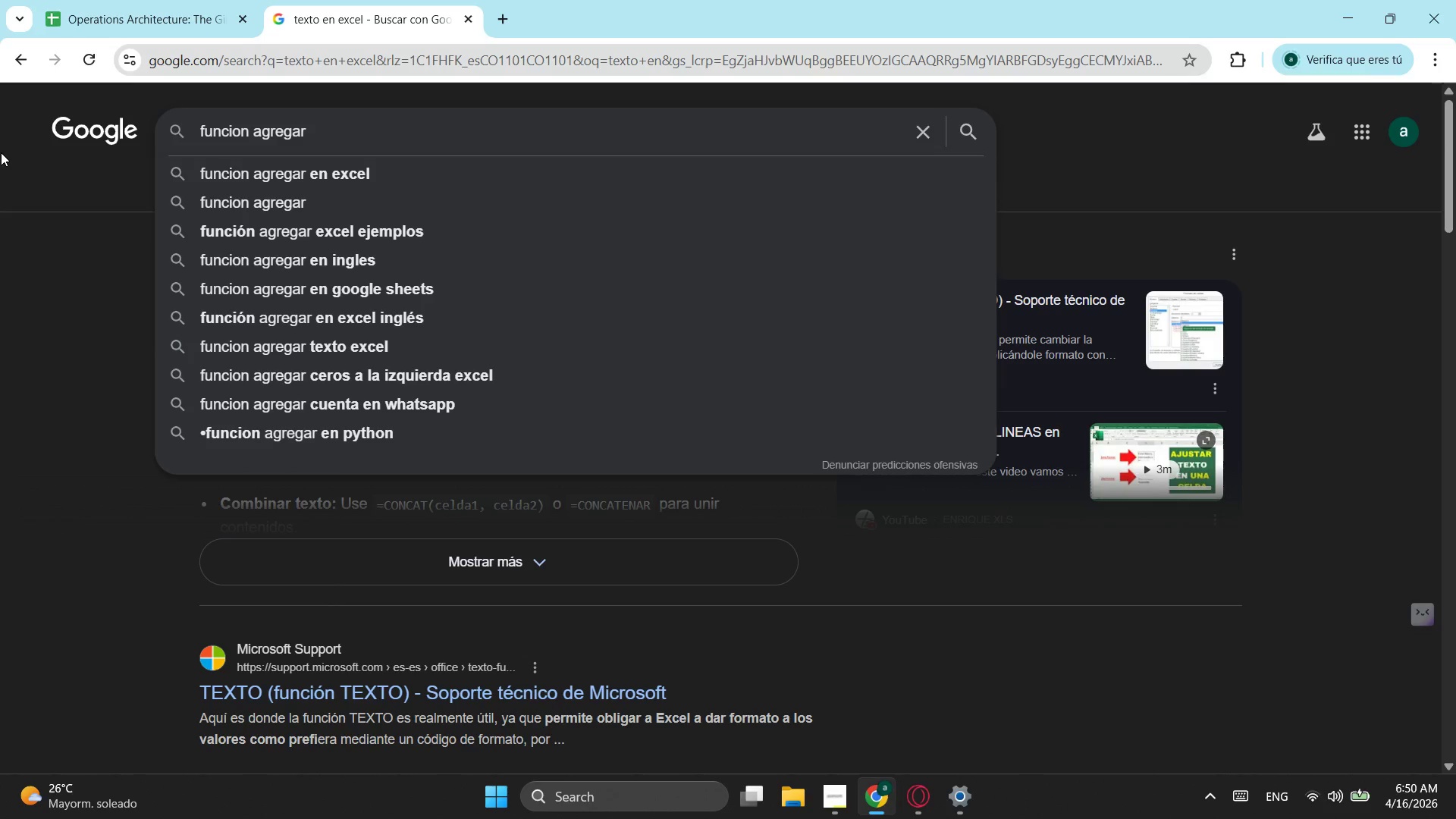 
key(ArrowDown)
 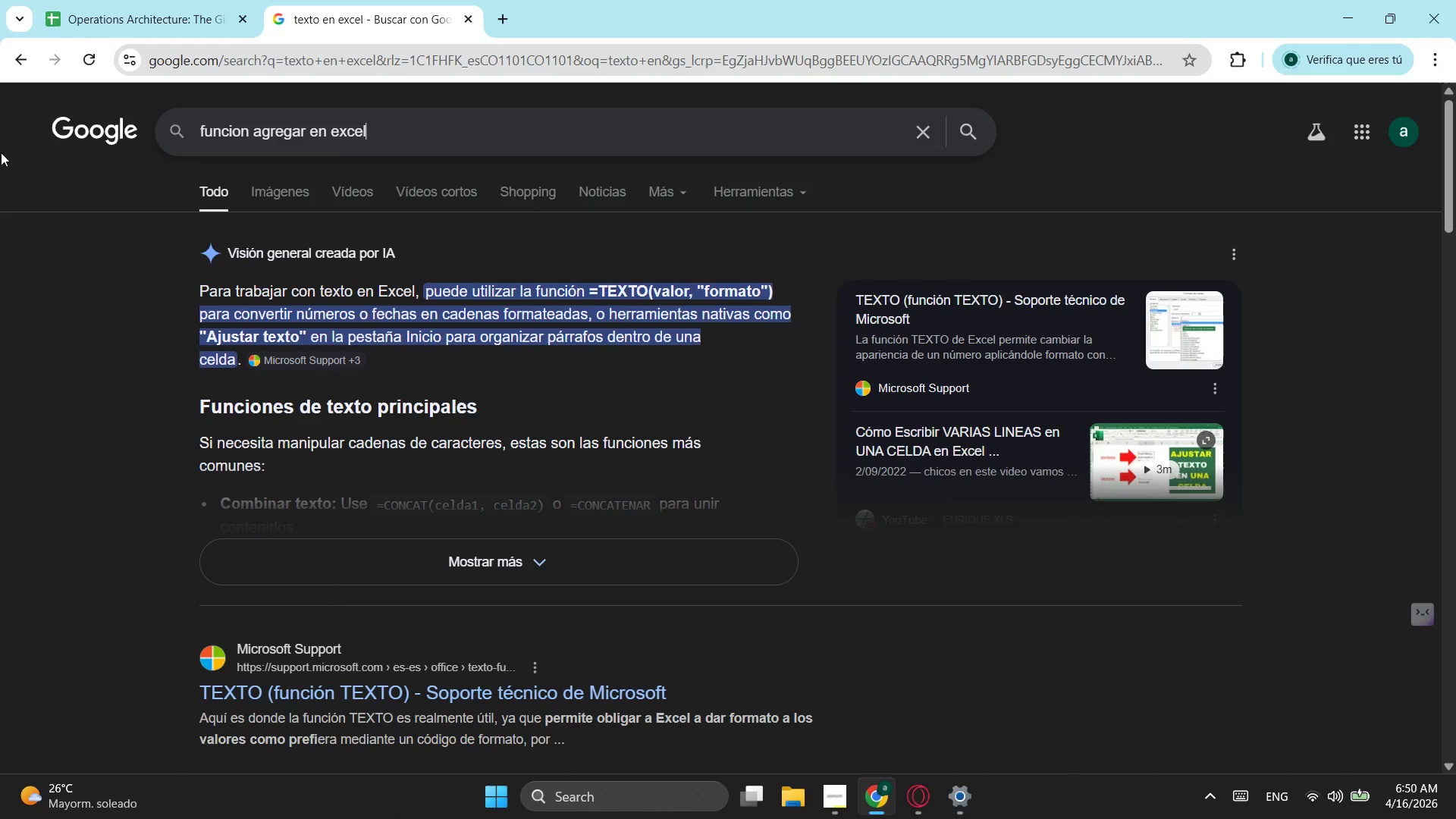 
key(Enter)
 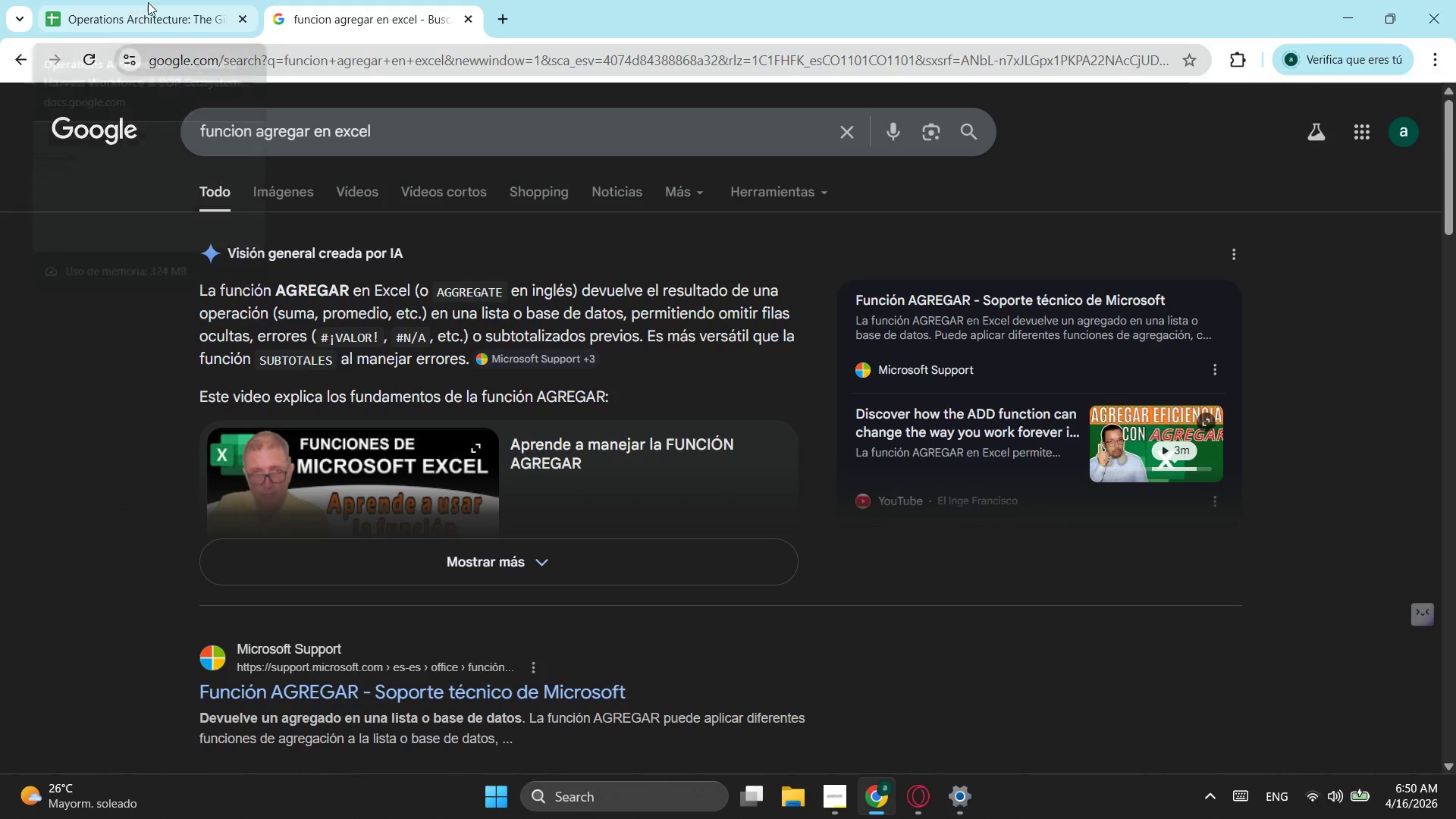 
wait(6.23)
 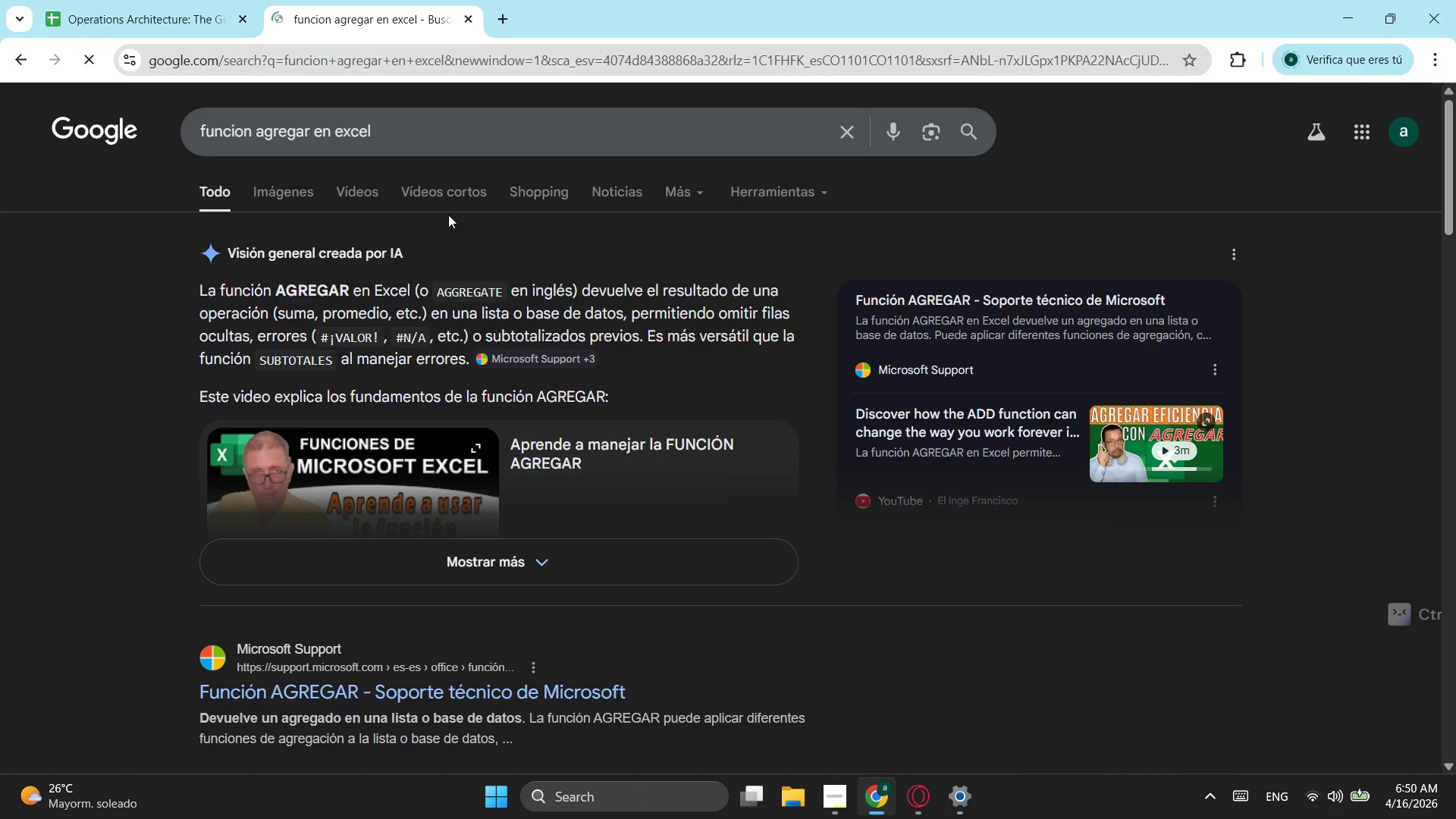 
left_click([136, 14])
 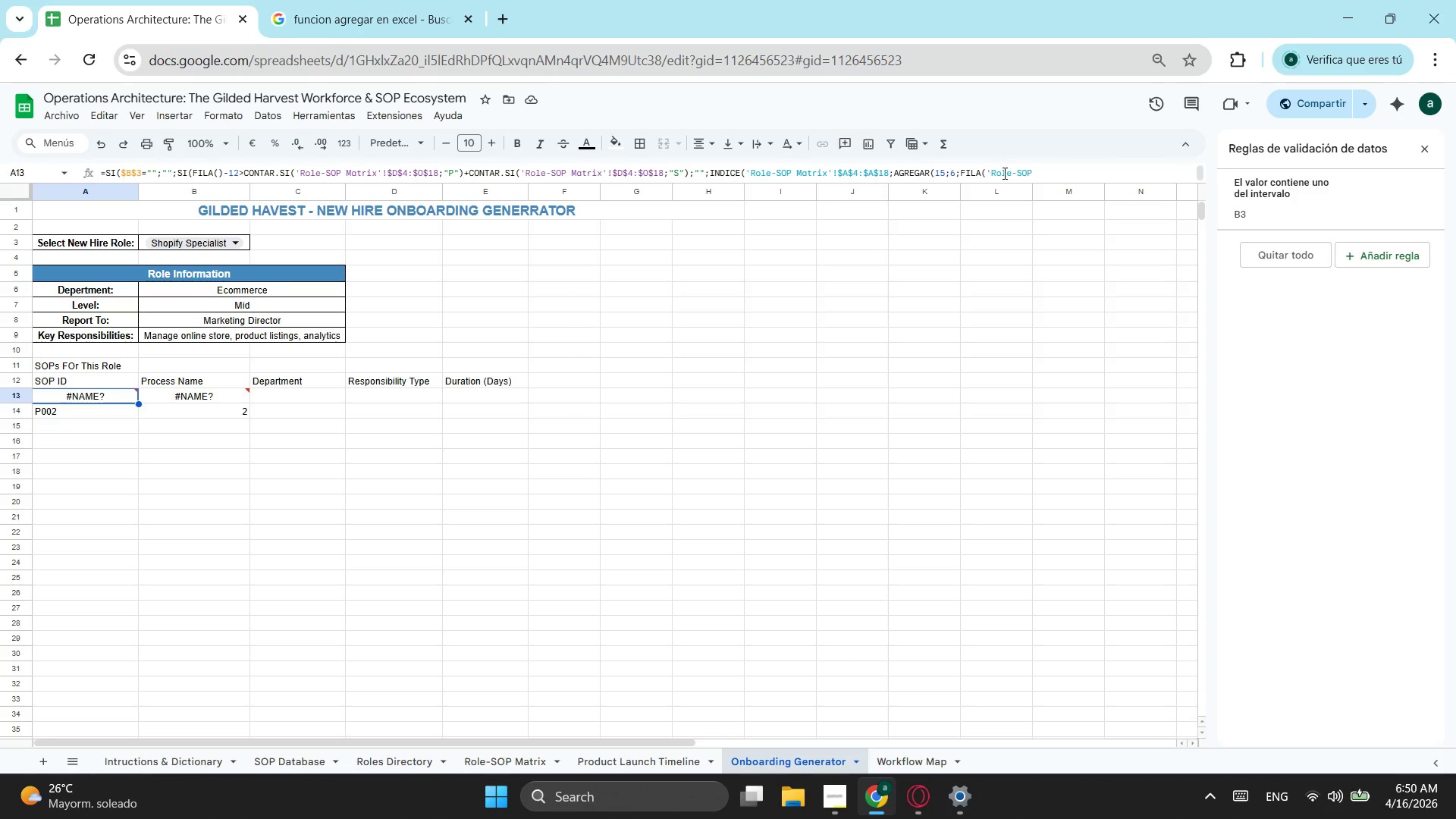 
left_click([1037, 172])
 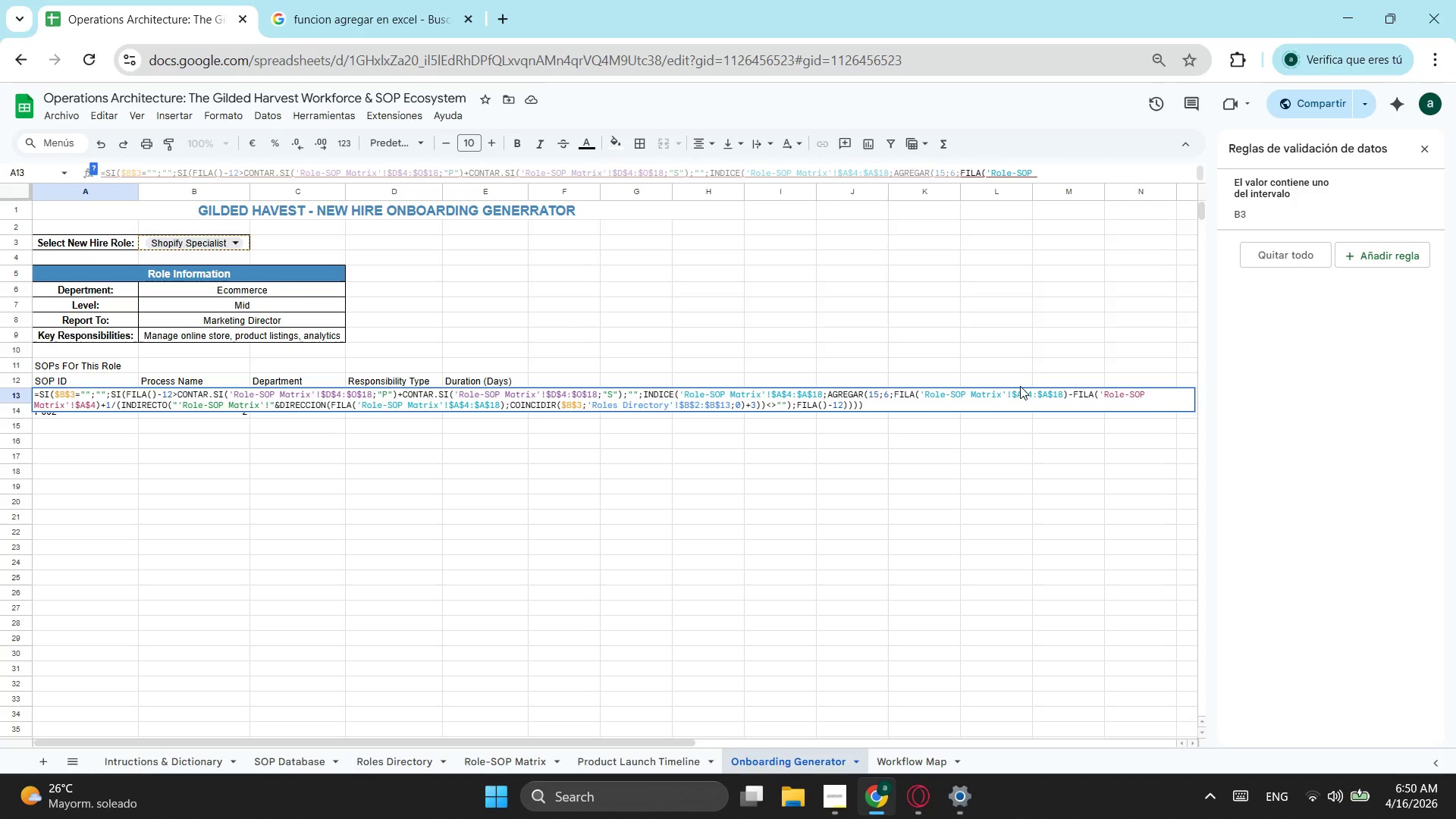 
wait(7.95)
 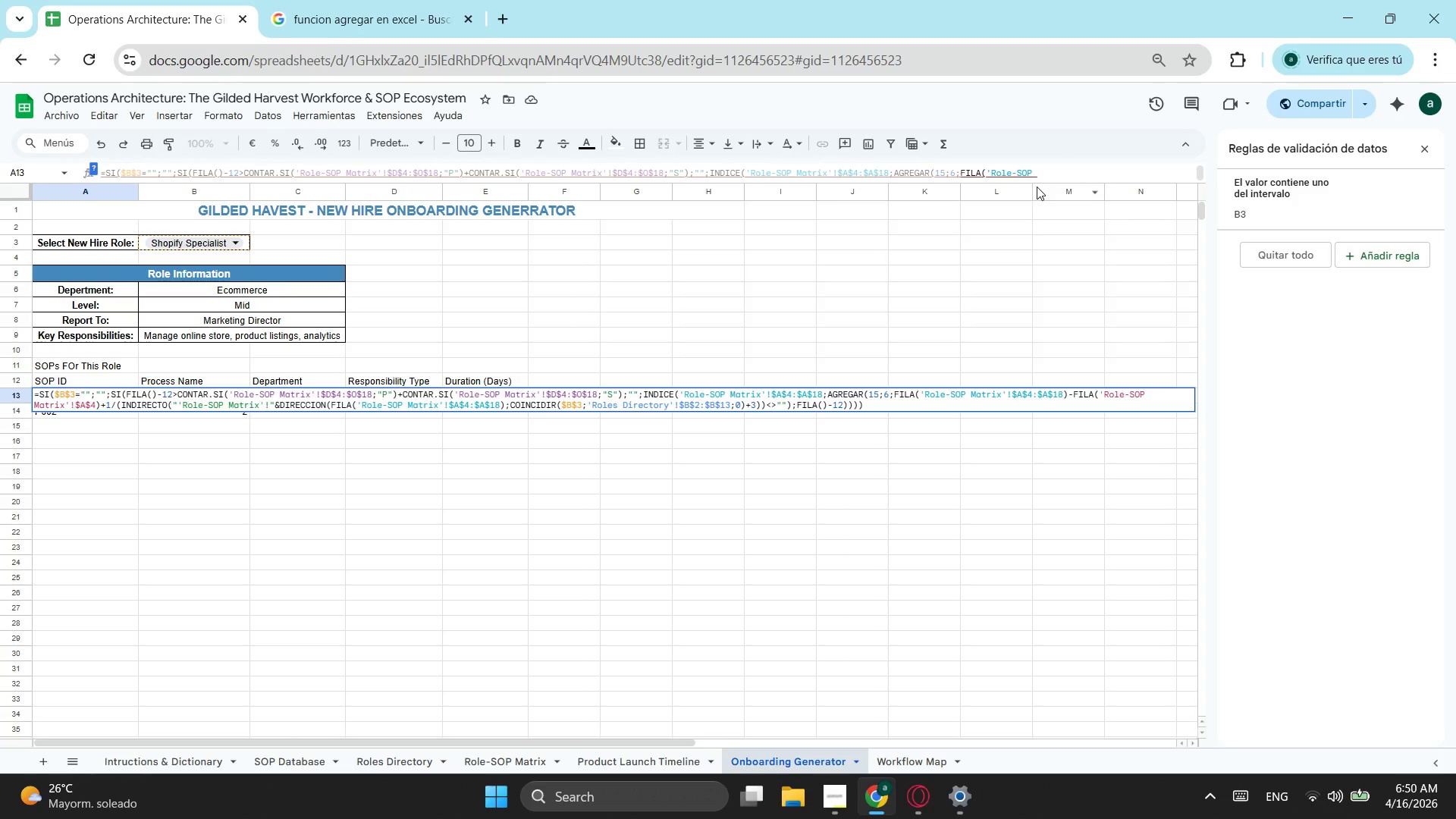 
left_click([863, 391])
 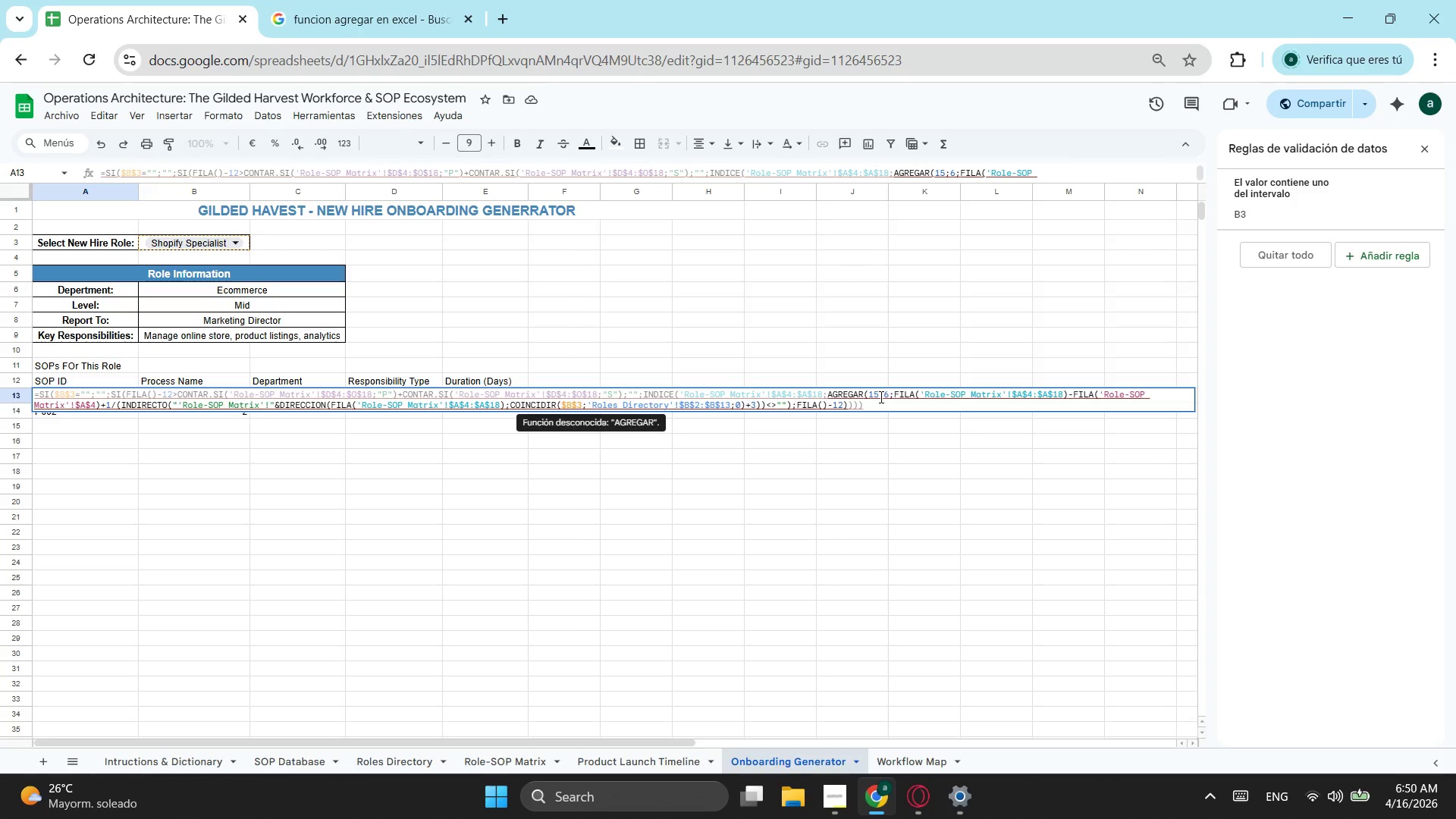 
key(Backspace)
 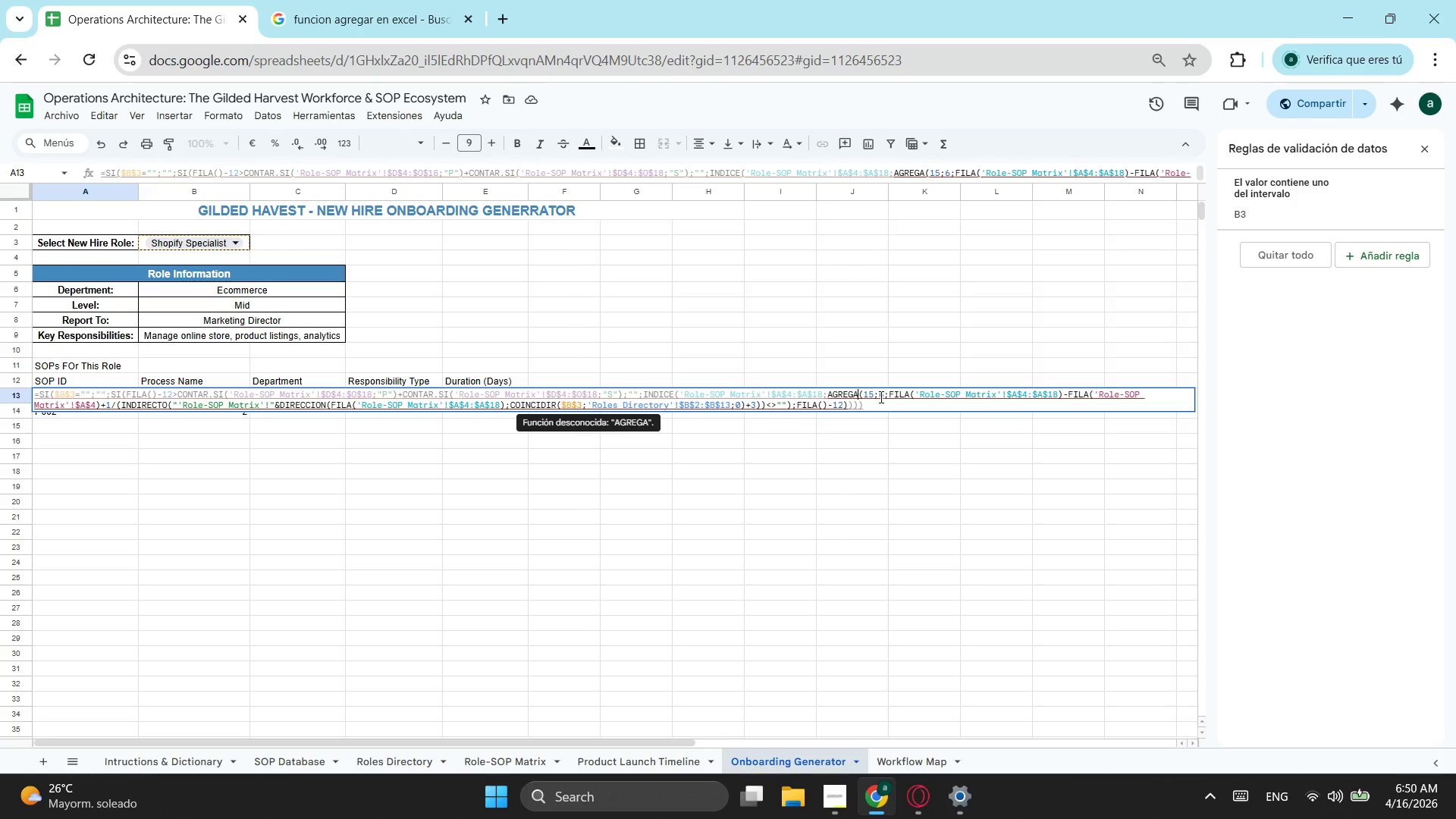 
key(Backspace)
 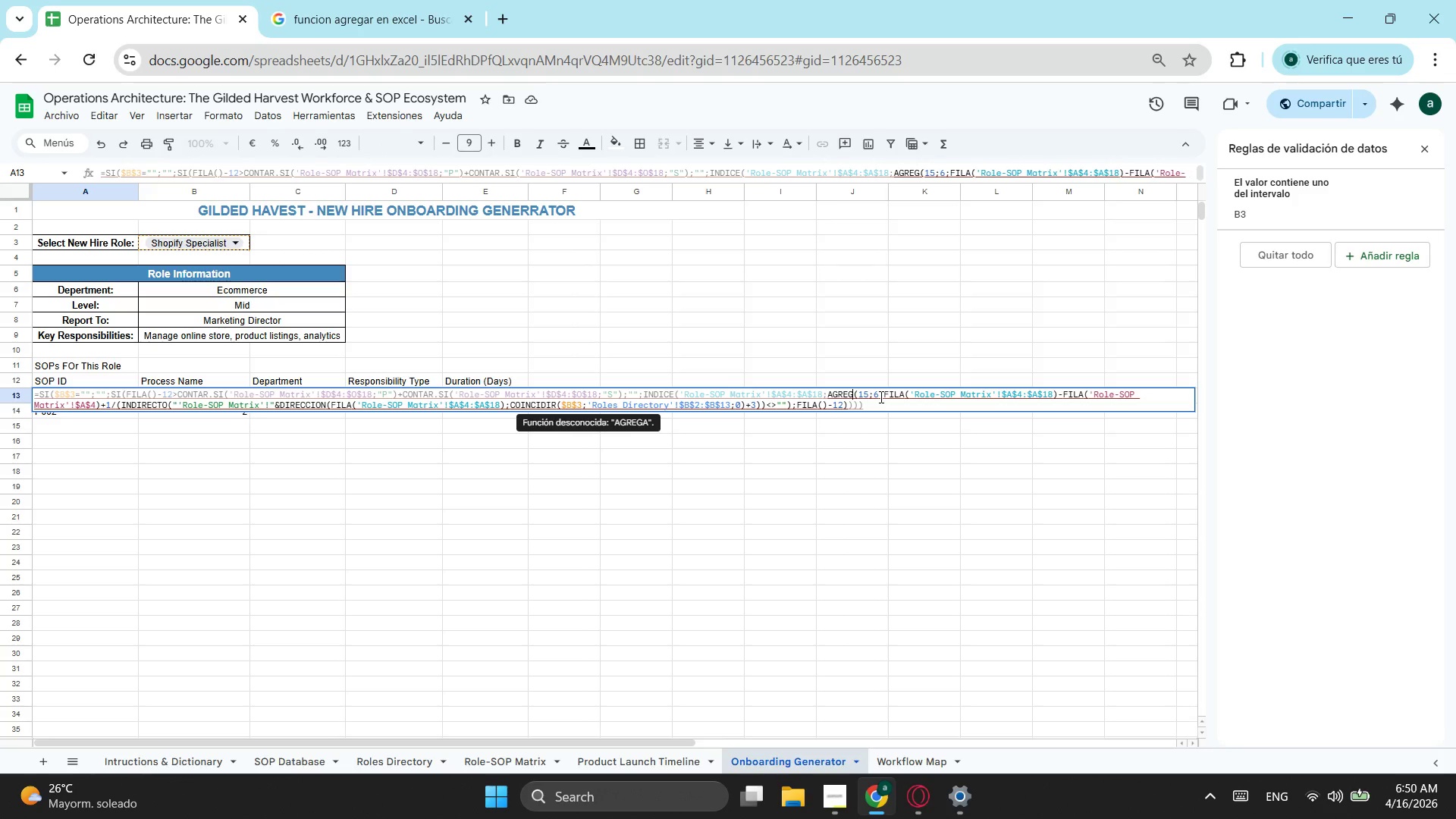 
key(Backspace)
 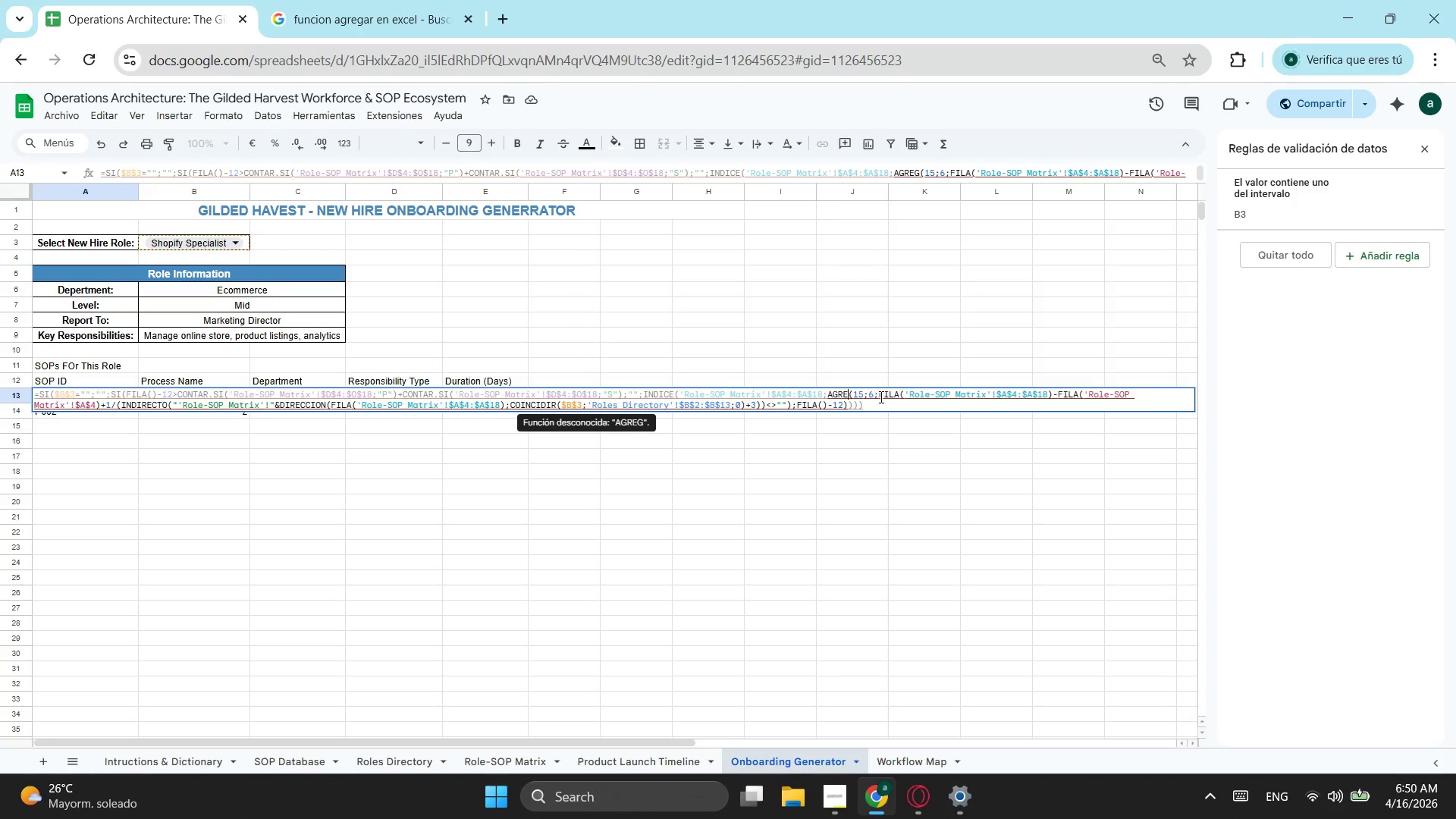 
key(Backspace)
 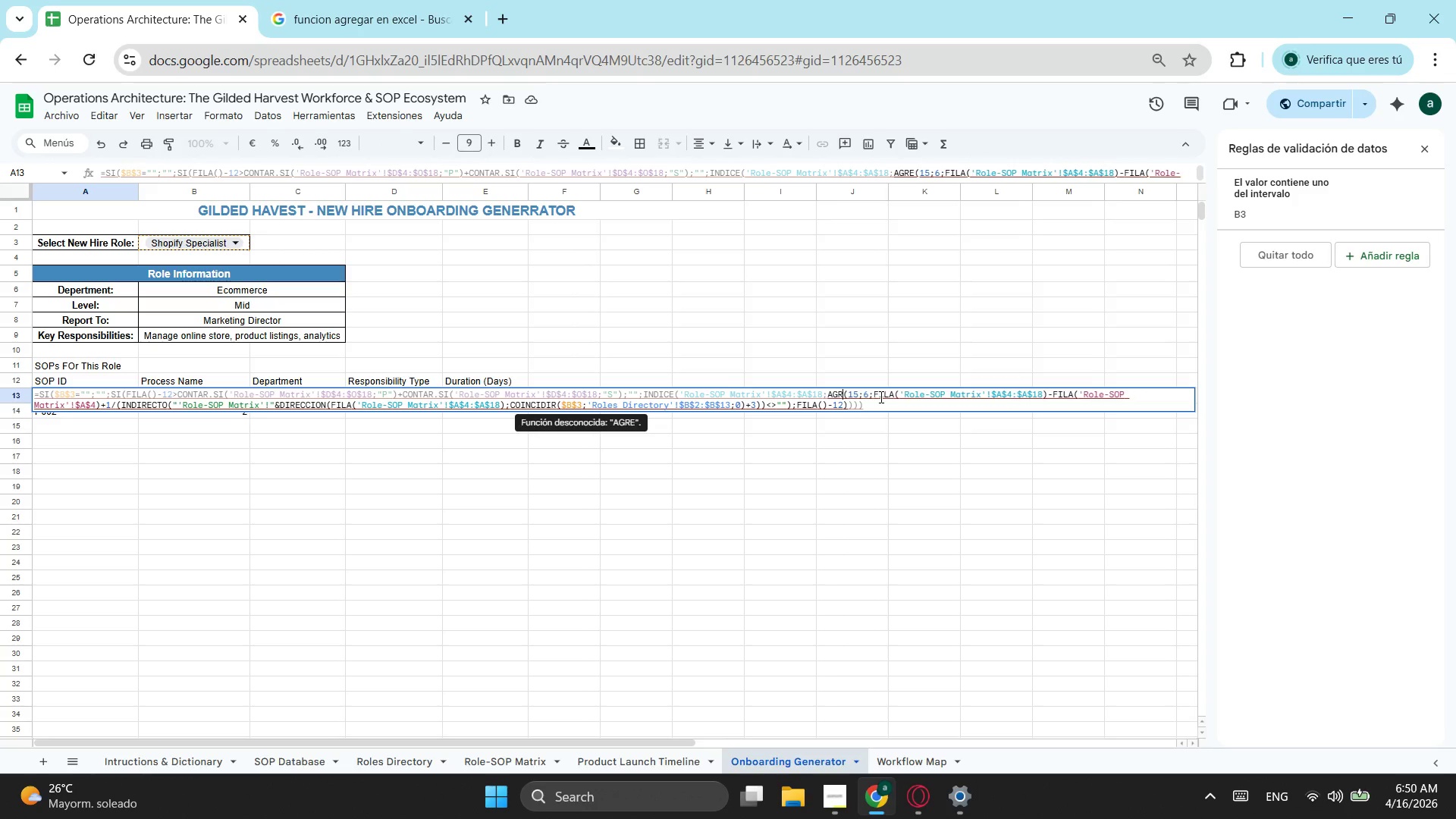 
key(Backspace)
 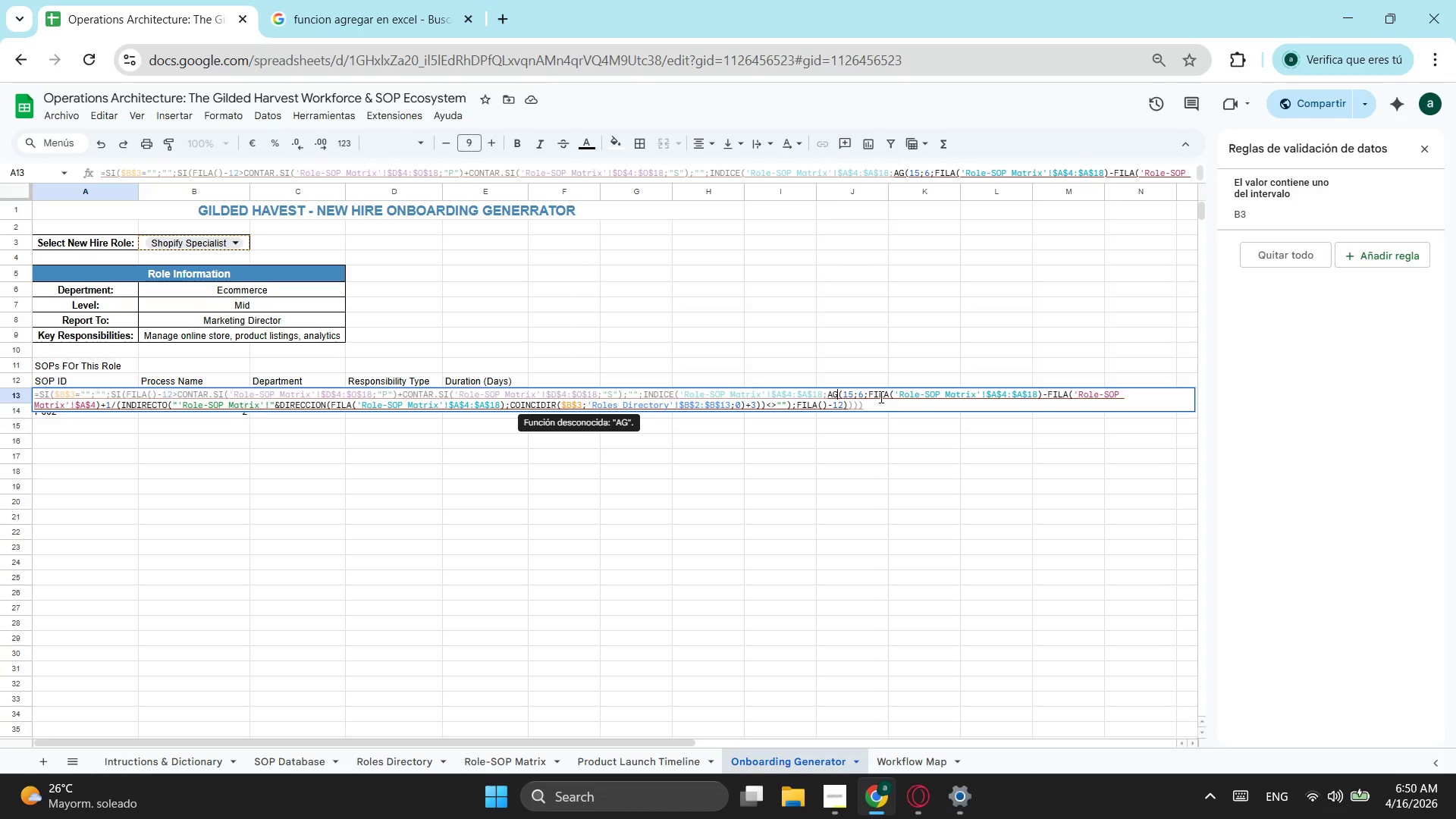 
key(Escape)
 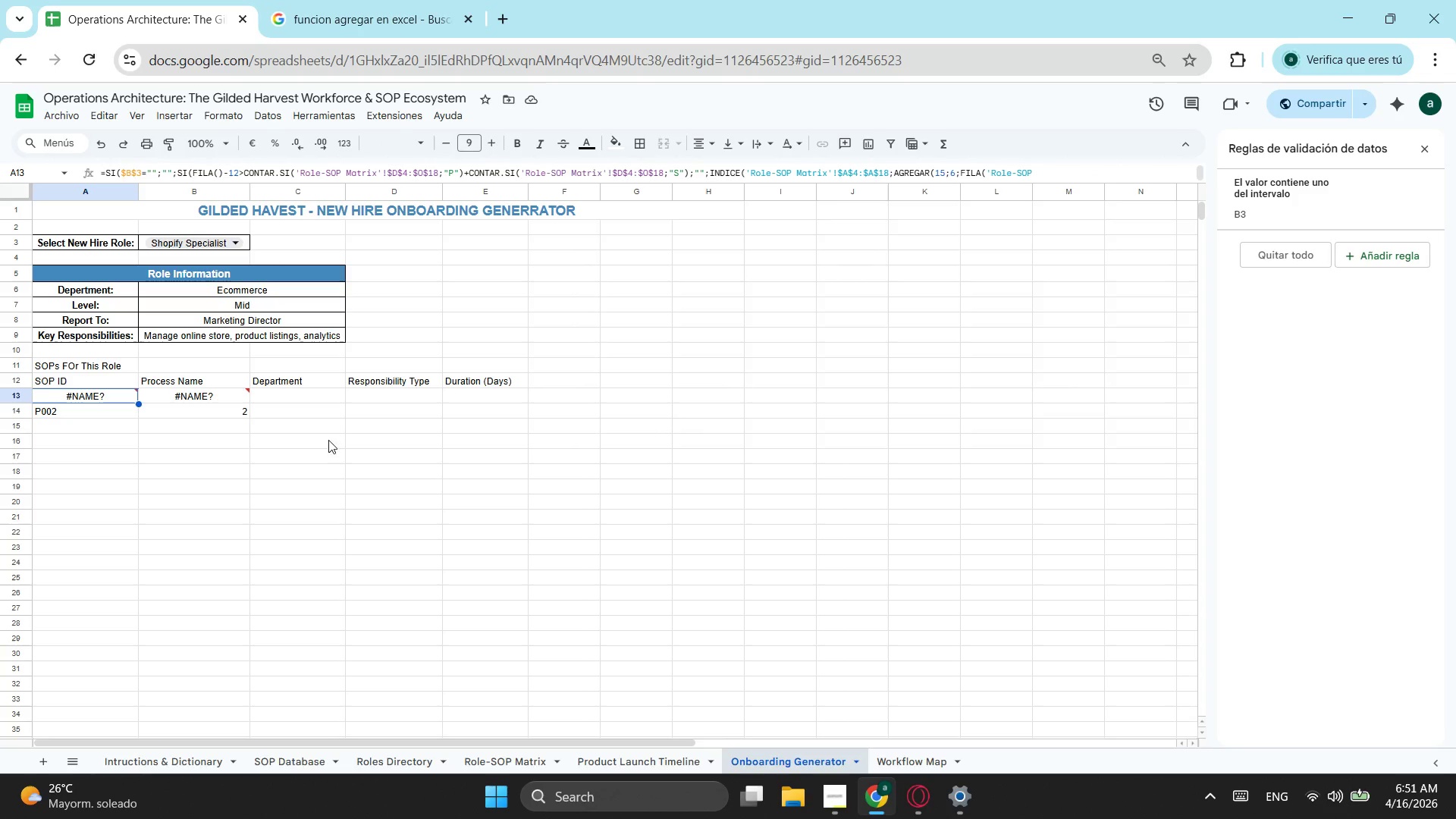 
left_click([705, 419])
 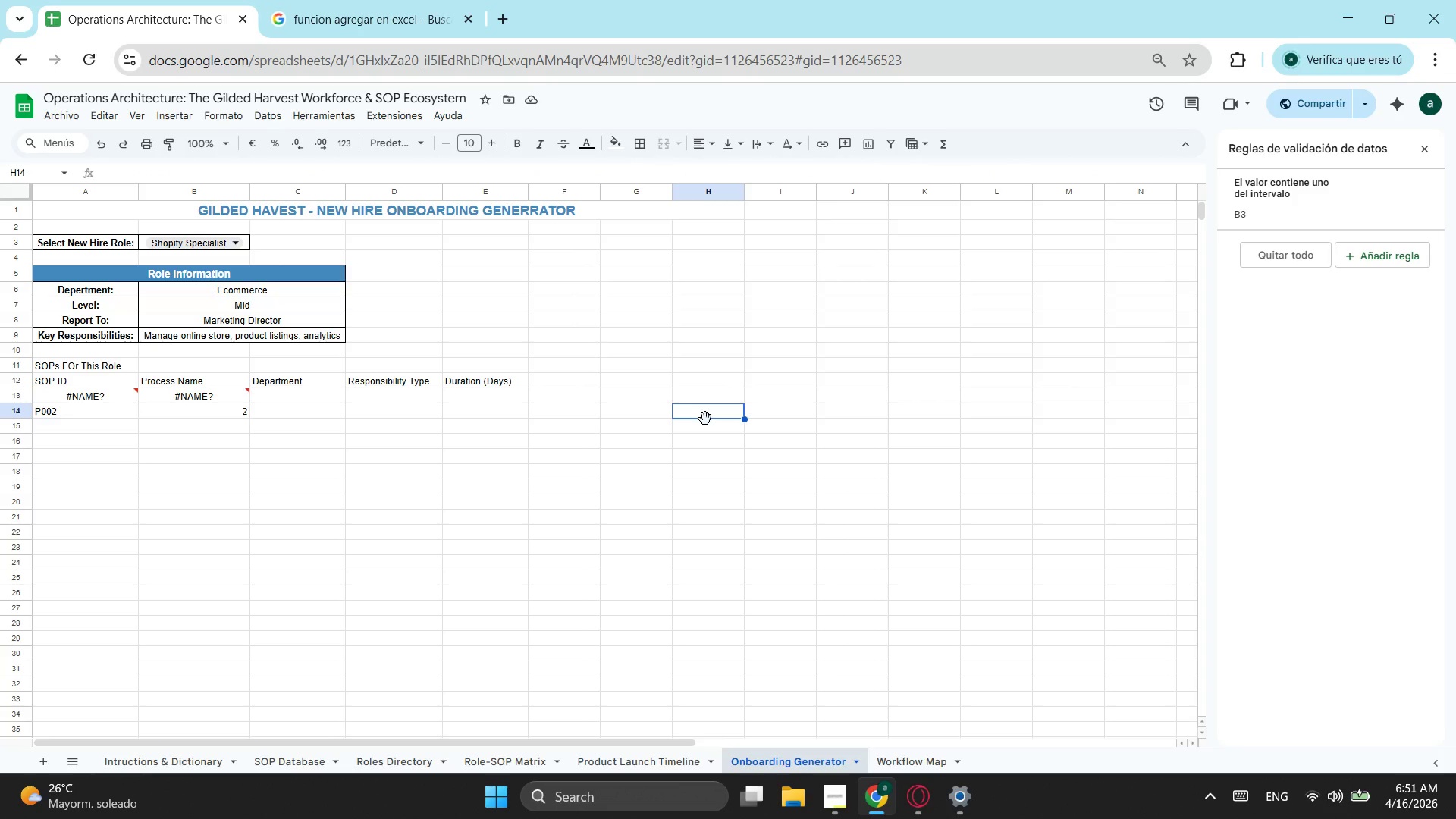 
type(=agr)
key(Backspace)
key(Backspace)
type(dd)
 